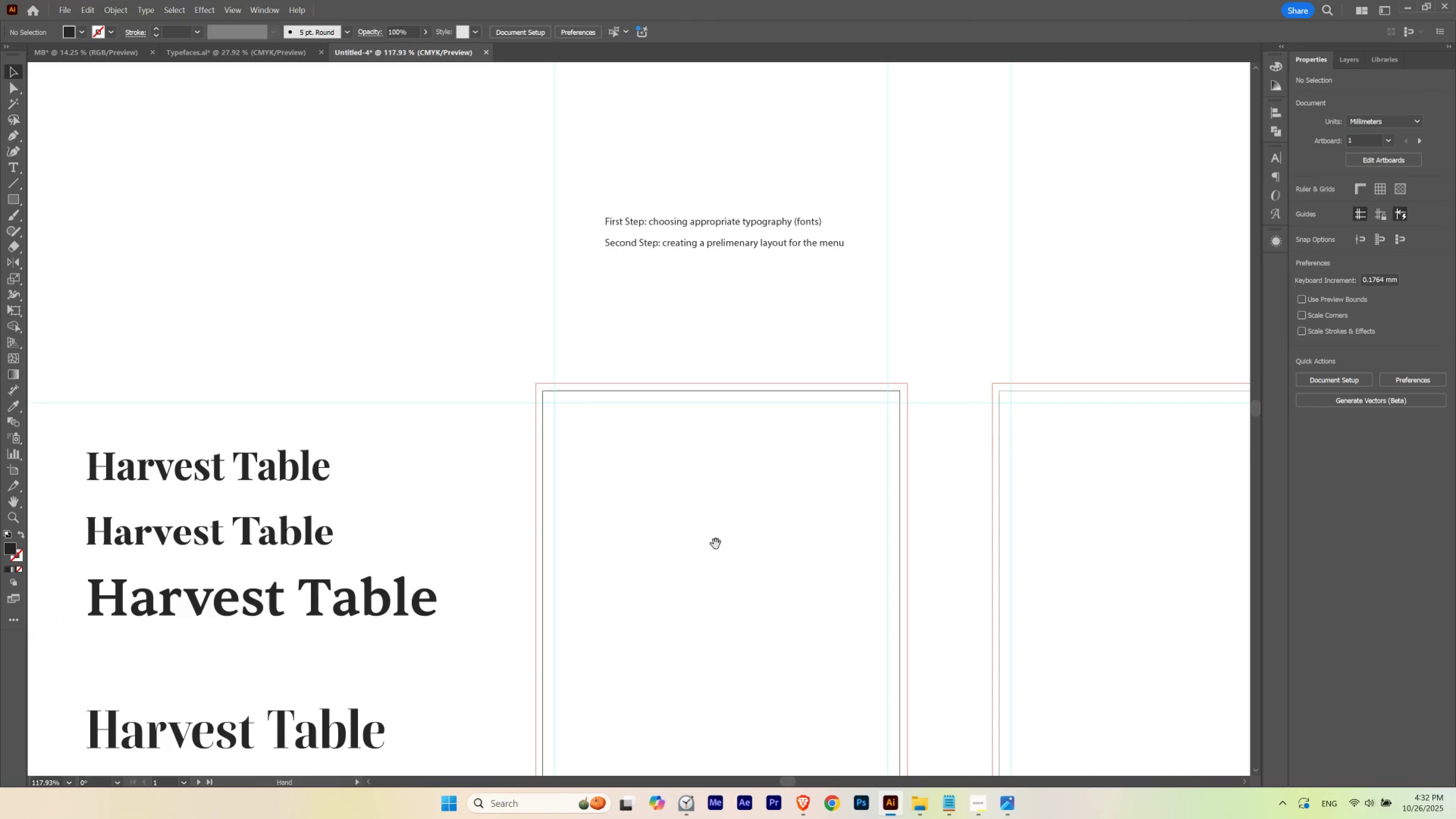 
left_click_drag(start_coordinate=[716, 544], to_coordinate=[739, 316])
 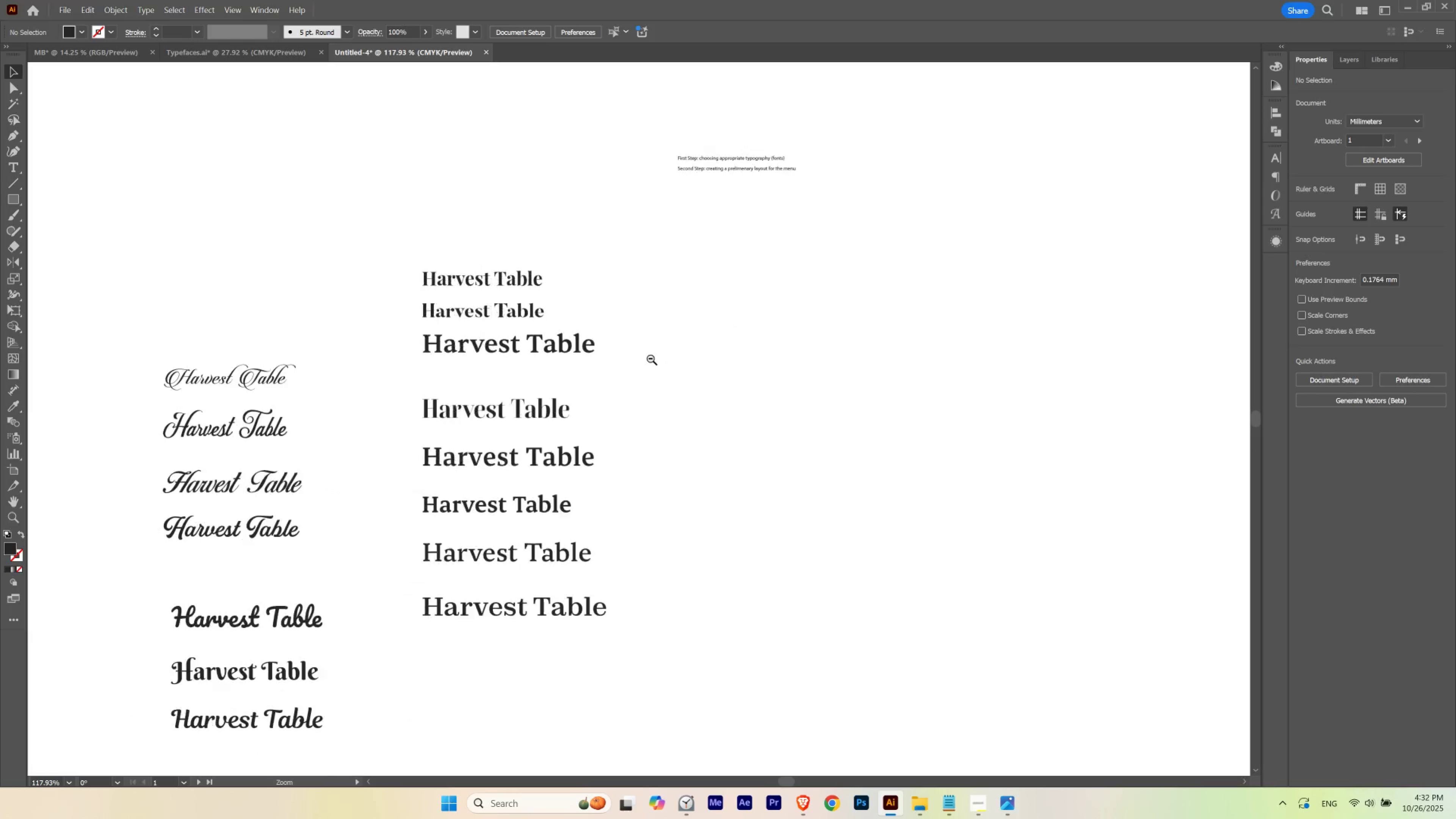 
hold_key(key=Space, duration=1.7)
 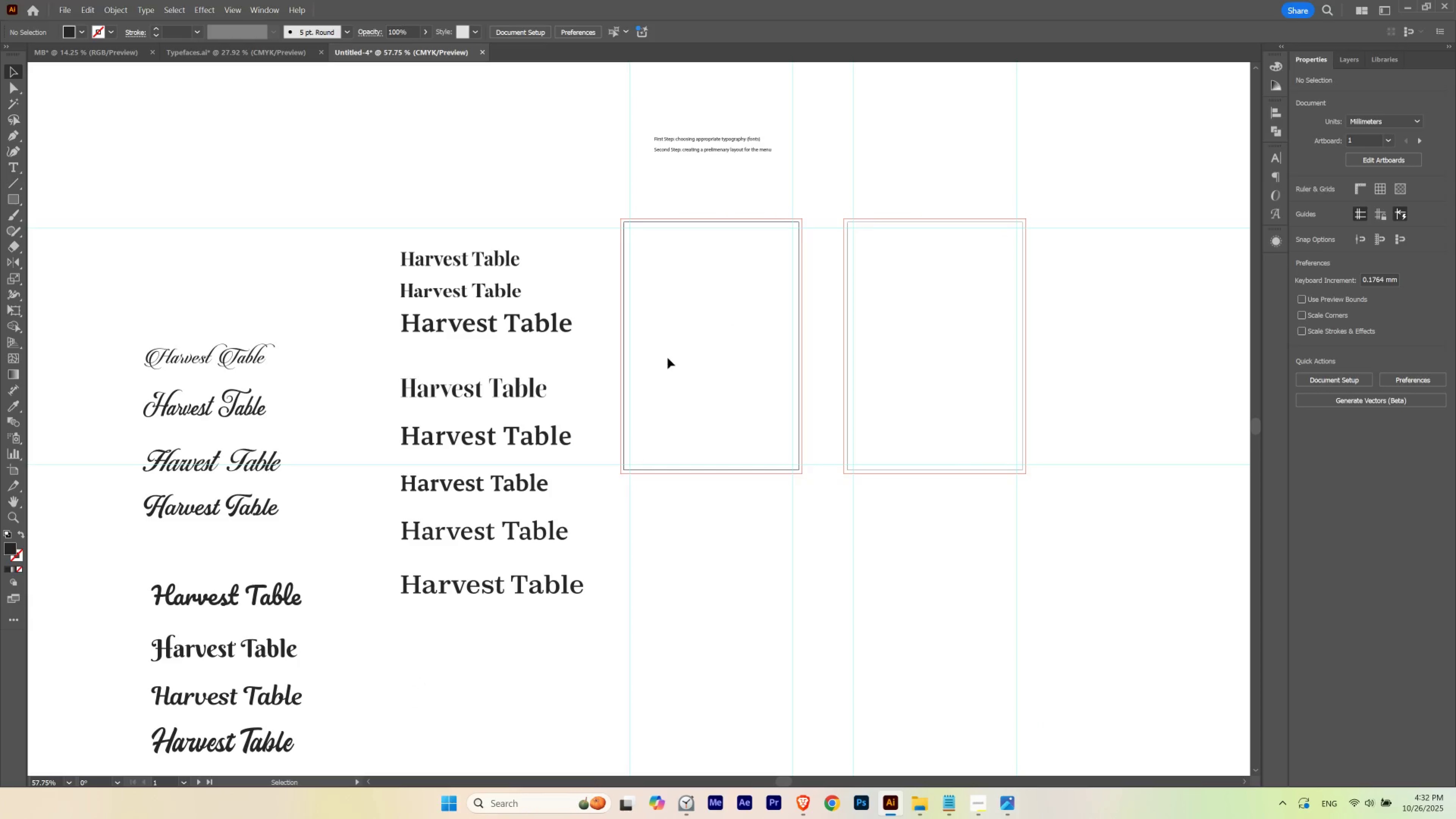 
hold_key(key=ControlLeft, duration=0.62)
left_click_drag(start_coordinate=[728, 316], to_coordinate=[650, 359])
 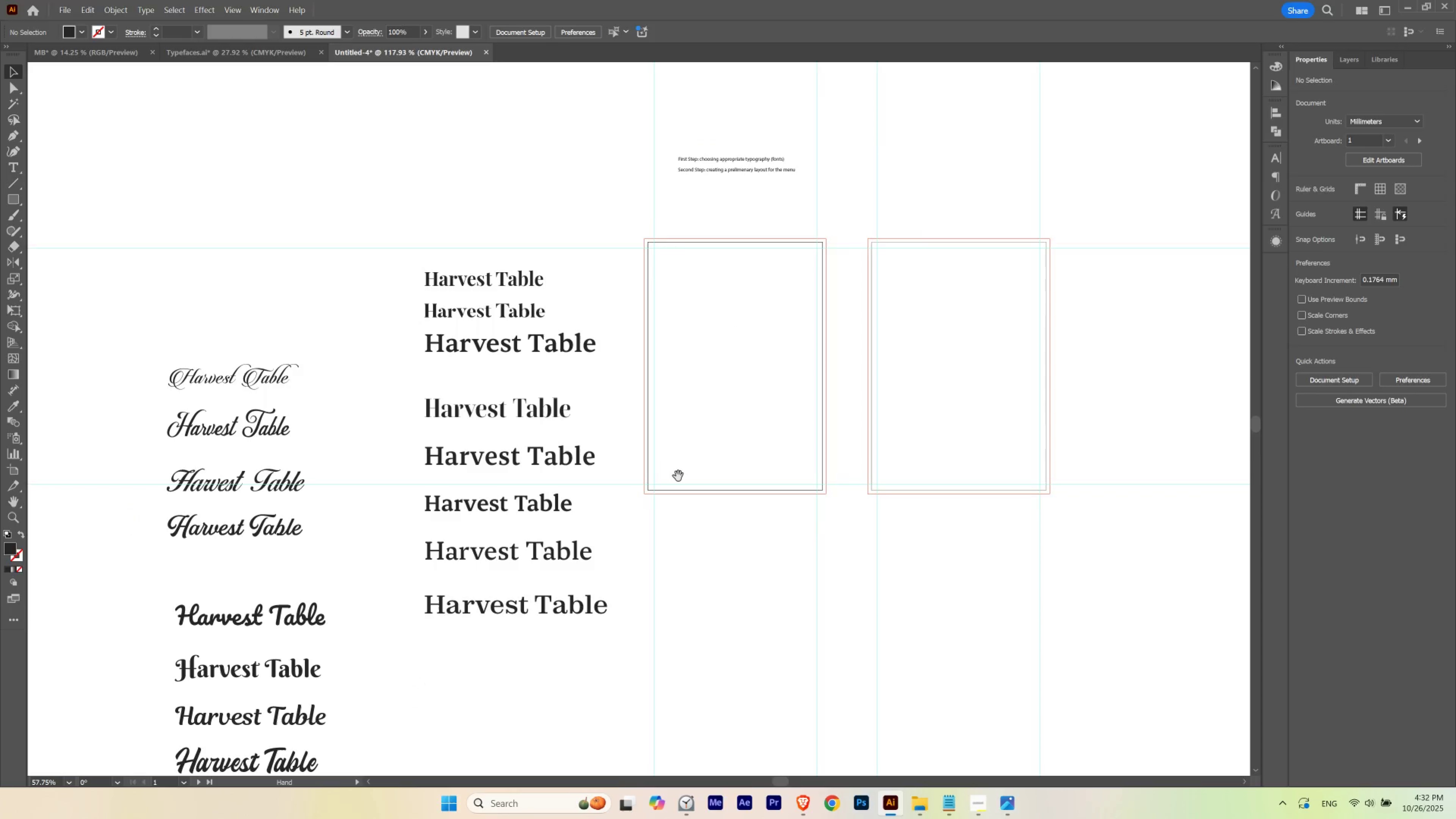 
left_click_drag(start_coordinate=[679, 476], to_coordinate=[655, 456])
 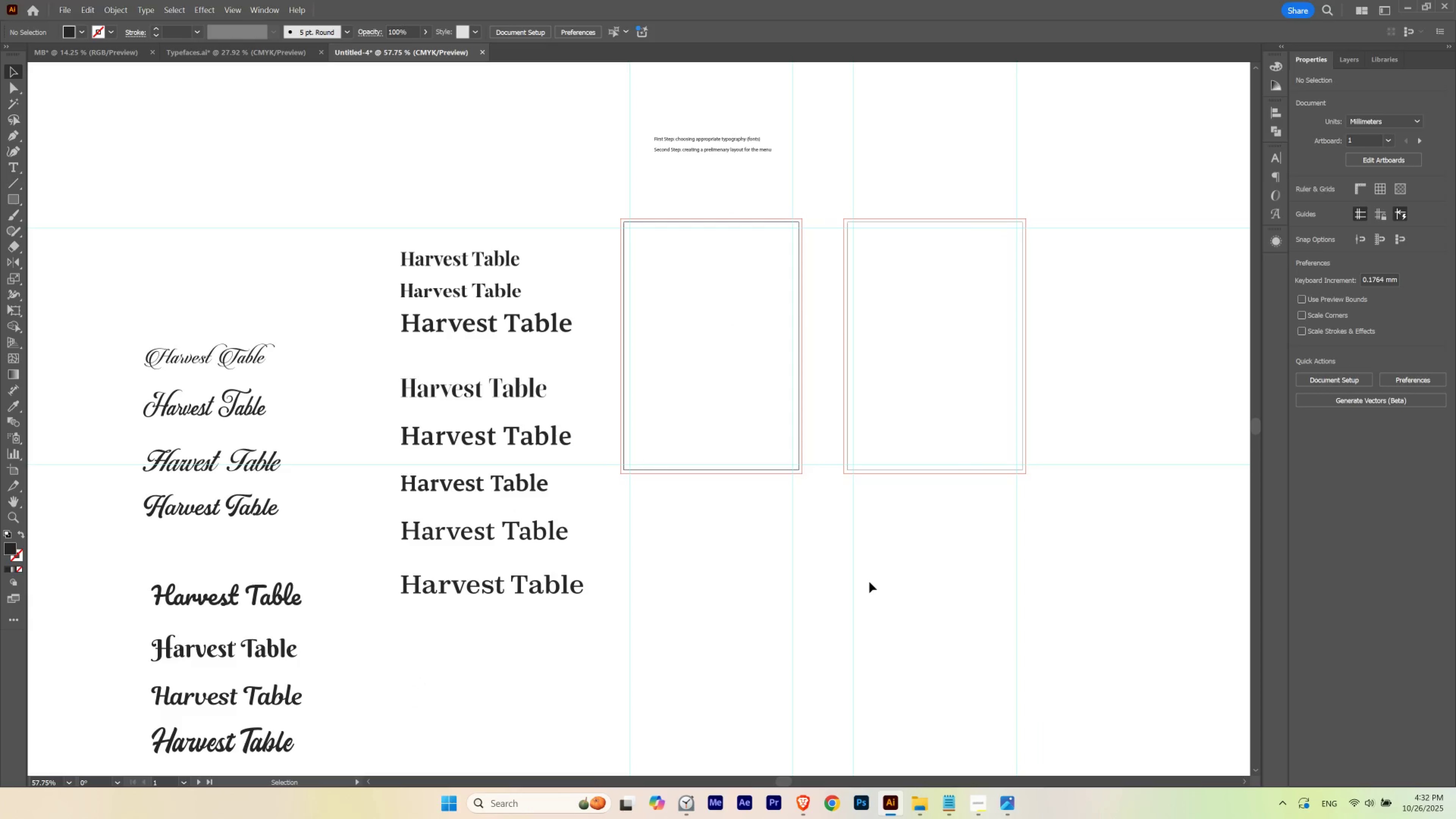 
key(Control+N)
 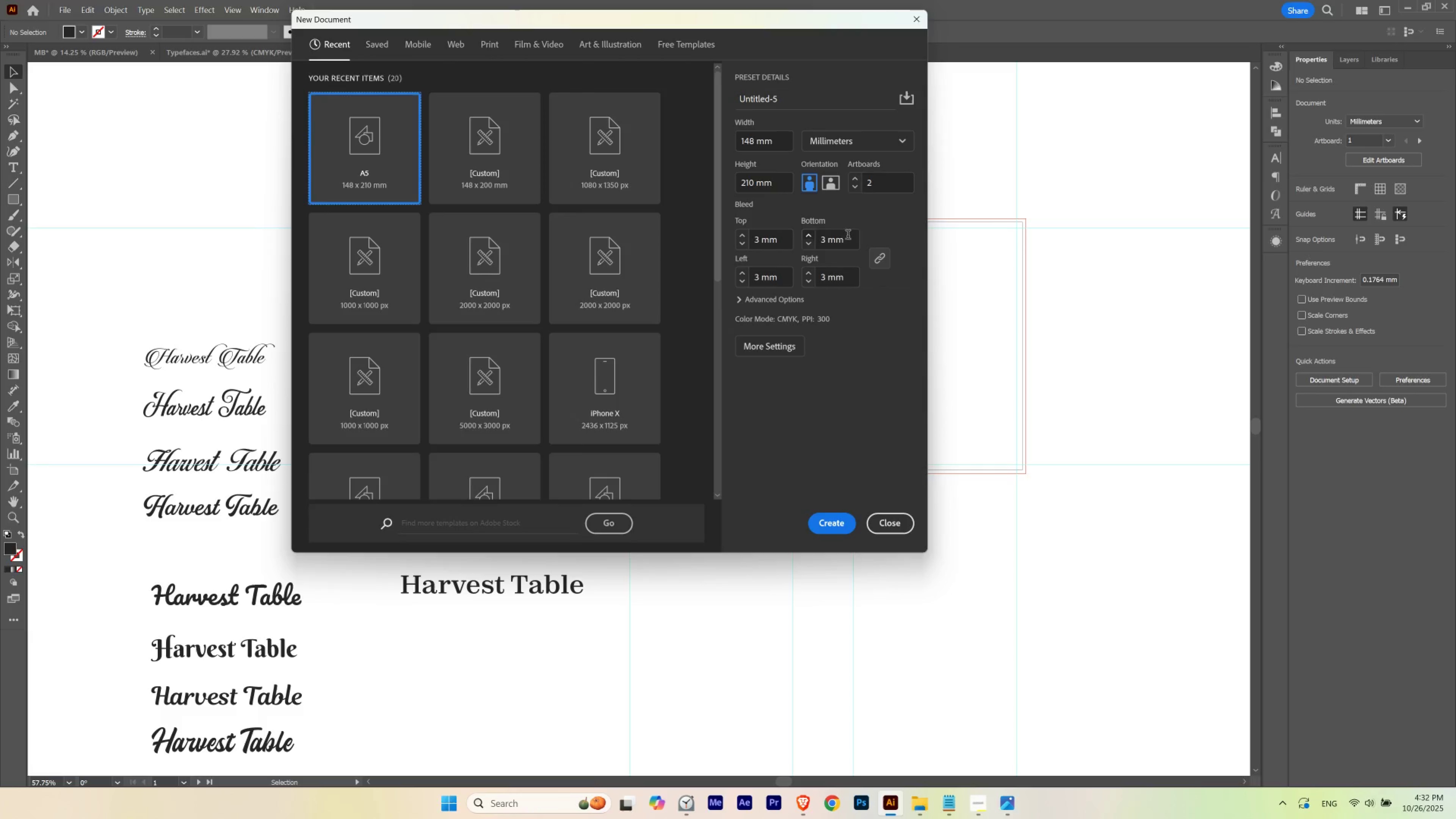 
left_click_drag(start_coordinate=[782, 242], to_coordinate=[685, 251])
 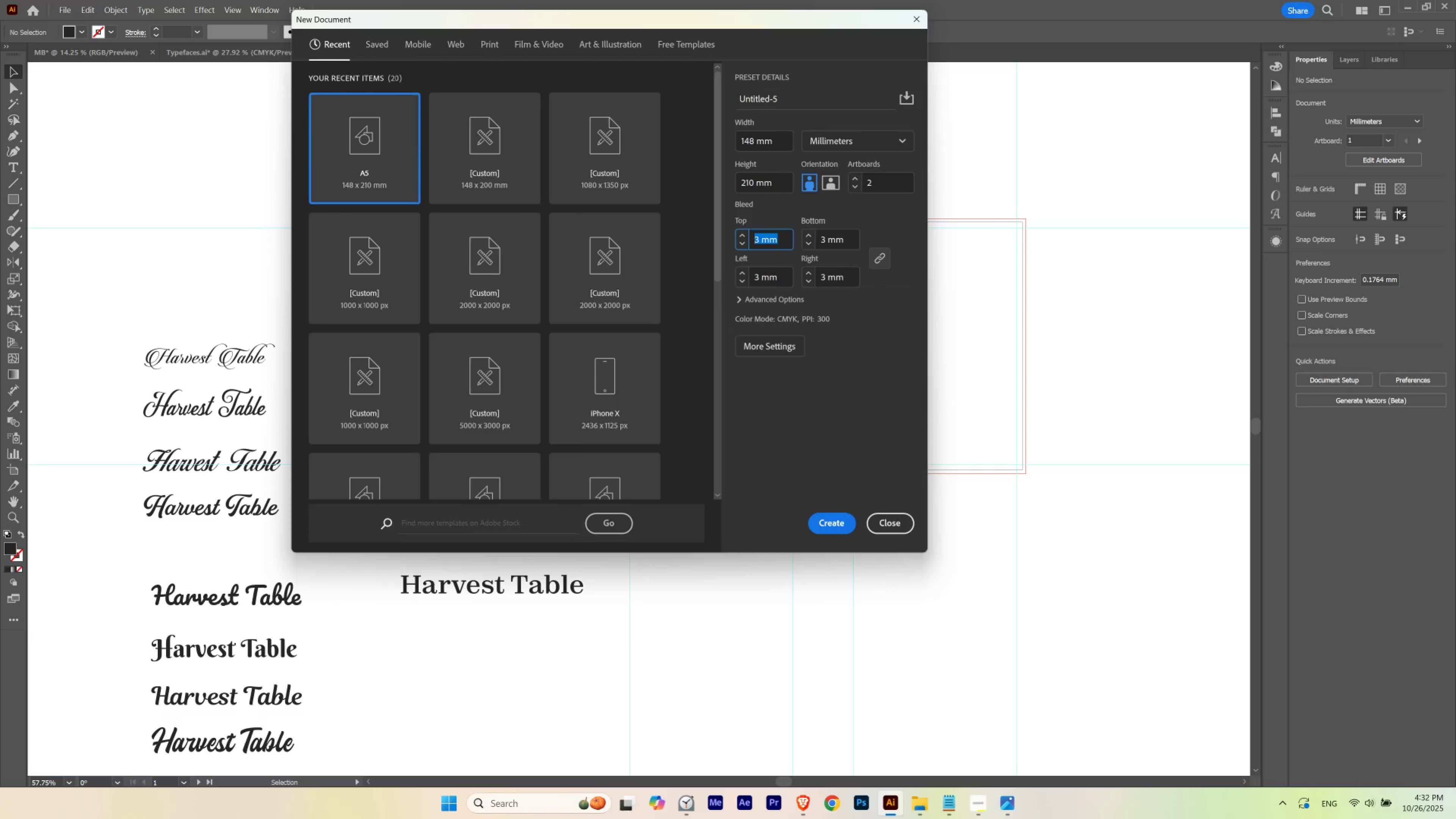 
key(Numpad0)
 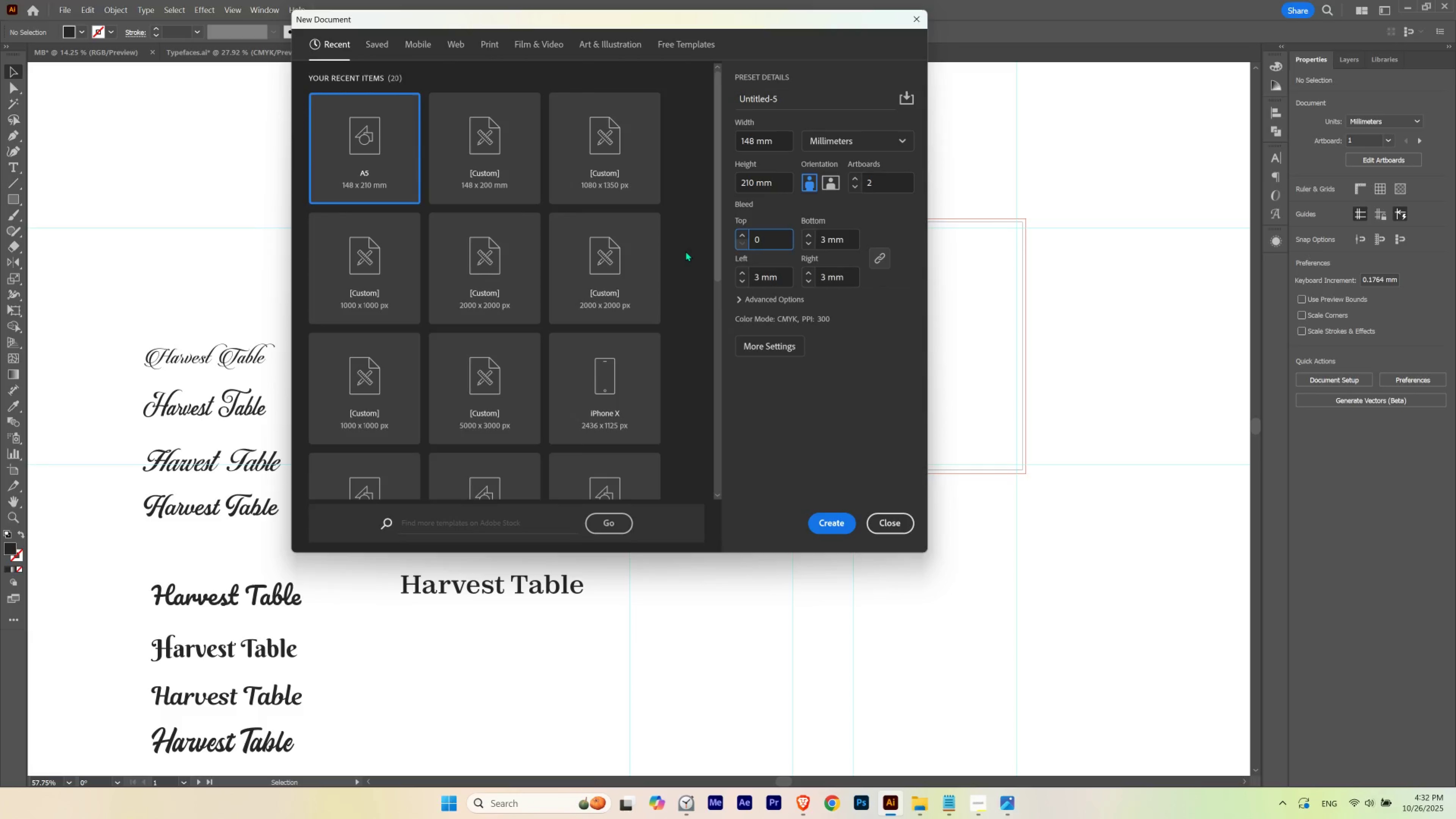 
key(NumpadEnter)
 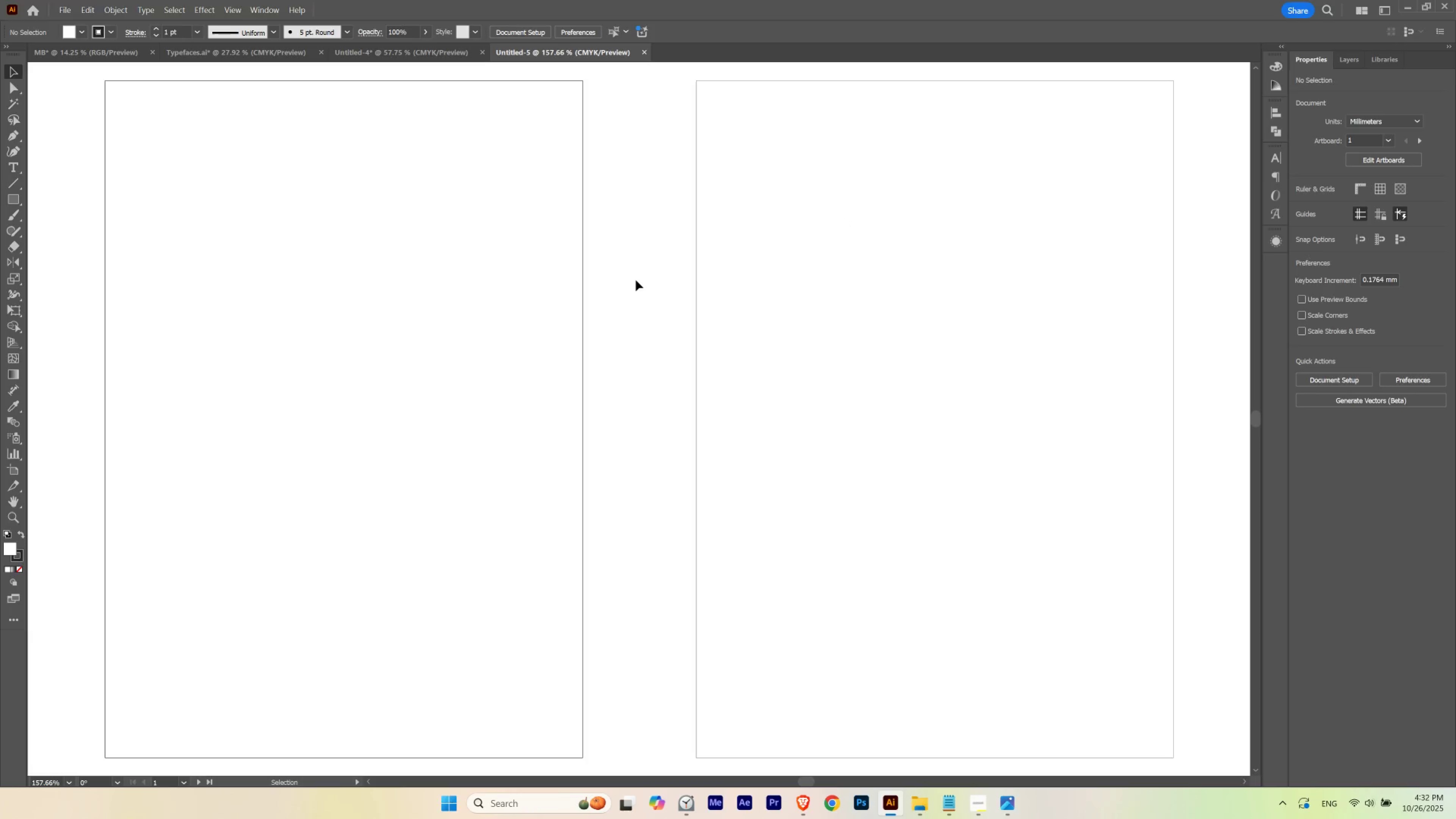 
wait(5.52)
 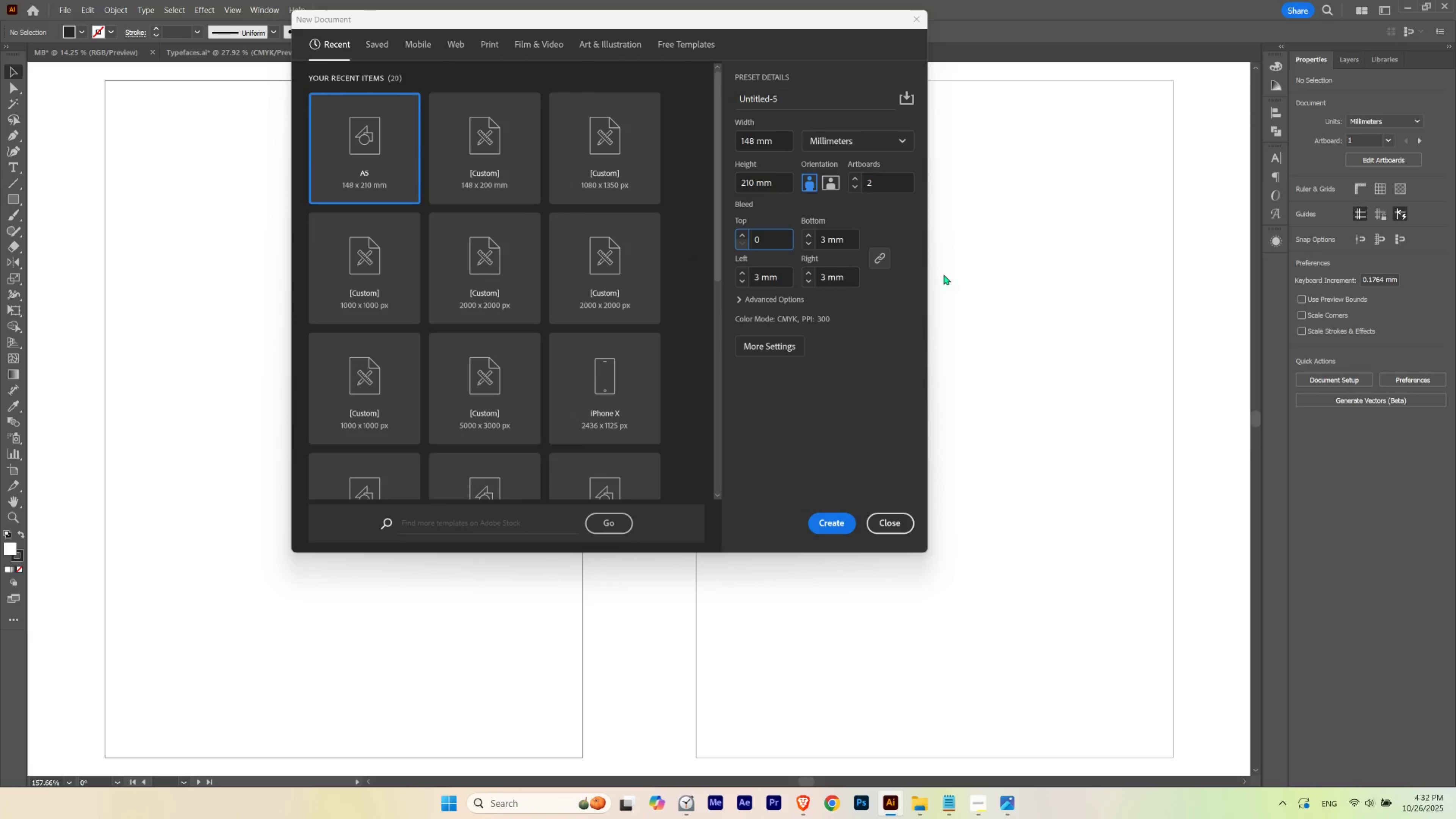 
hold_key(key=Space, duration=0.69)
 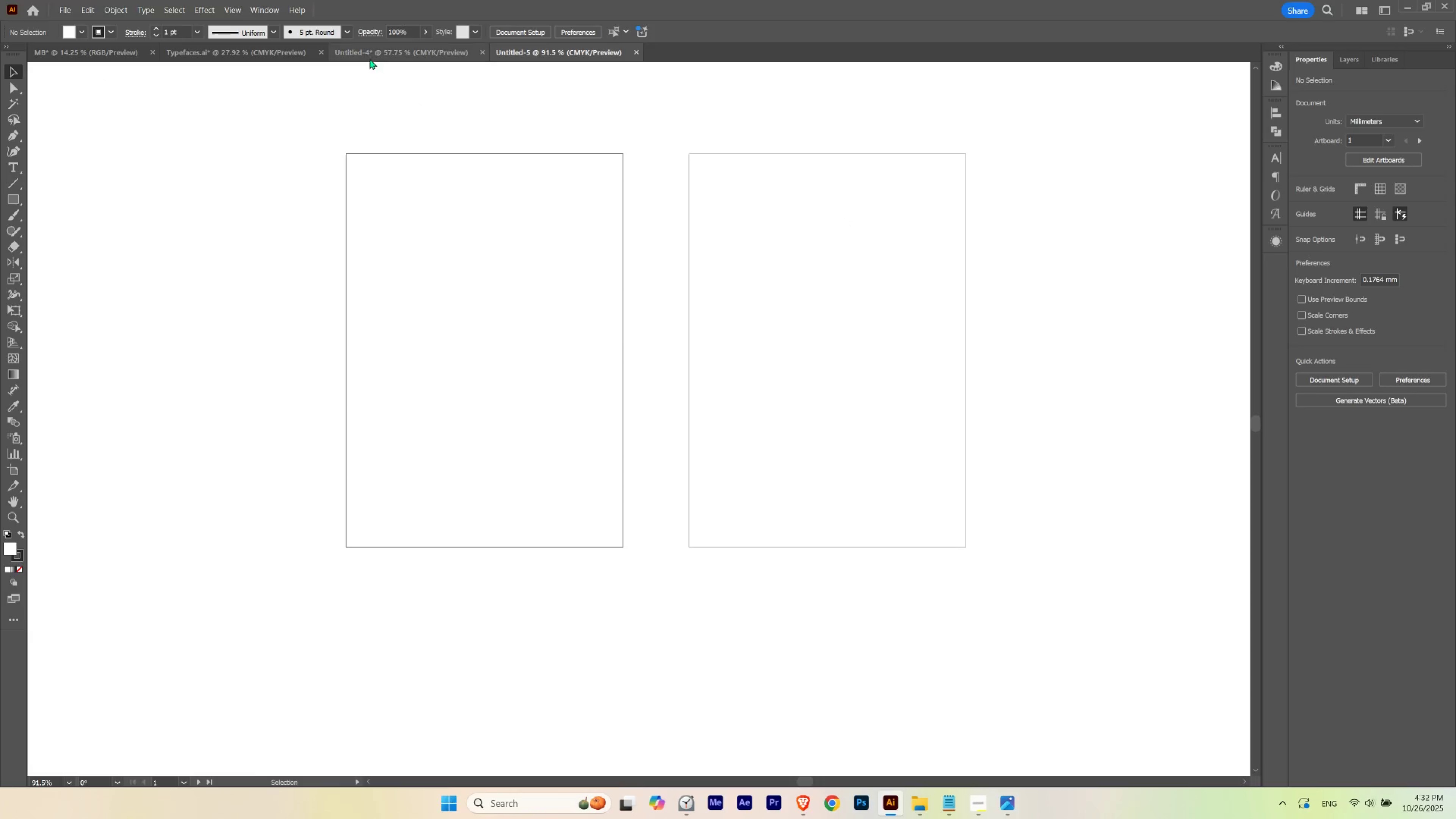 
hold_key(key=ControlLeft, duration=0.5)
left_click_drag(start_coordinate=[679, 255], to_coordinate=[619, 279])
 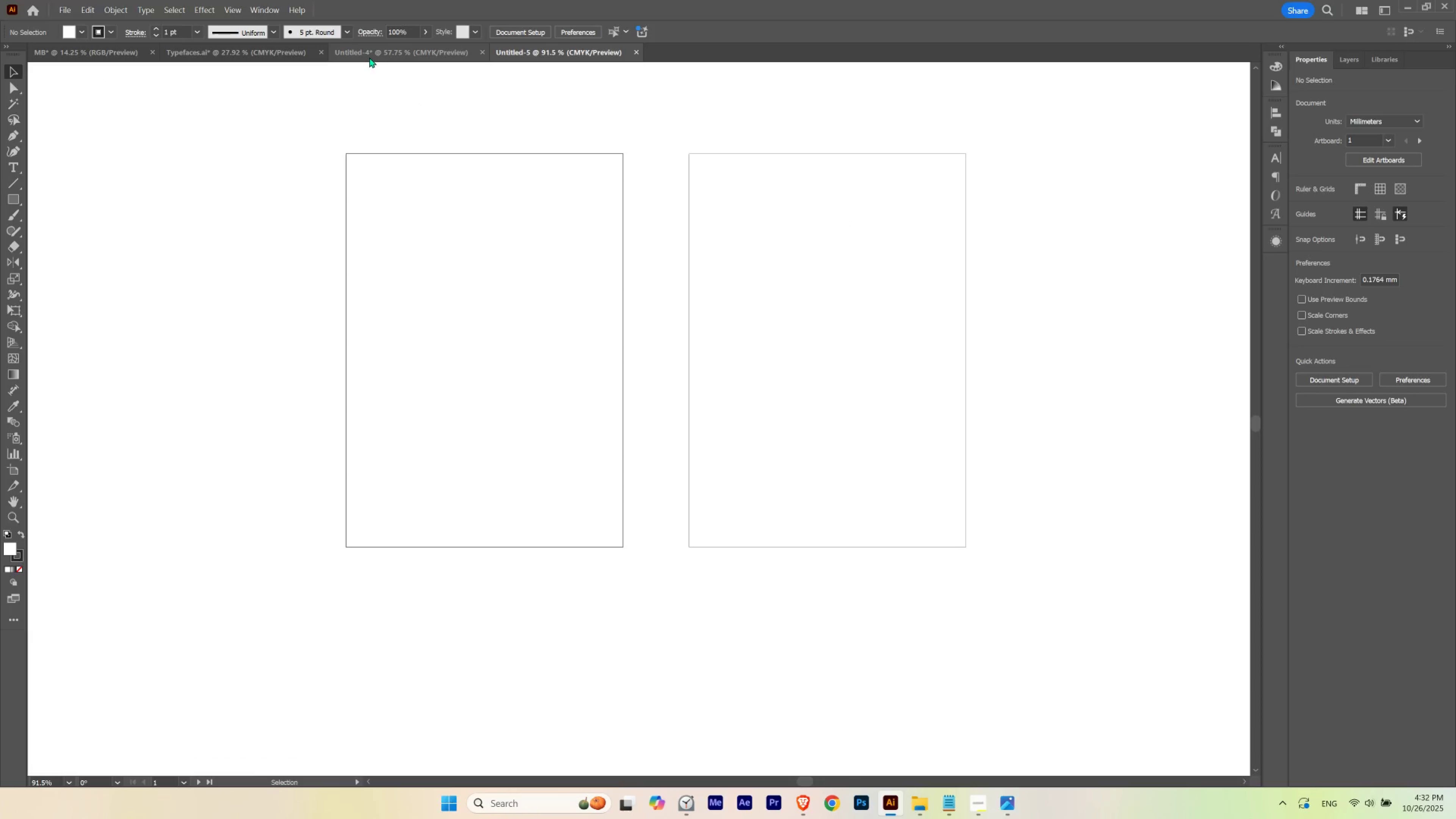 
left_click([371, 54])
 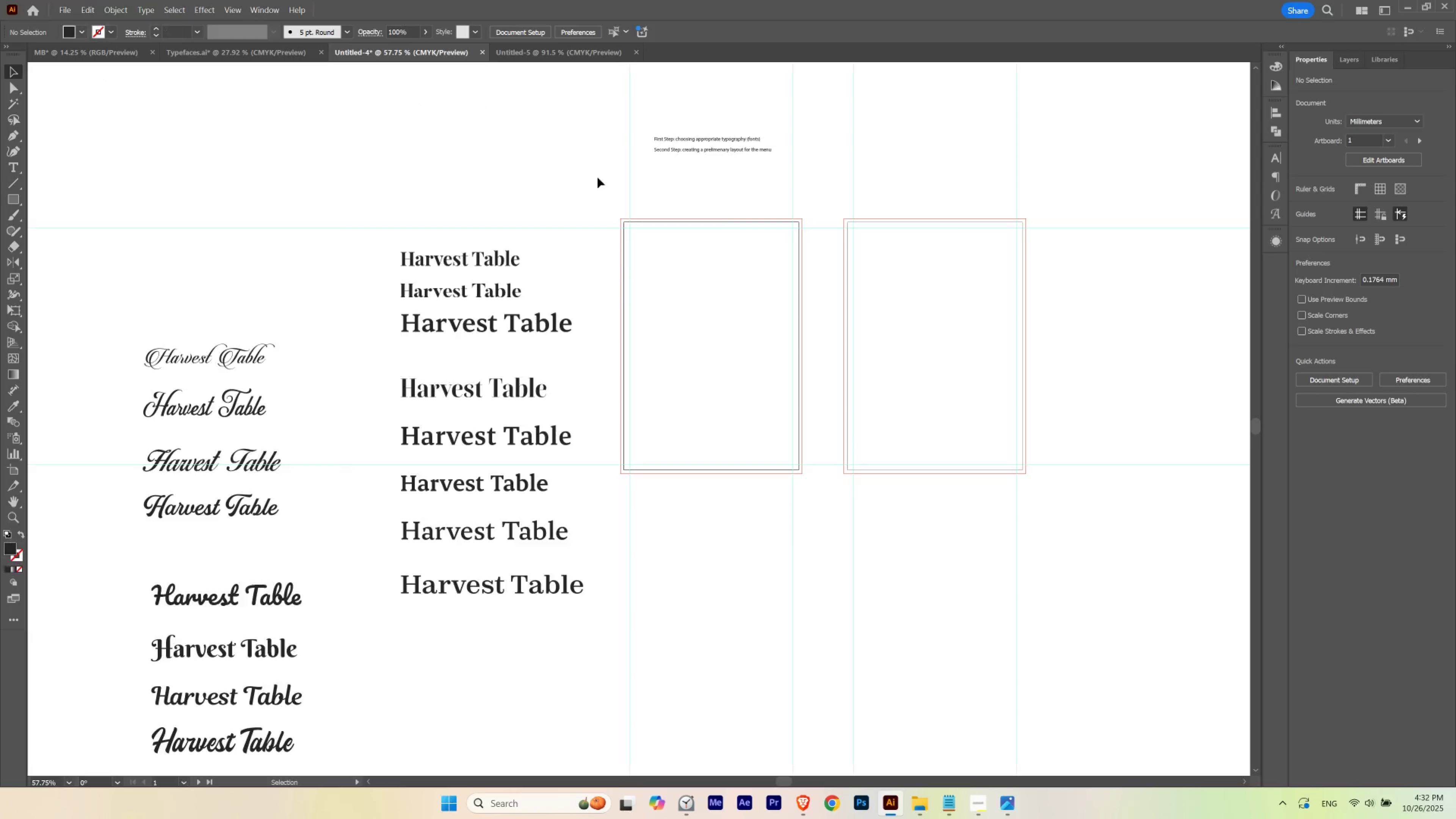 
key(Control+S)
 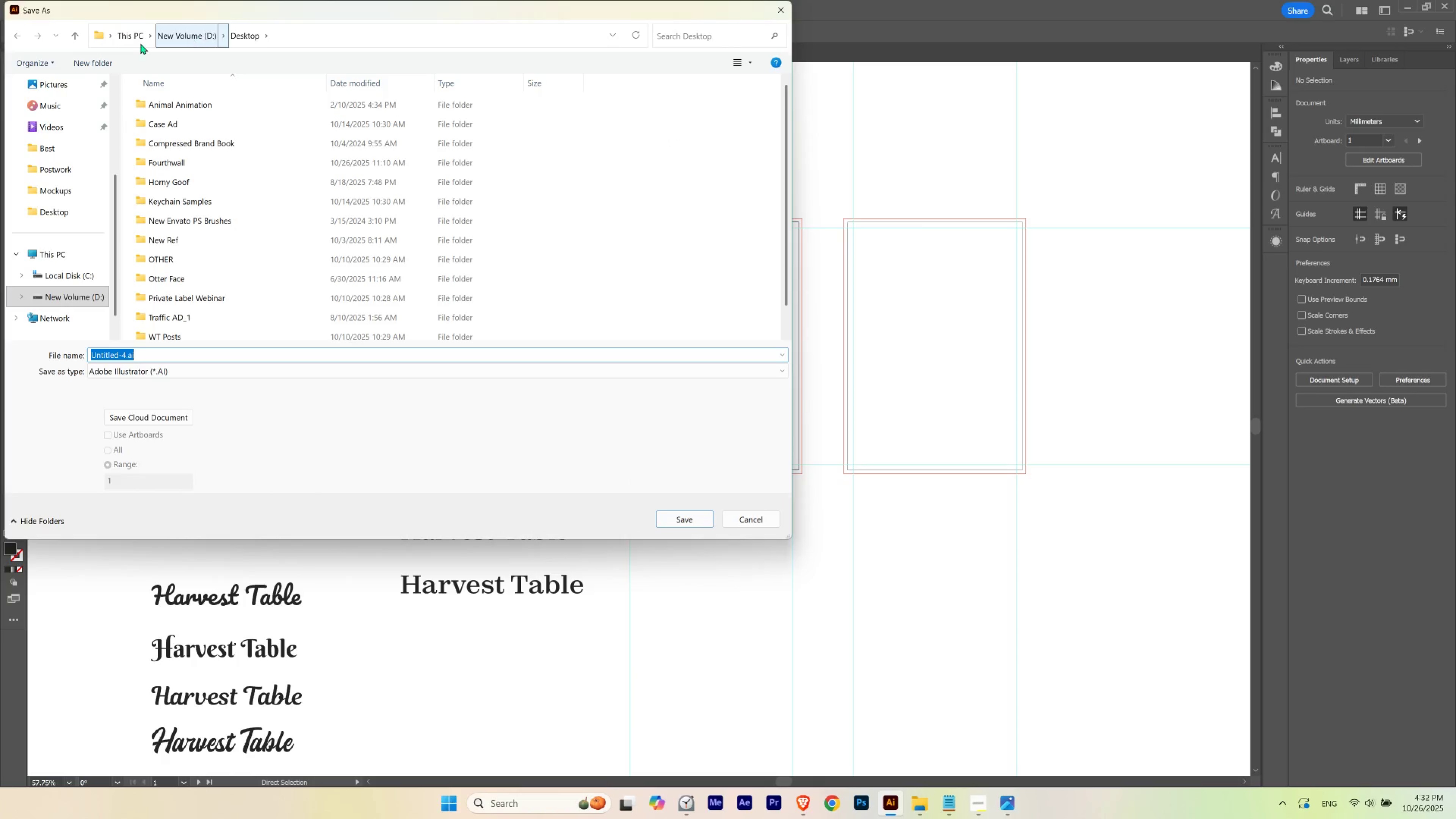 
scroll: coordinate [67, 127], scroll_direction: up, amount: 1.0
 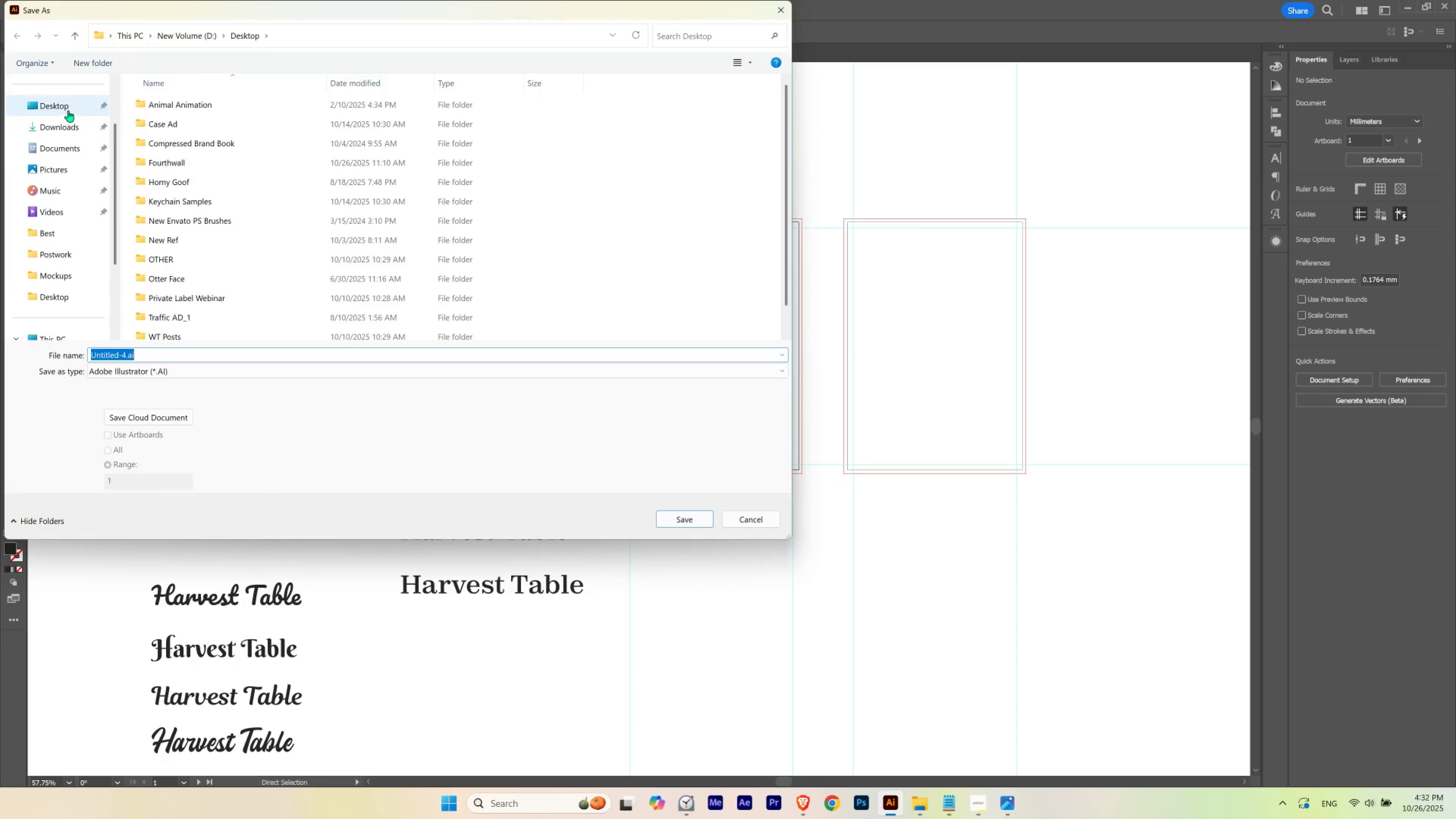 
left_click([68, 110])
 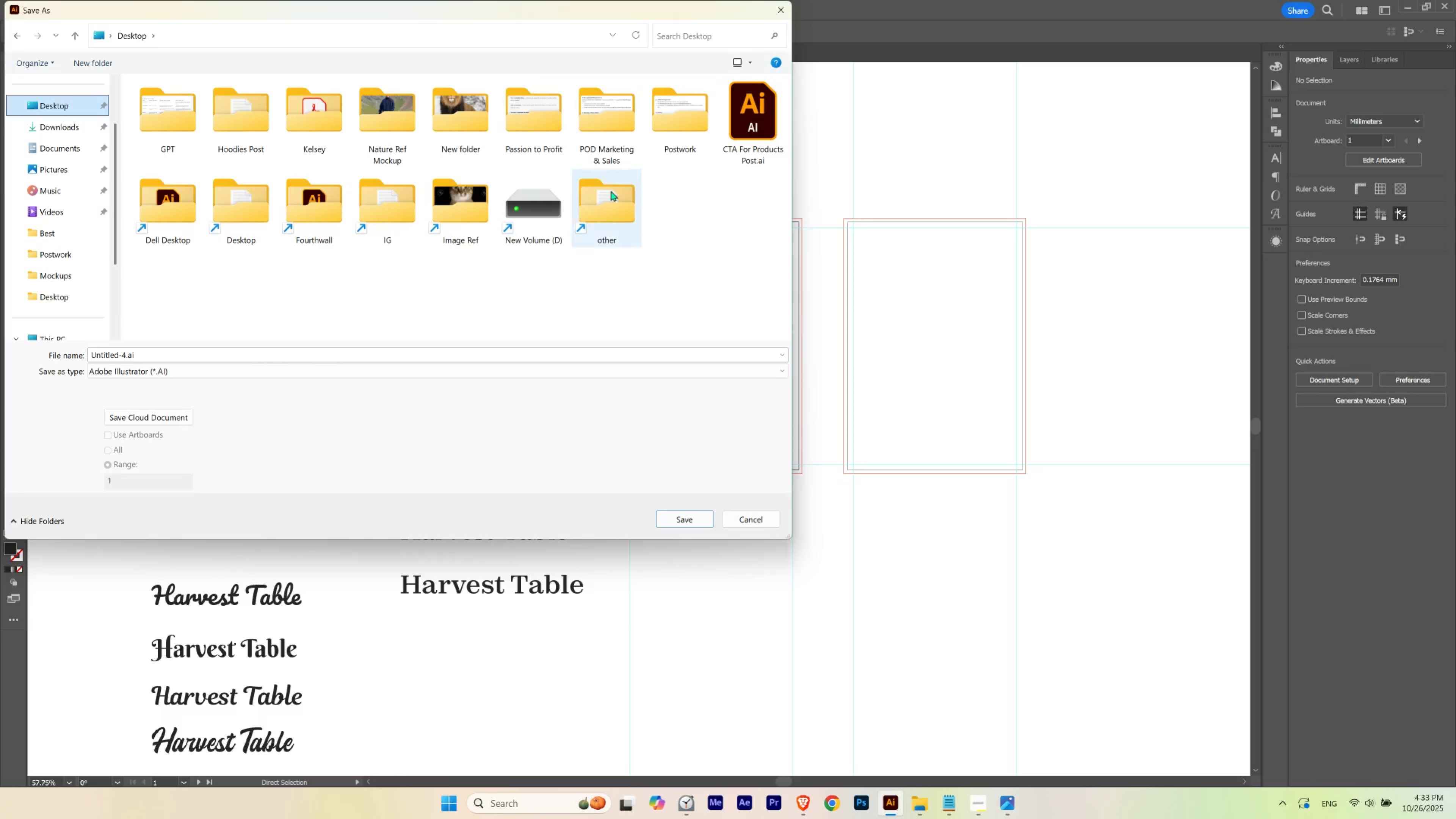 
double_click([674, 136])
 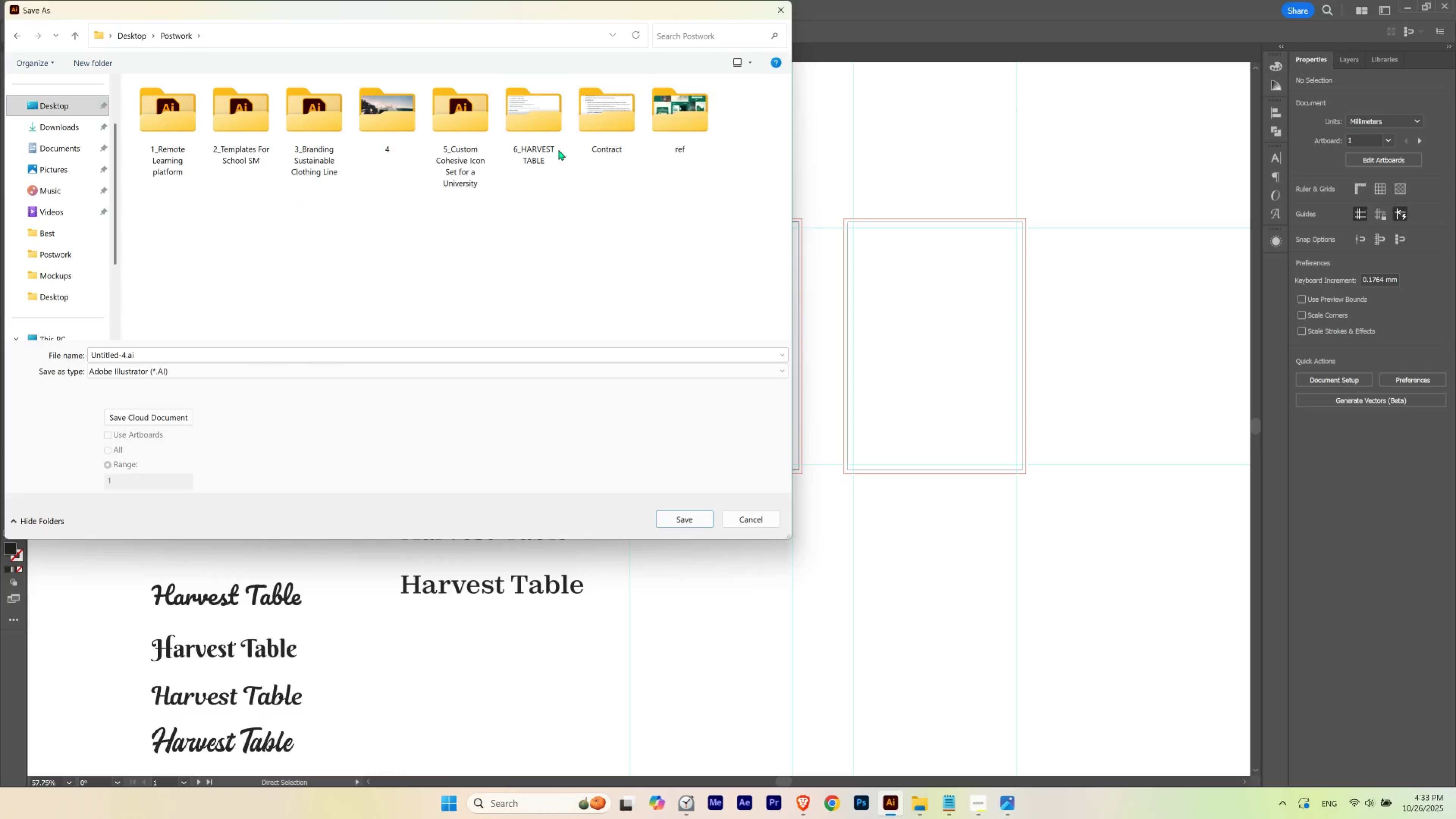 
double_click([531, 121])
 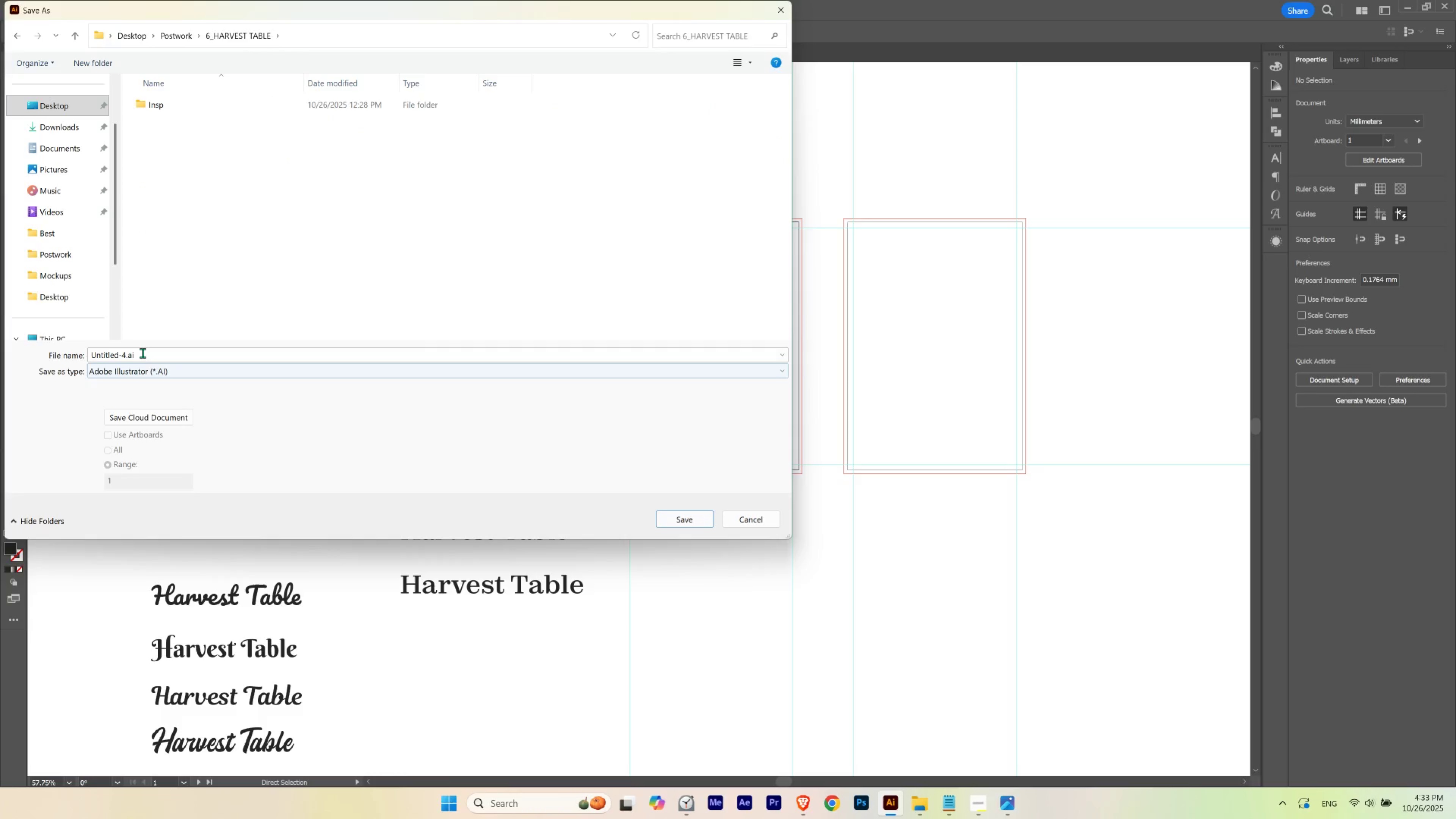 
left_click([143, 352])
 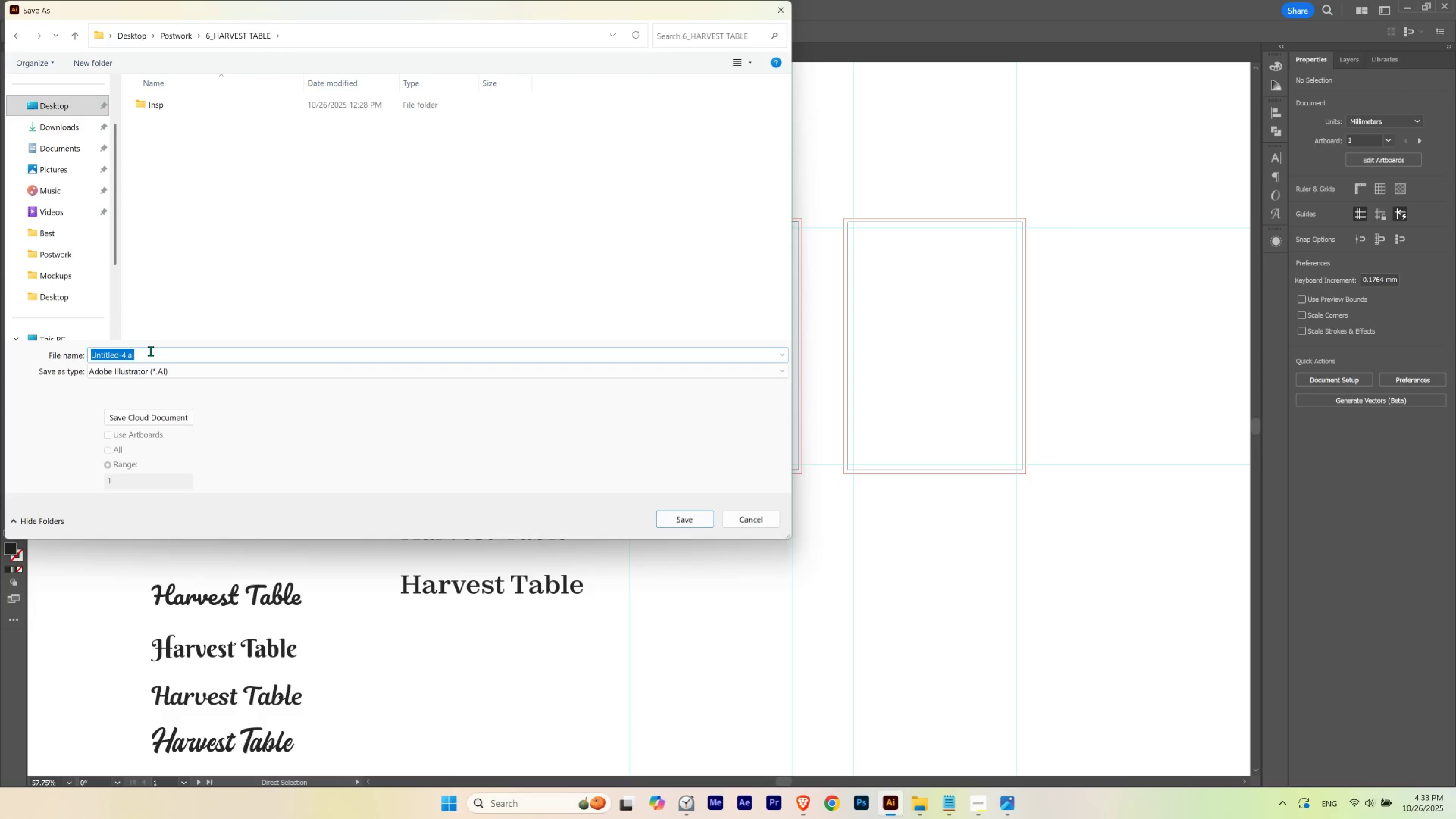 
type(Menu Main)
 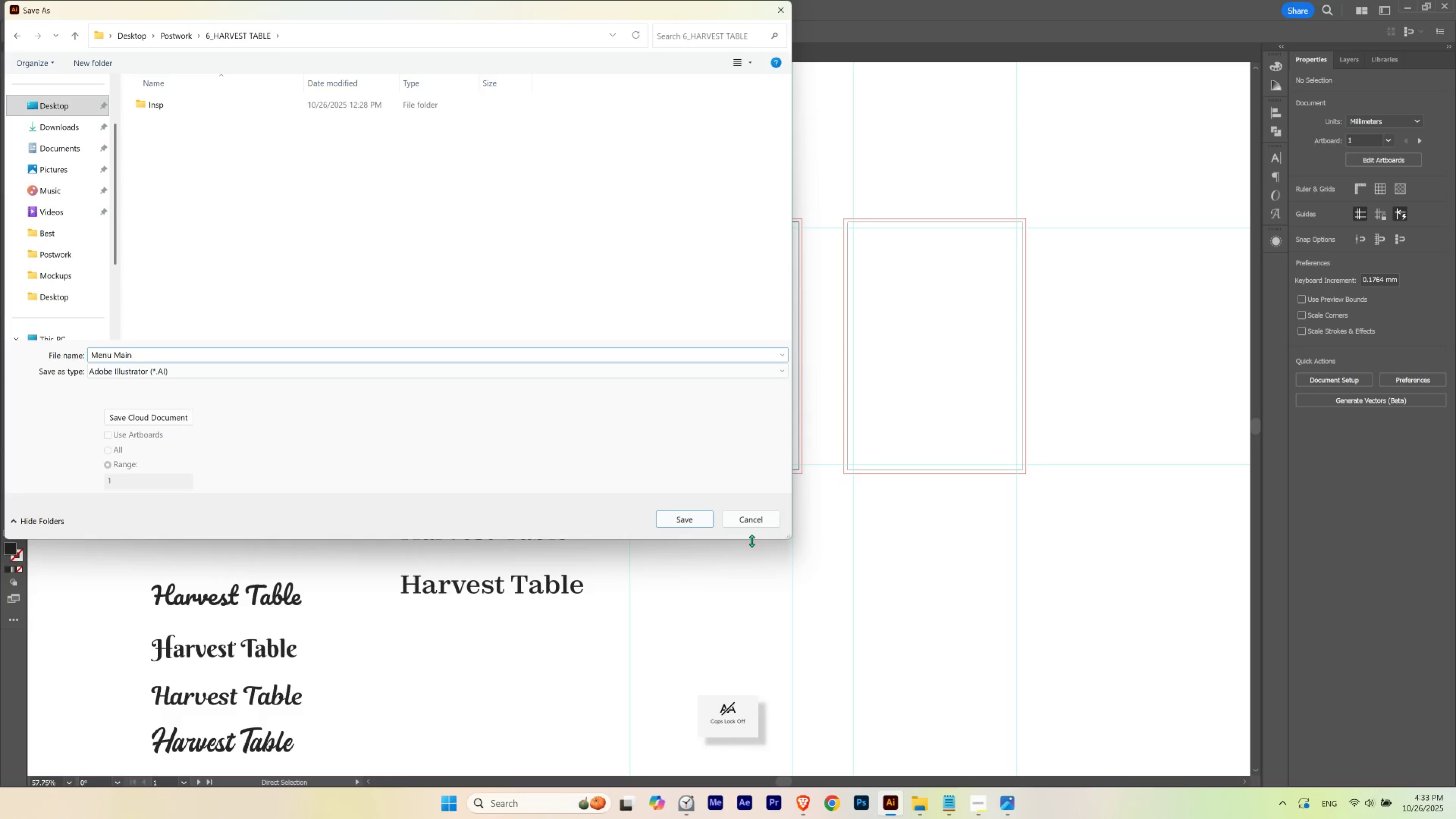 
left_click([697, 521])
 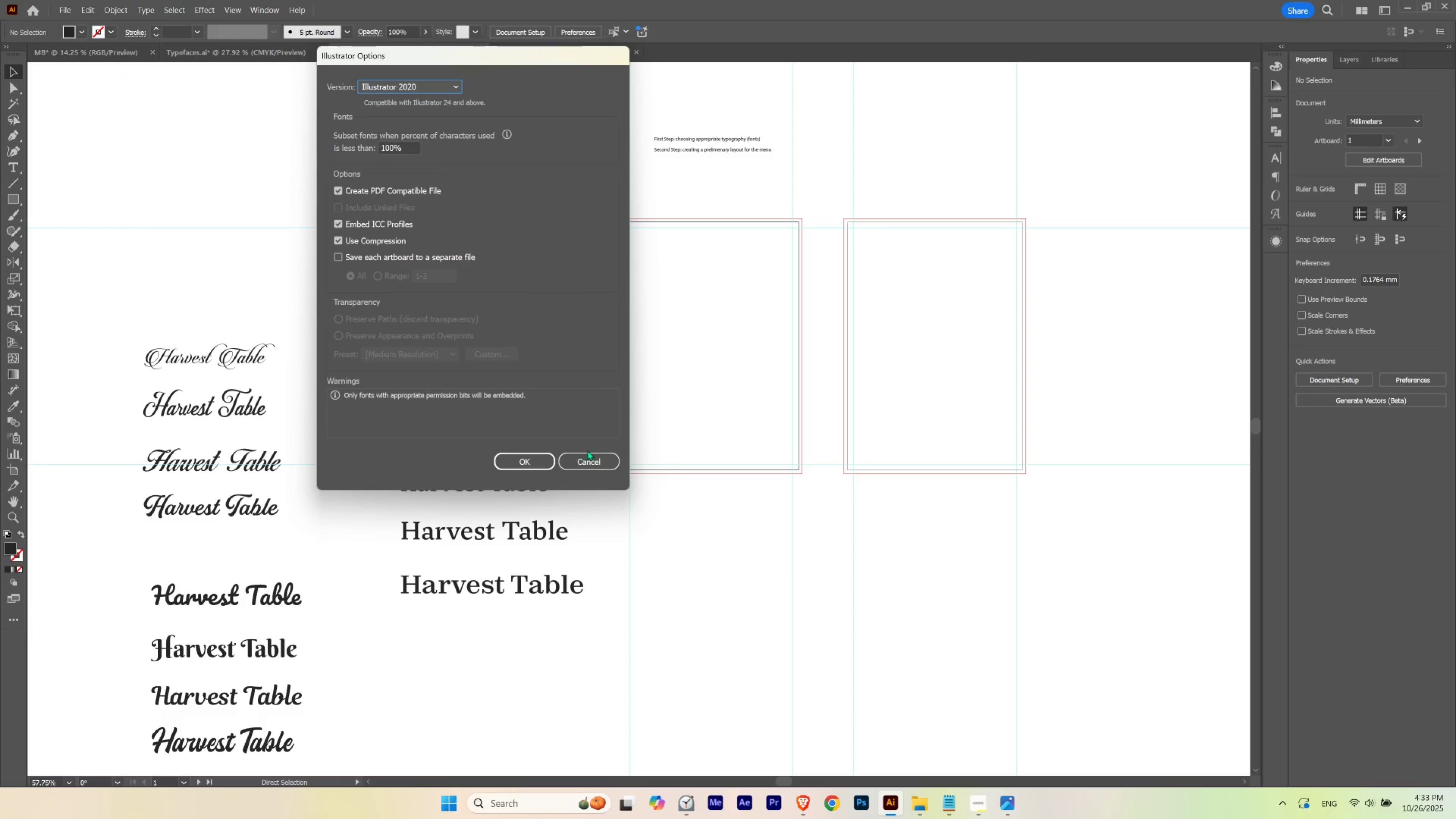 
left_click([534, 459])
 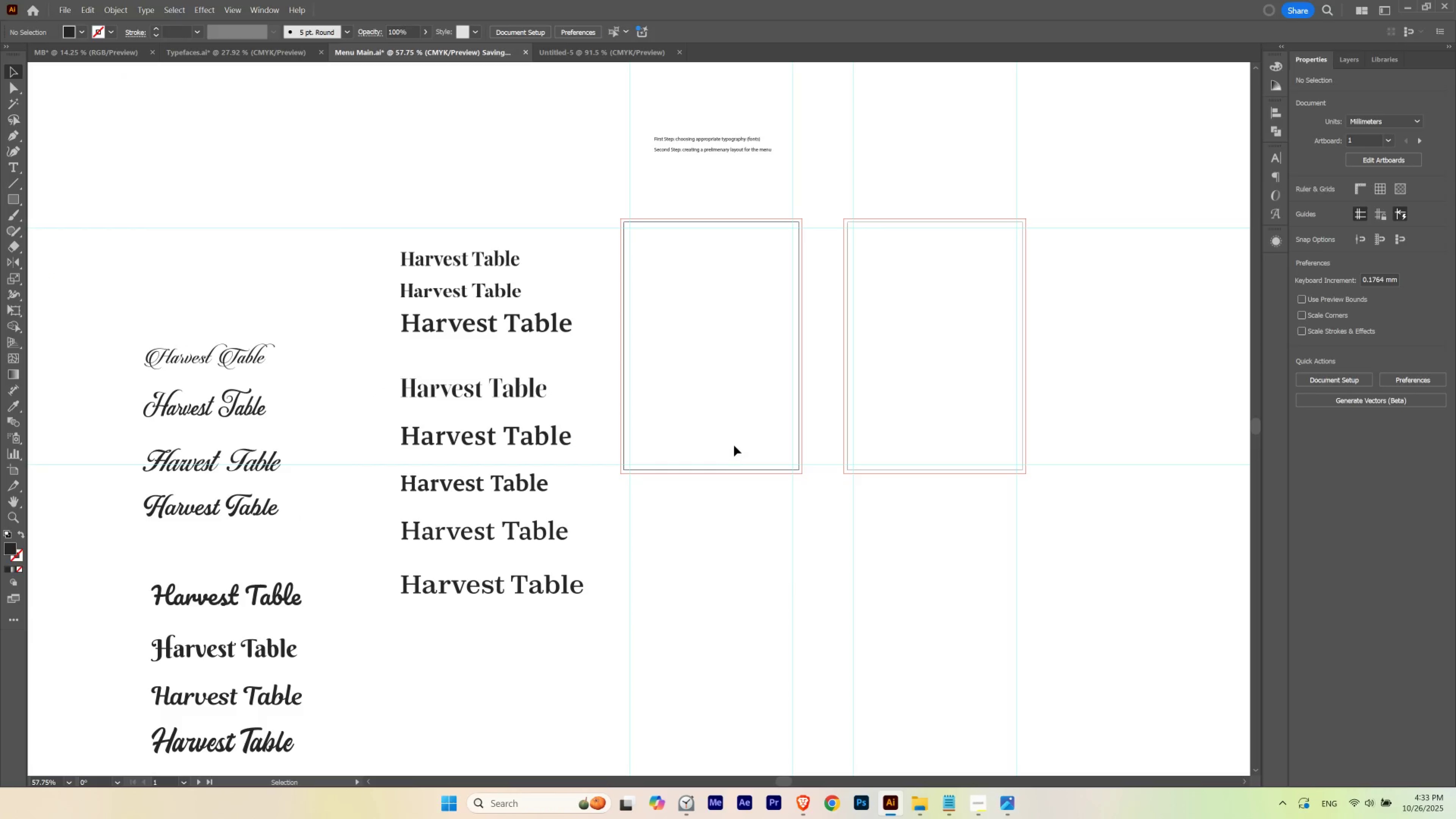 
left_click([734, 444])
 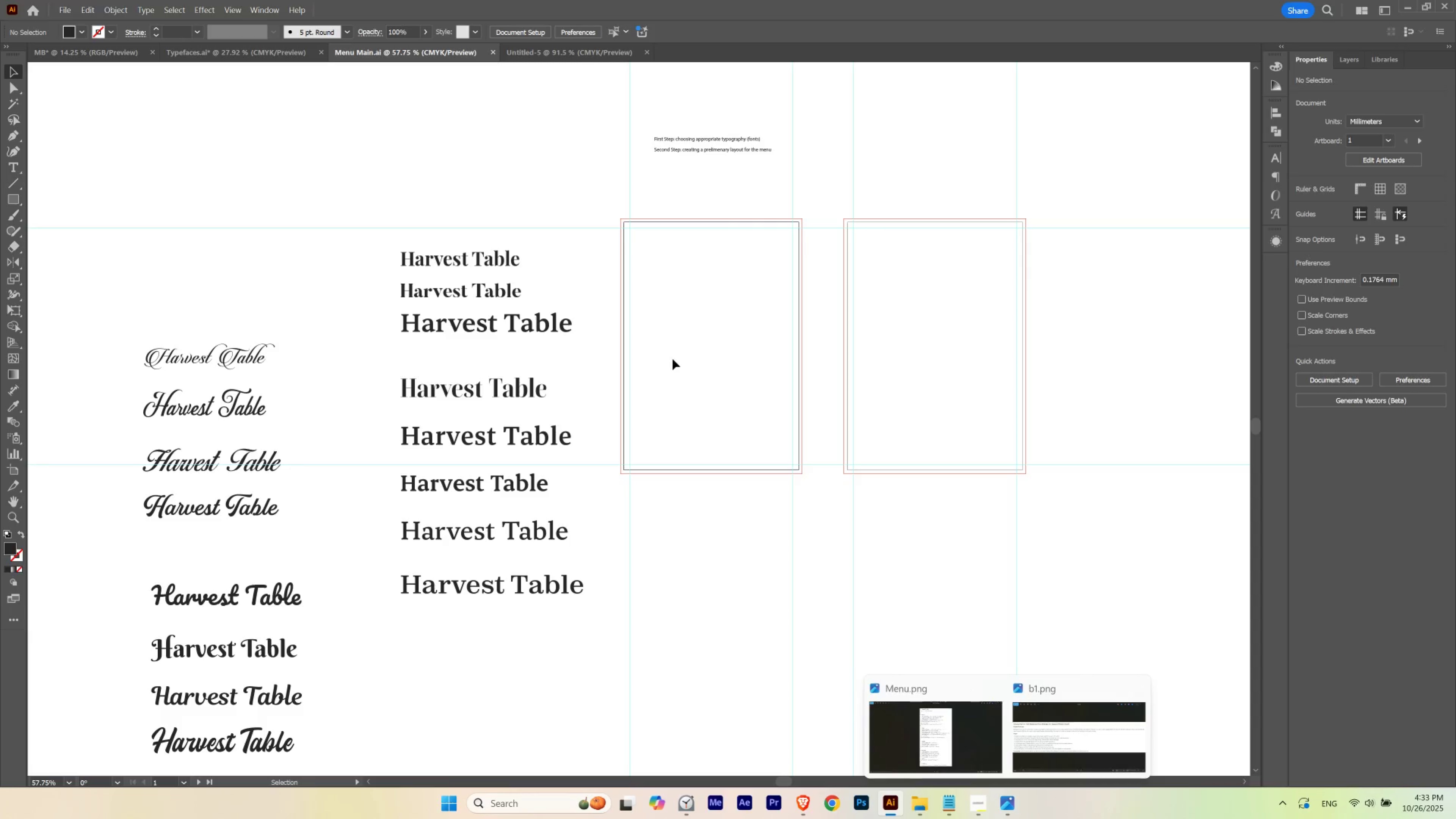 
left_click([671, 358])
 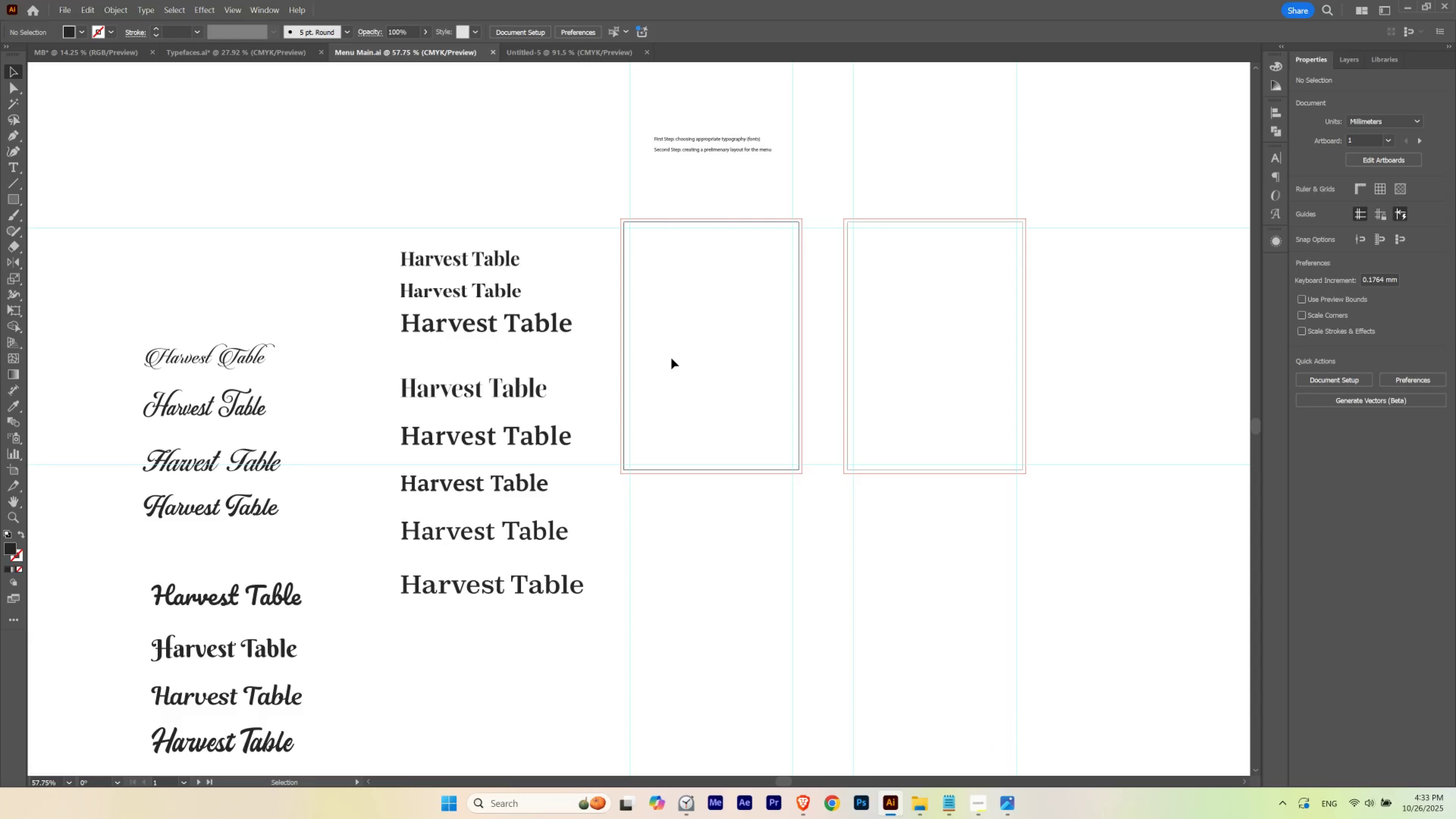 
left_click([671, 358])
 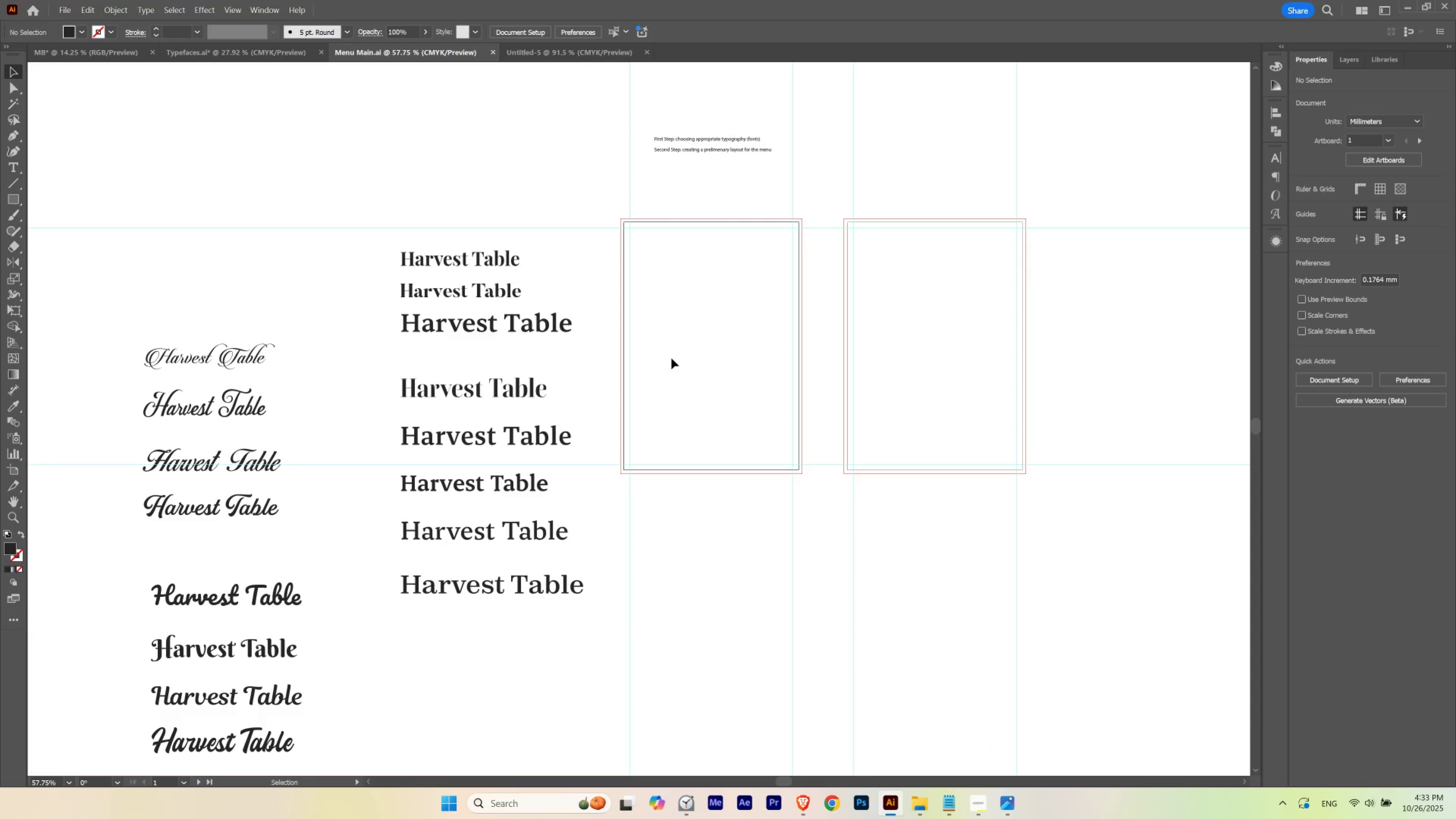 
hold_key(key=ControlLeft, duration=0.78)
 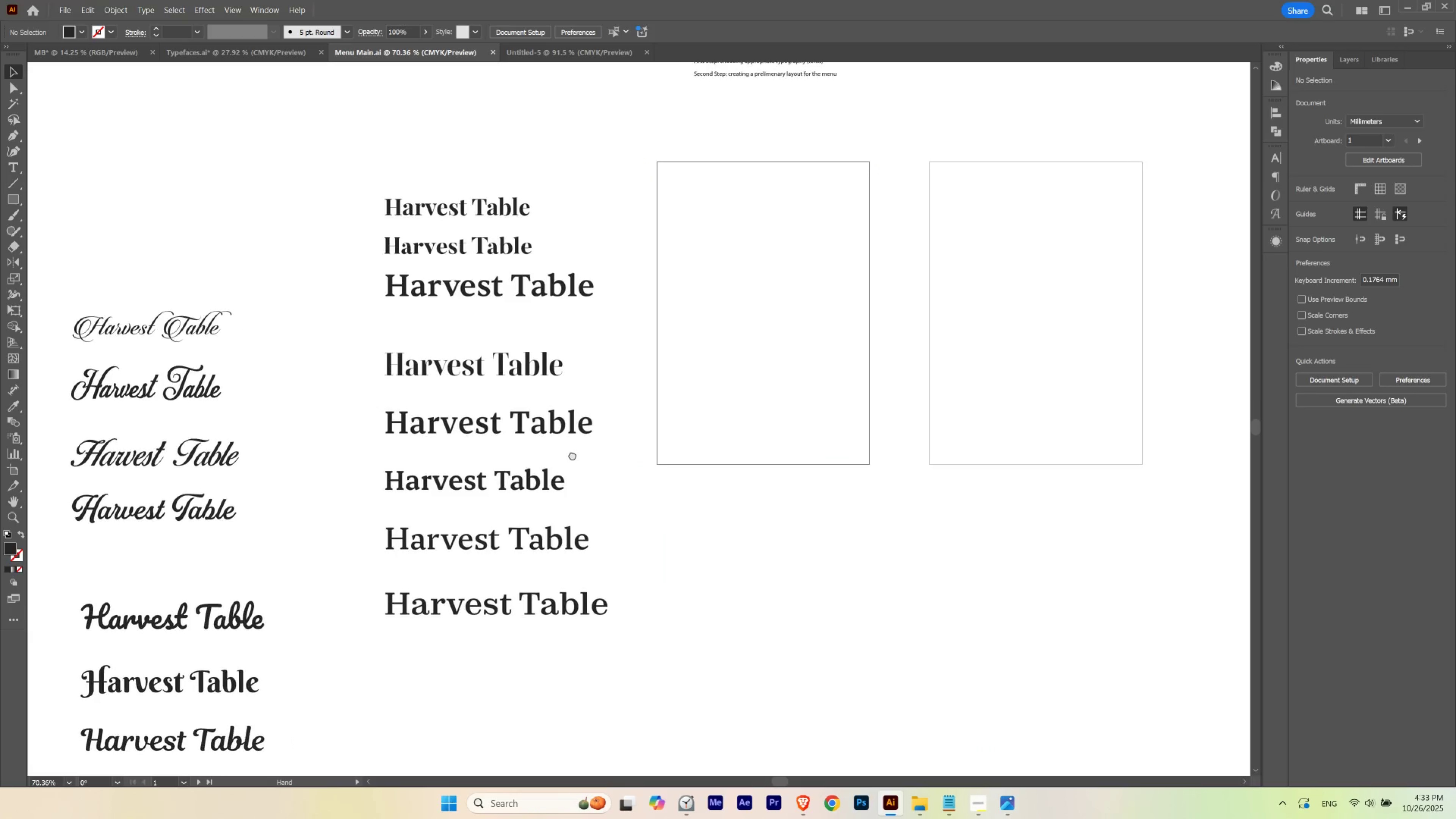 
hold_key(key=Space, duration=1.5)
 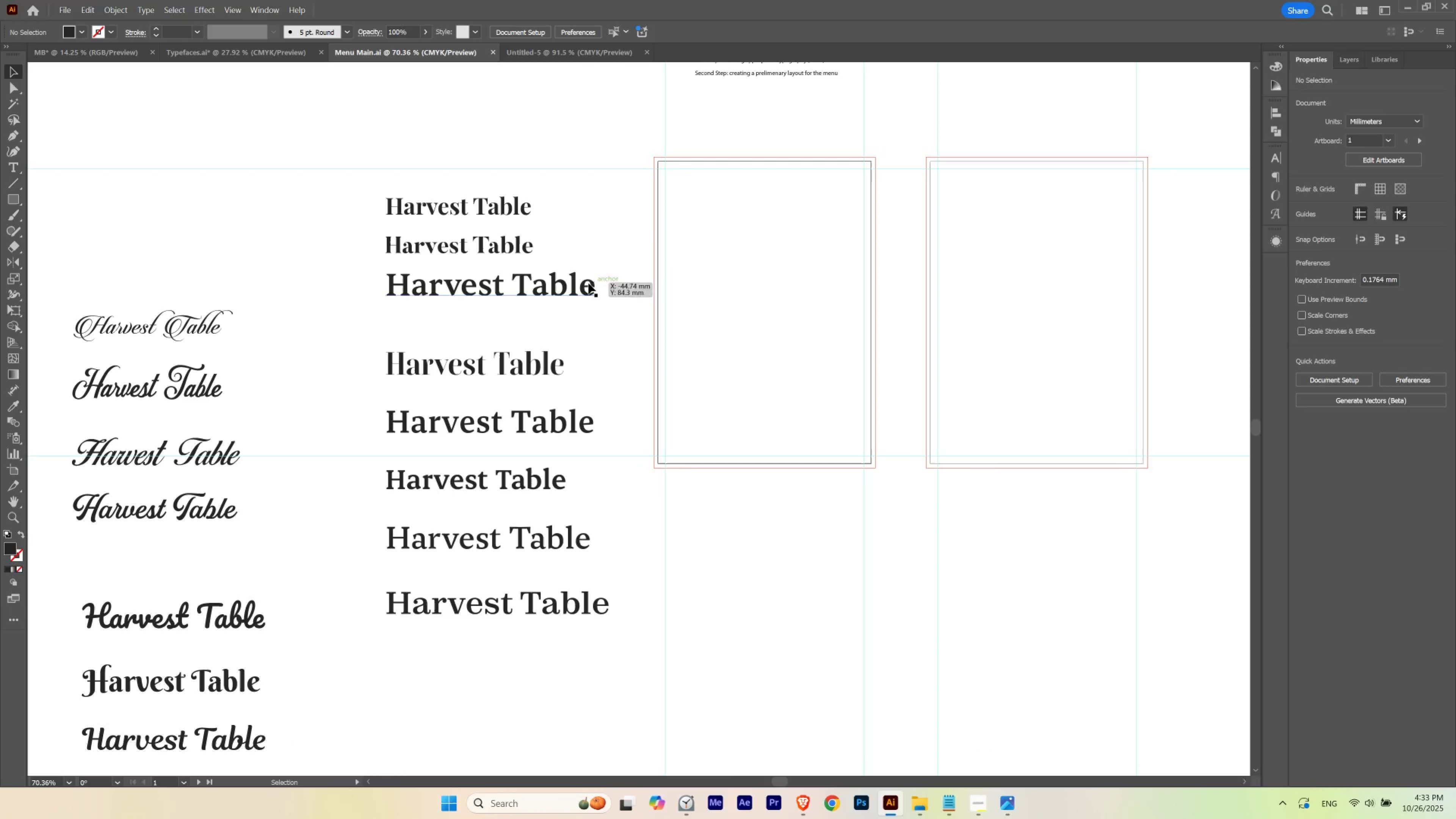 
left_click_drag(start_coordinate=[509, 466], to_coordinate=[531, 474])
 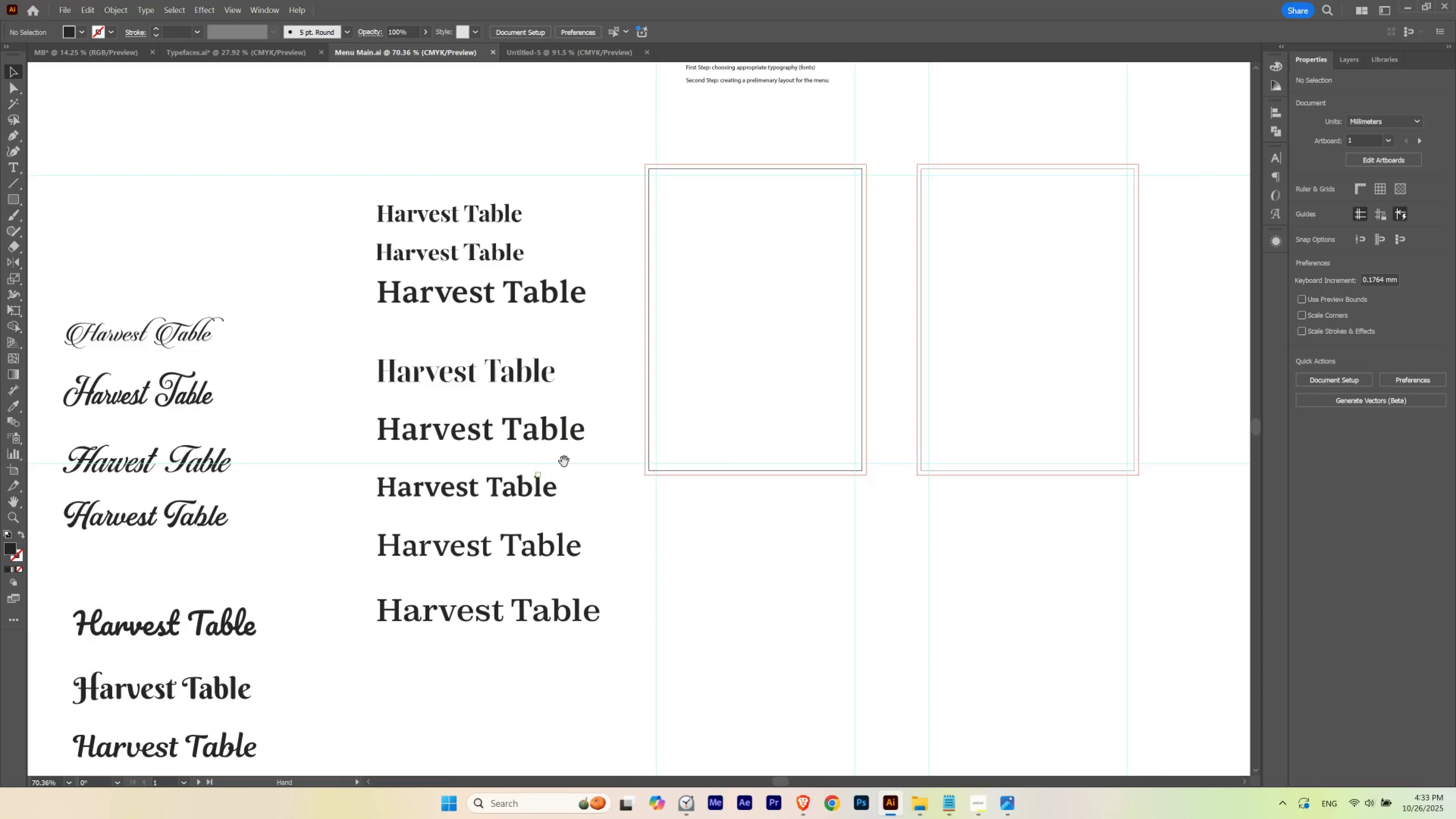 
left_click_drag(start_coordinate=[564, 462], to_coordinate=[573, 454])
 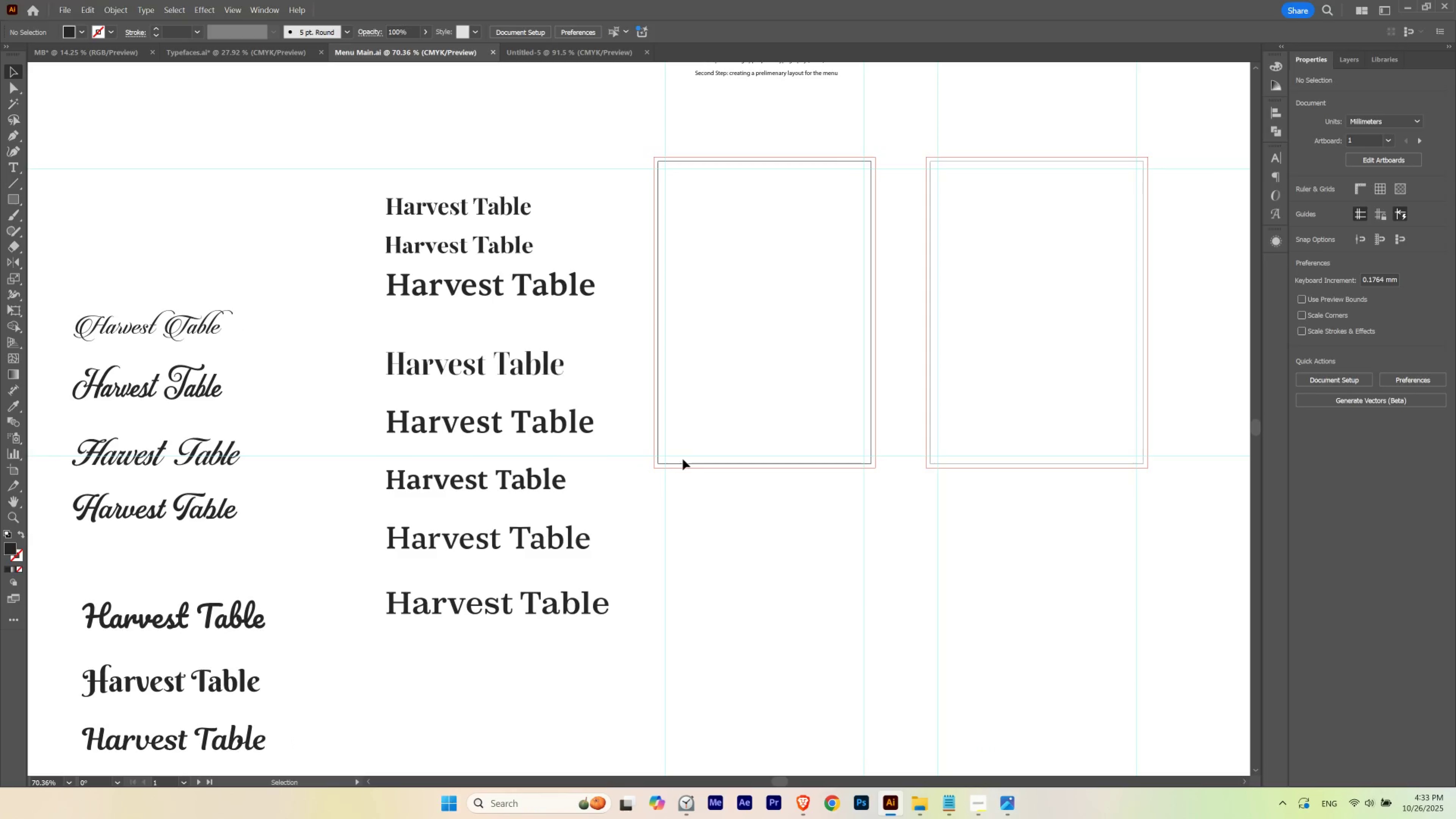 
left_click([683, 459])
 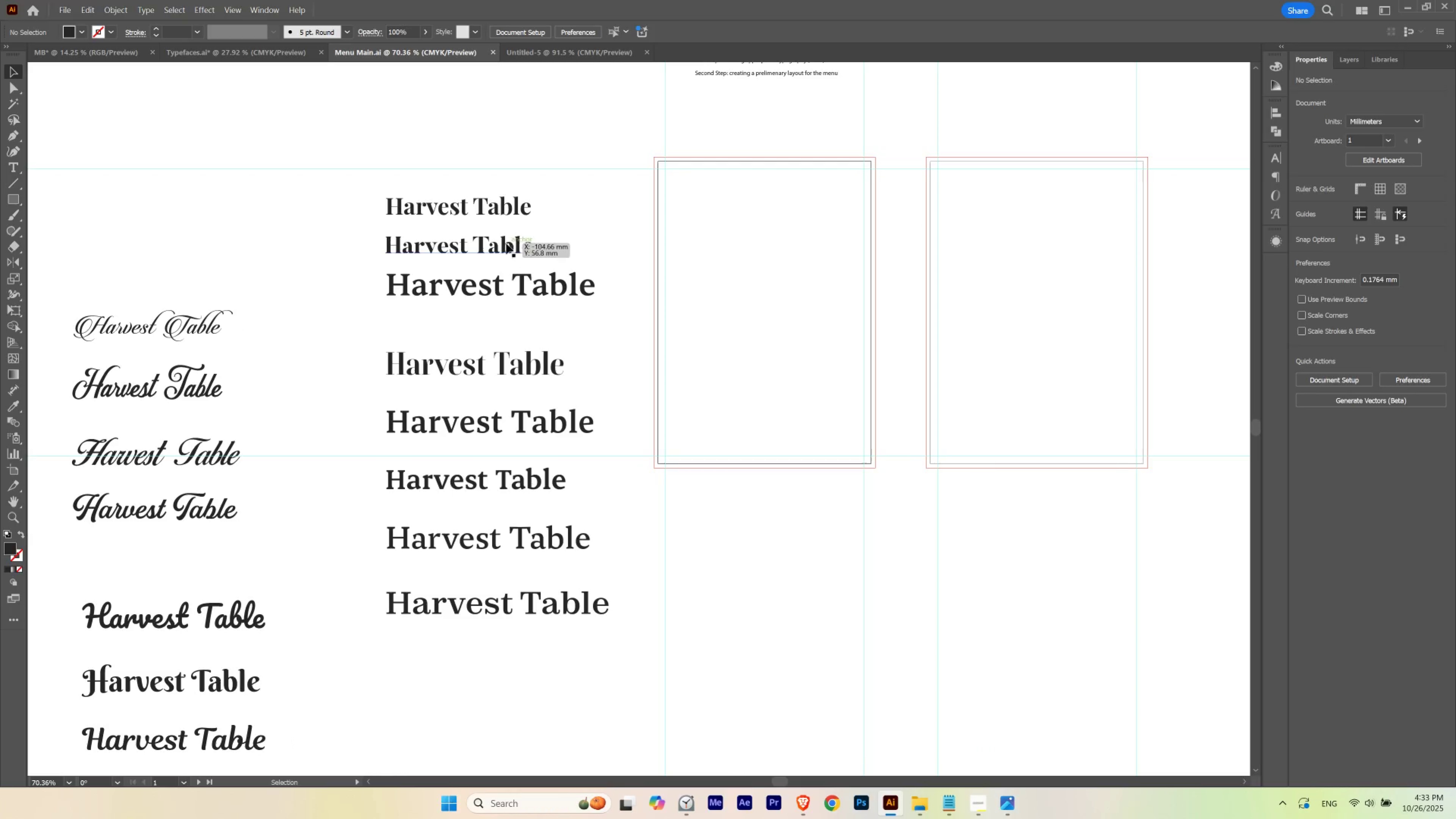 
left_click([506, 243])
 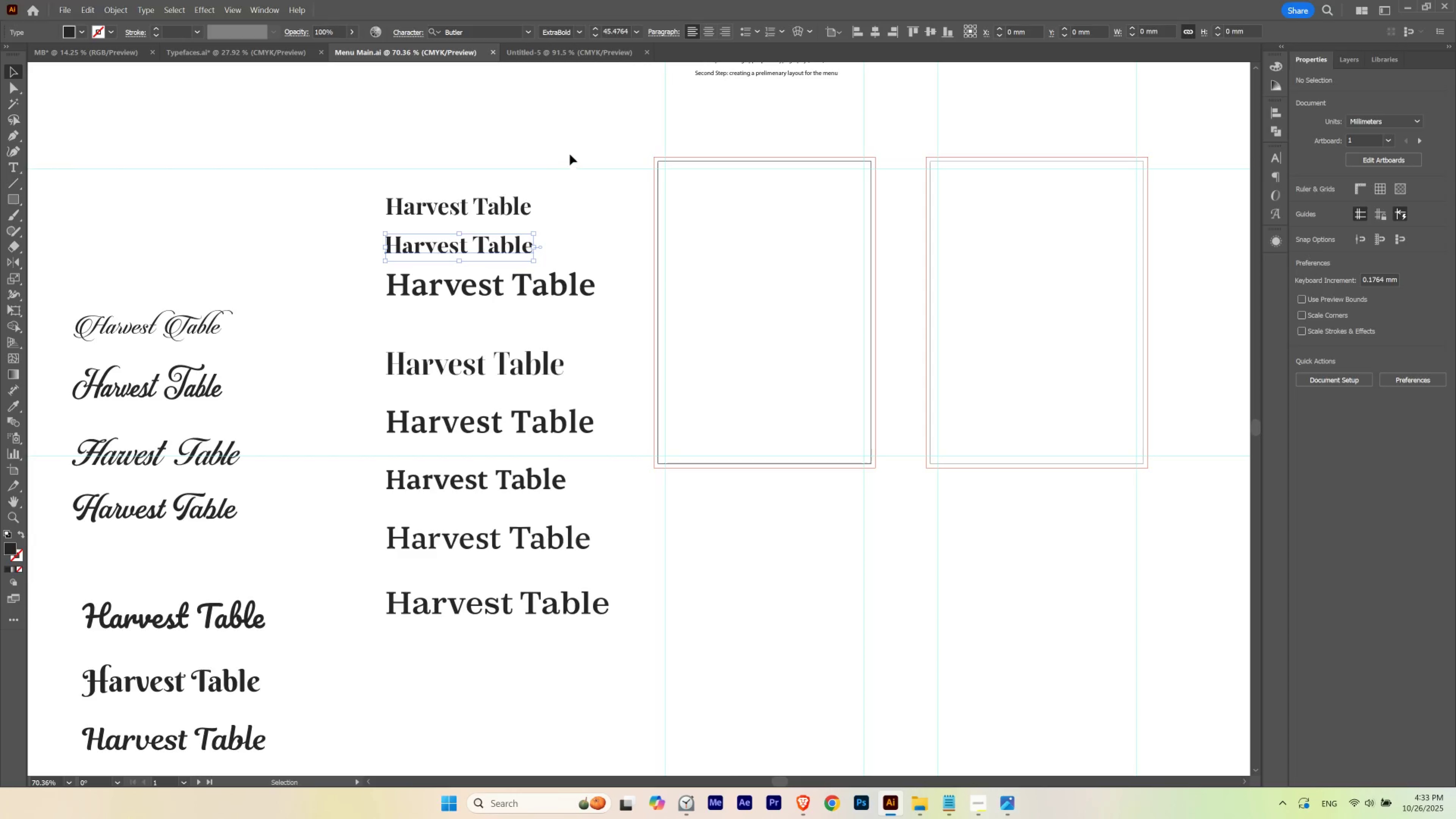 
left_click_drag(start_coordinate=[570, 154], to_coordinate=[477, 244])
 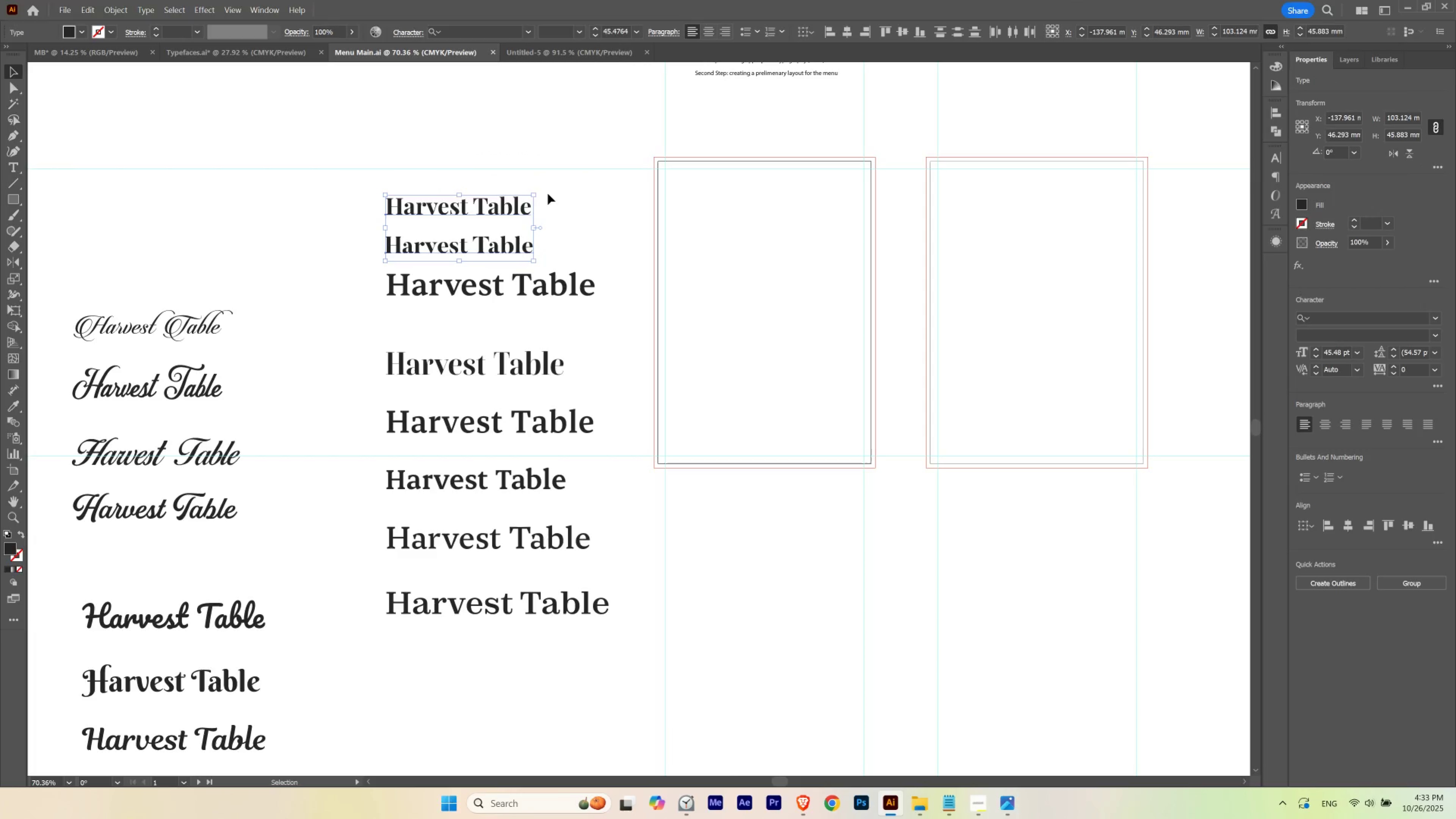 
hold_key(key=ShiftLeft, duration=1.52)
left_click_drag(start_coordinate=[536, 193], to_coordinate=[627, 168])
 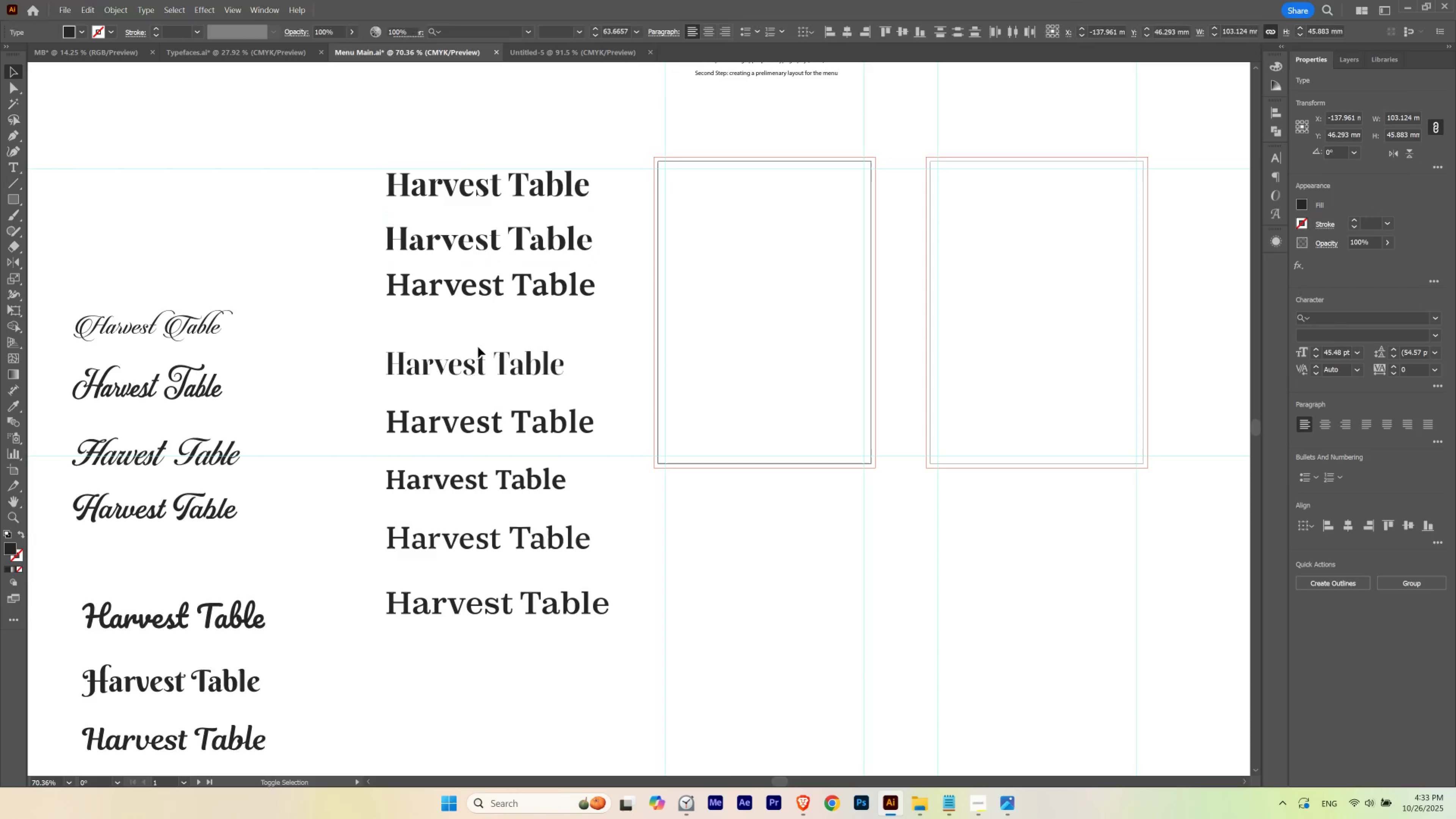 
hold_key(key=ShiftLeft, duration=1.4)
 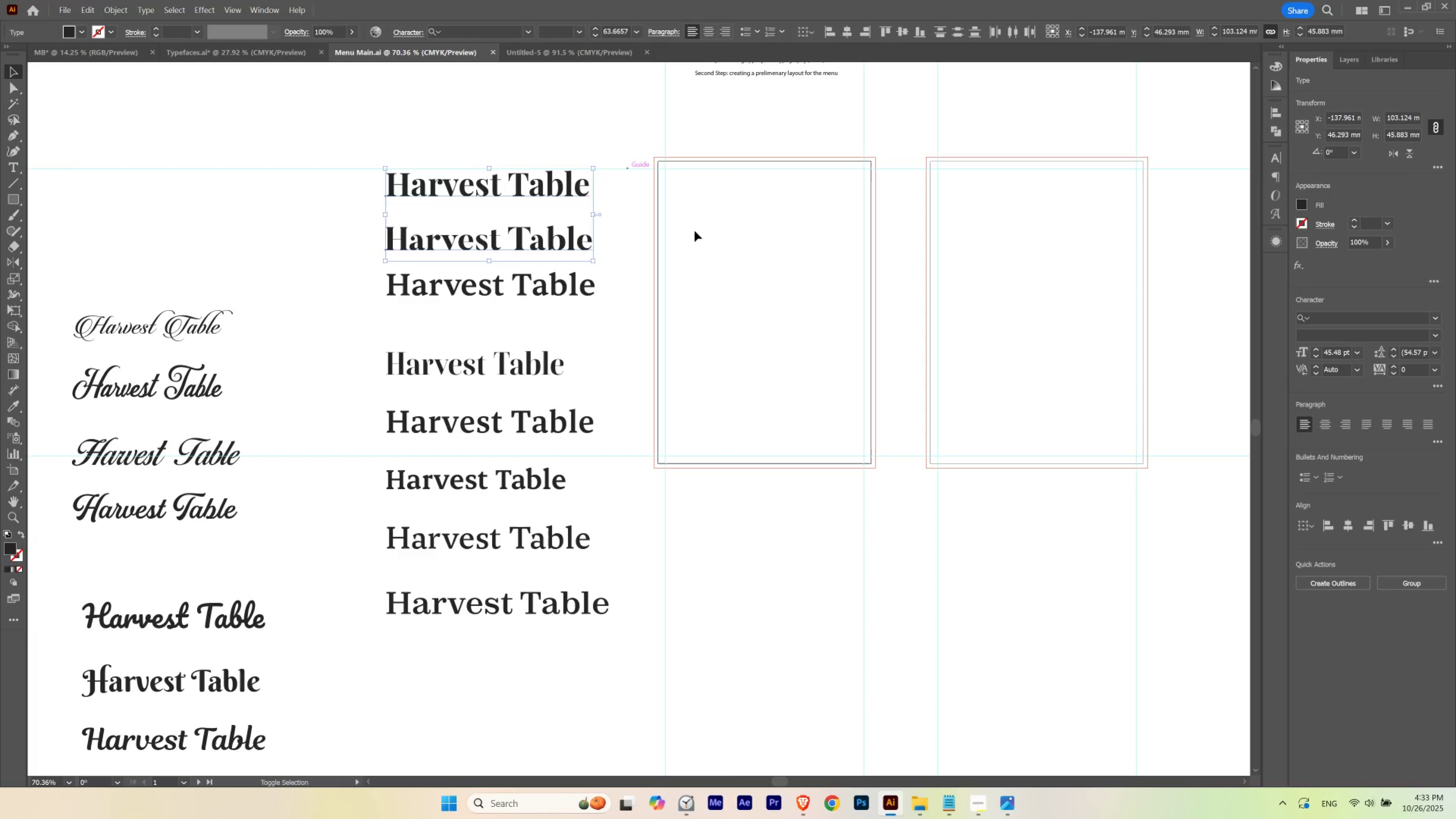 
left_click([694, 231])
 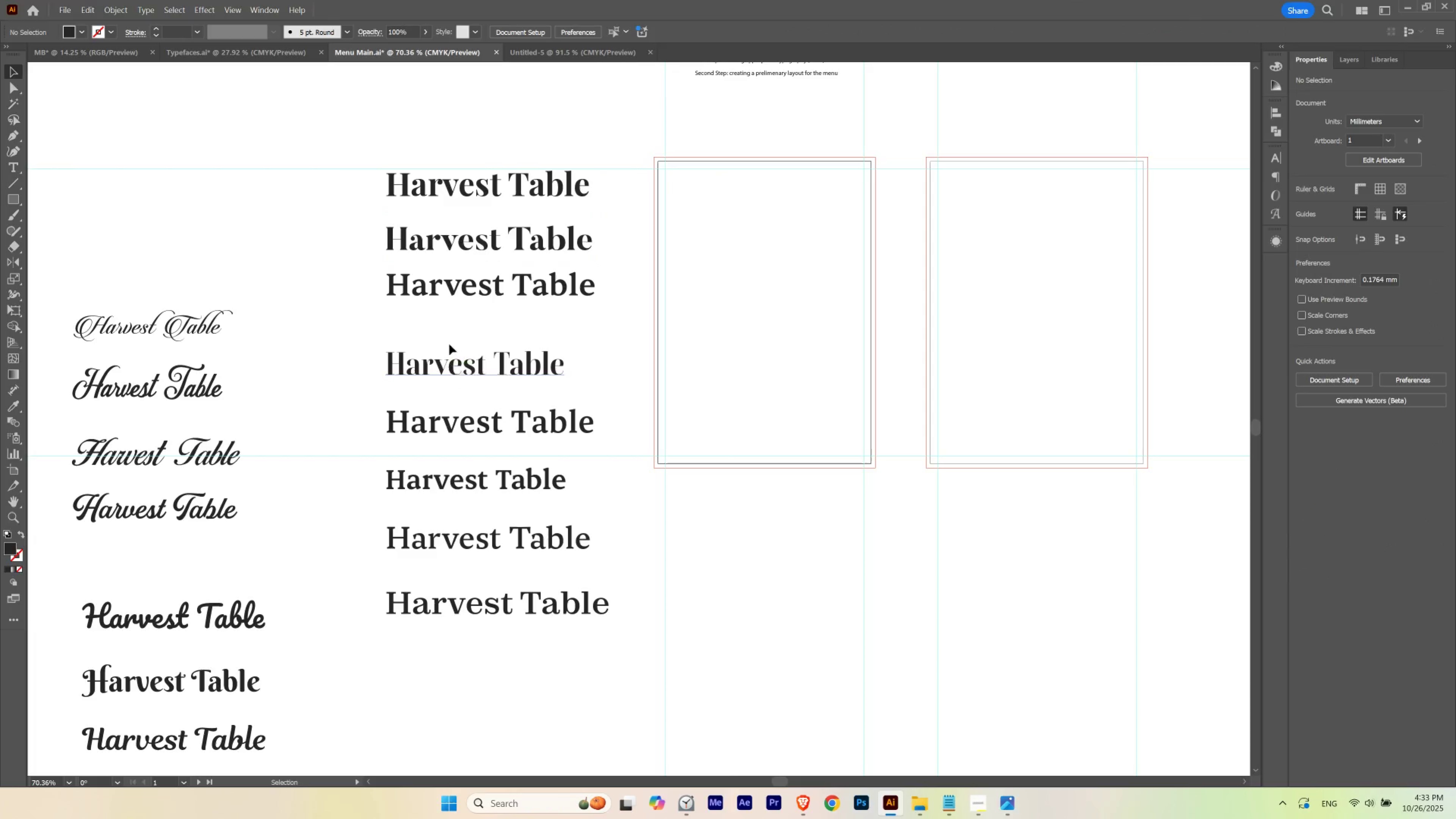 
left_click_drag(start_coordinate=[373, 324], to_coordinate=[656, 158])
 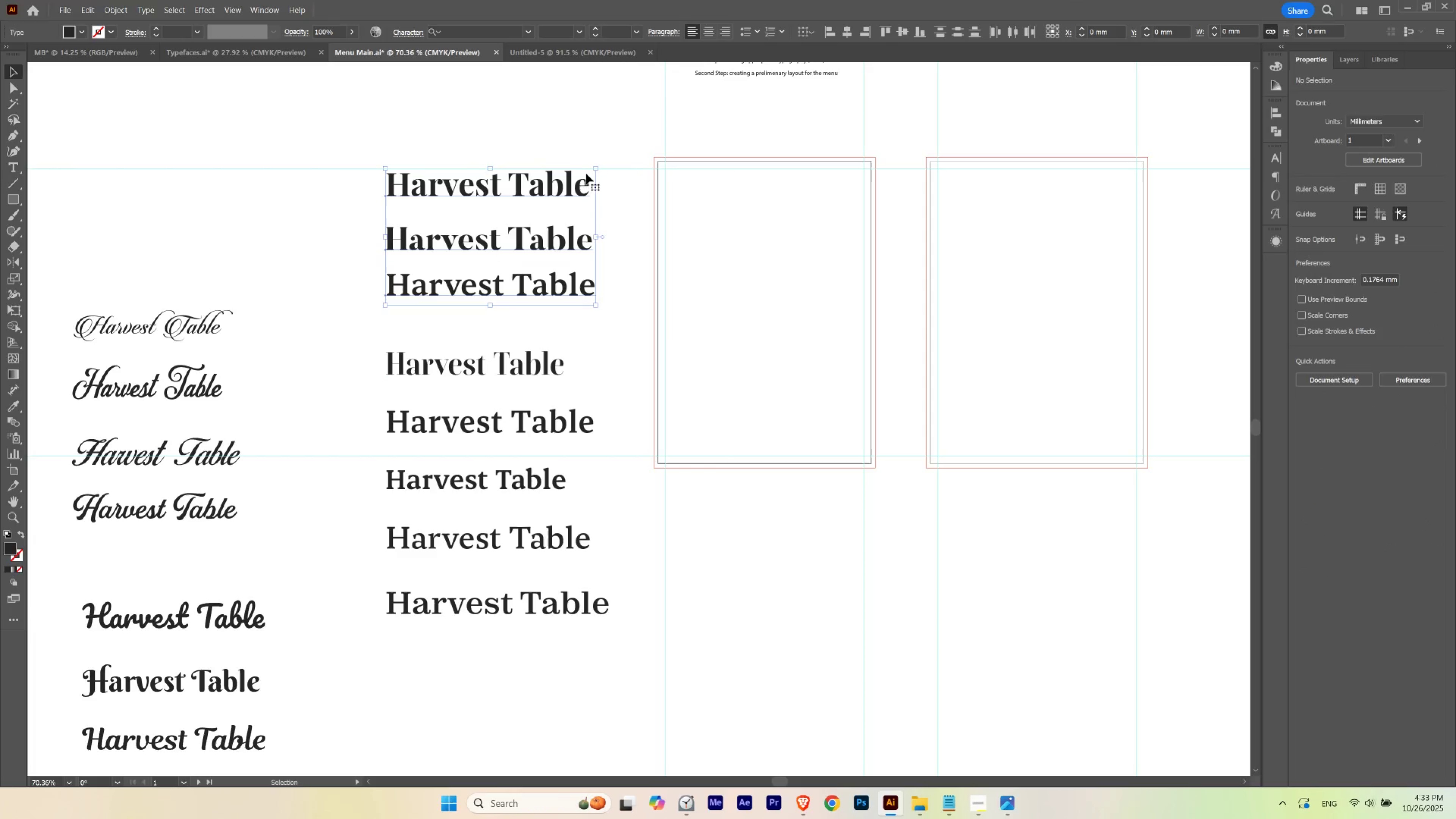 
hold_key(key=ShiftLeft, duration=1.51)
left_click_drag(start_coordinate=[594, 168], to_coordinate=[572, 184])
 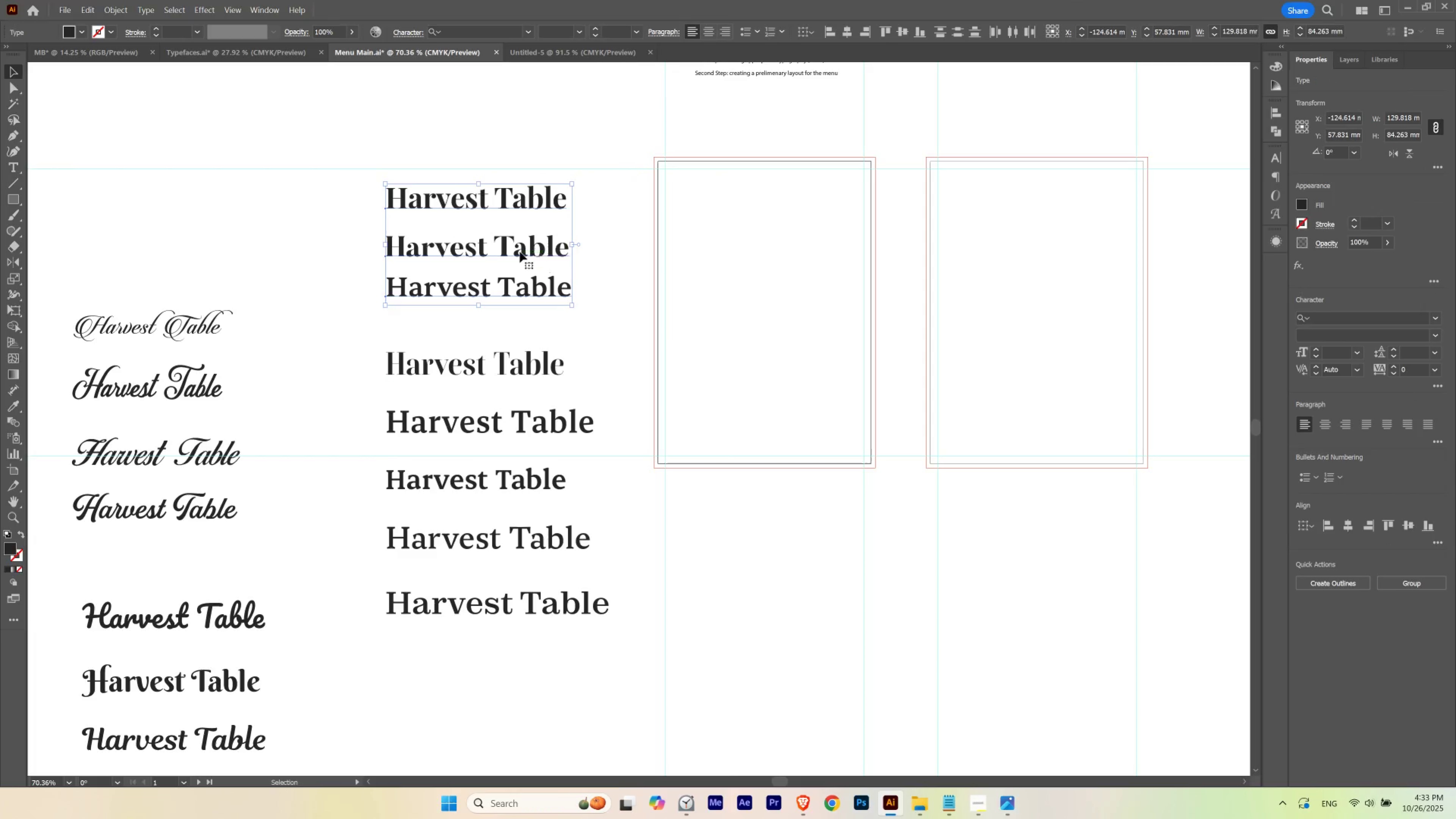 
key(Shift+ShiftLeft)
 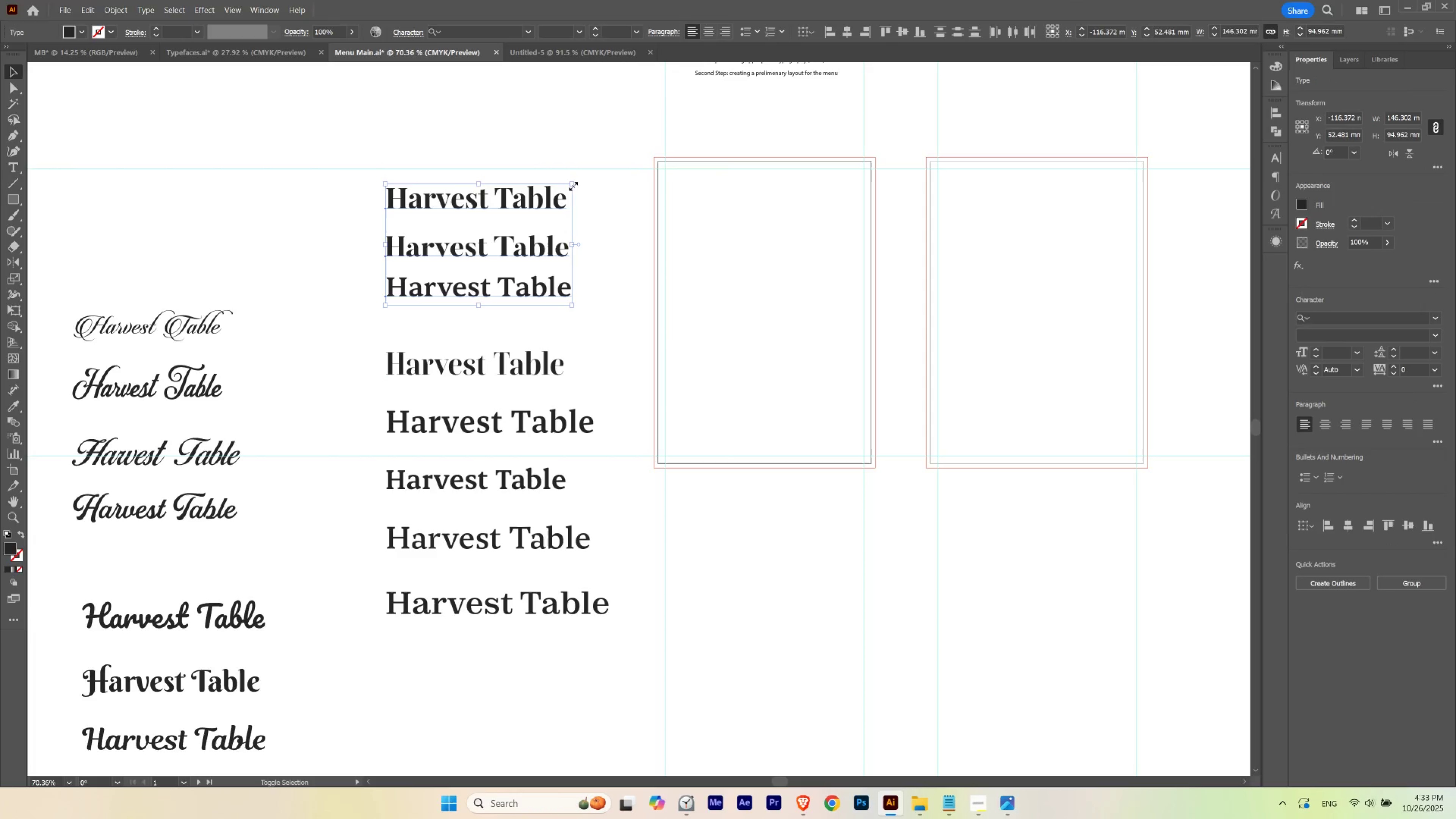 
key(Shift+ShiftLeft)
 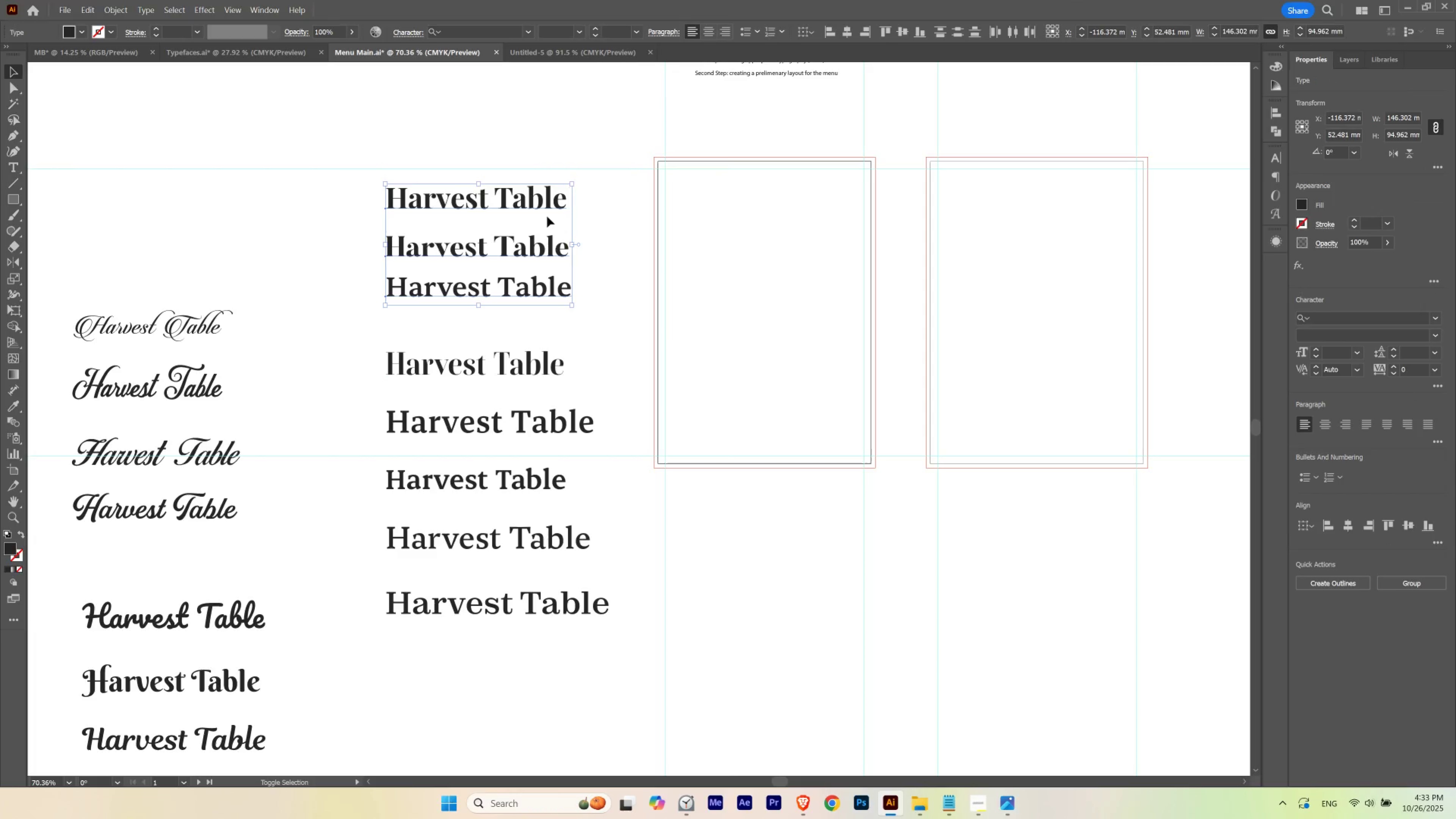 
key(Shift+ShiftLeft)
 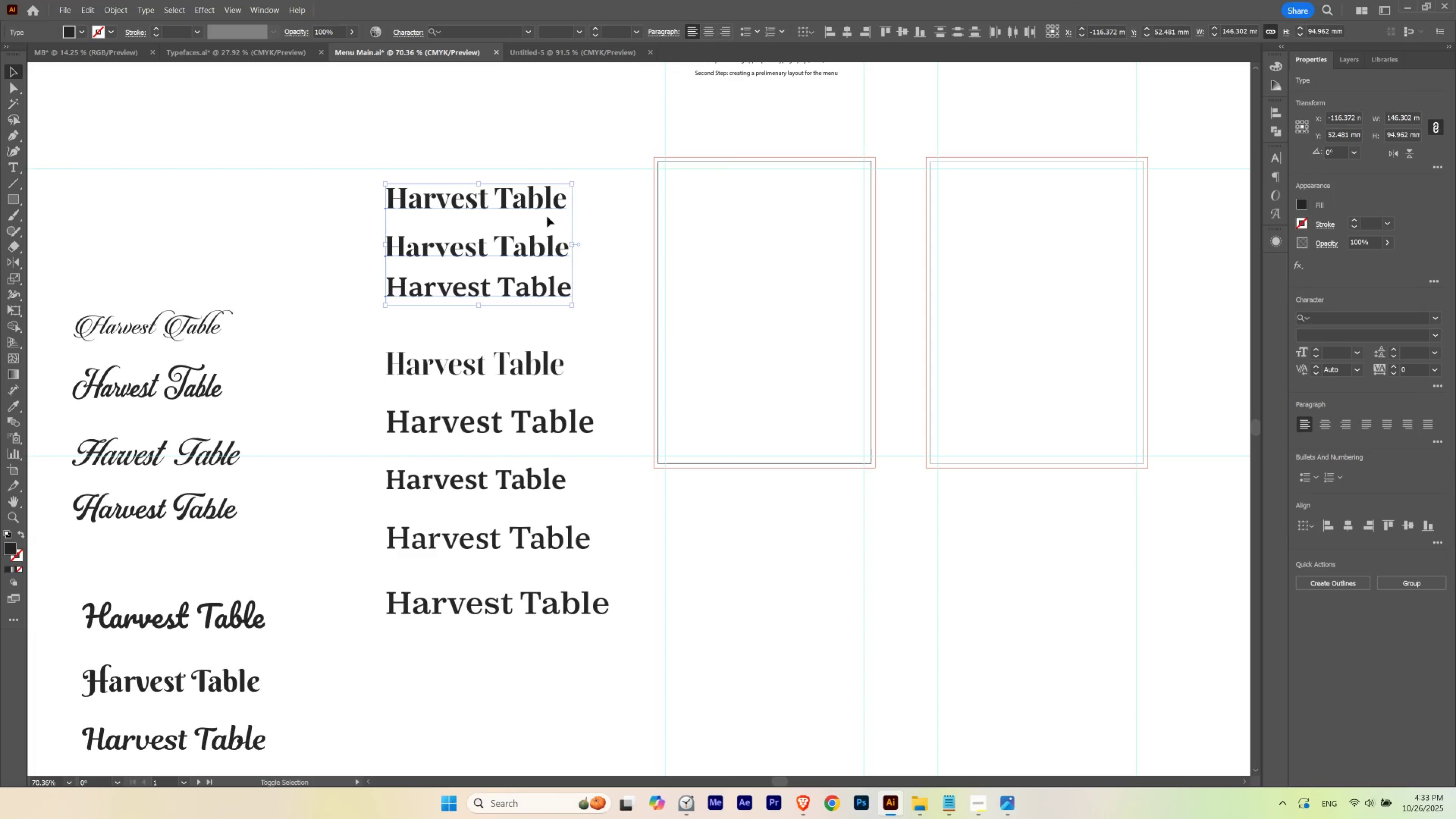 
key(Shift+ShiftLeft)
 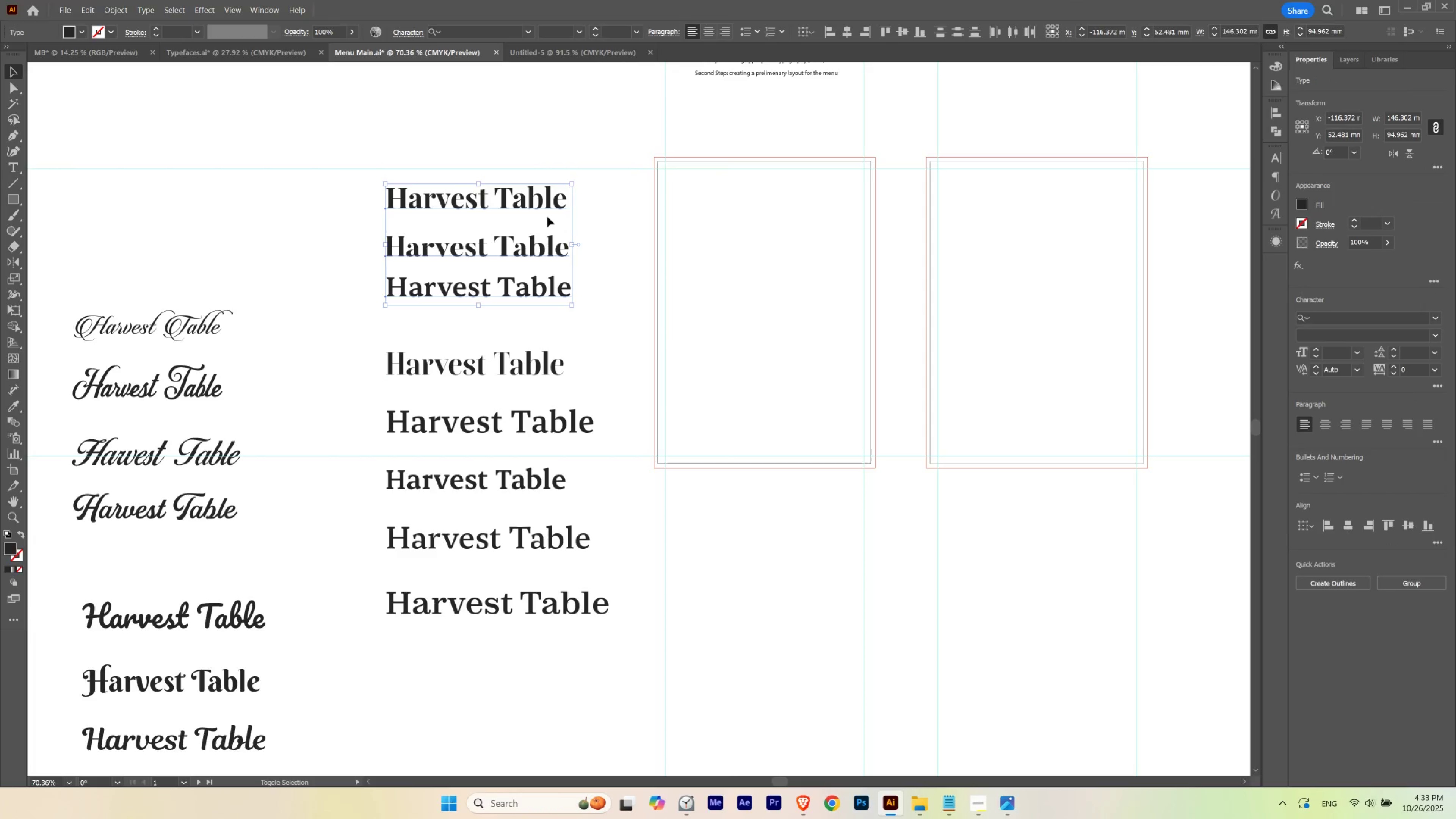 
key(Shift+ShiftLeft)
 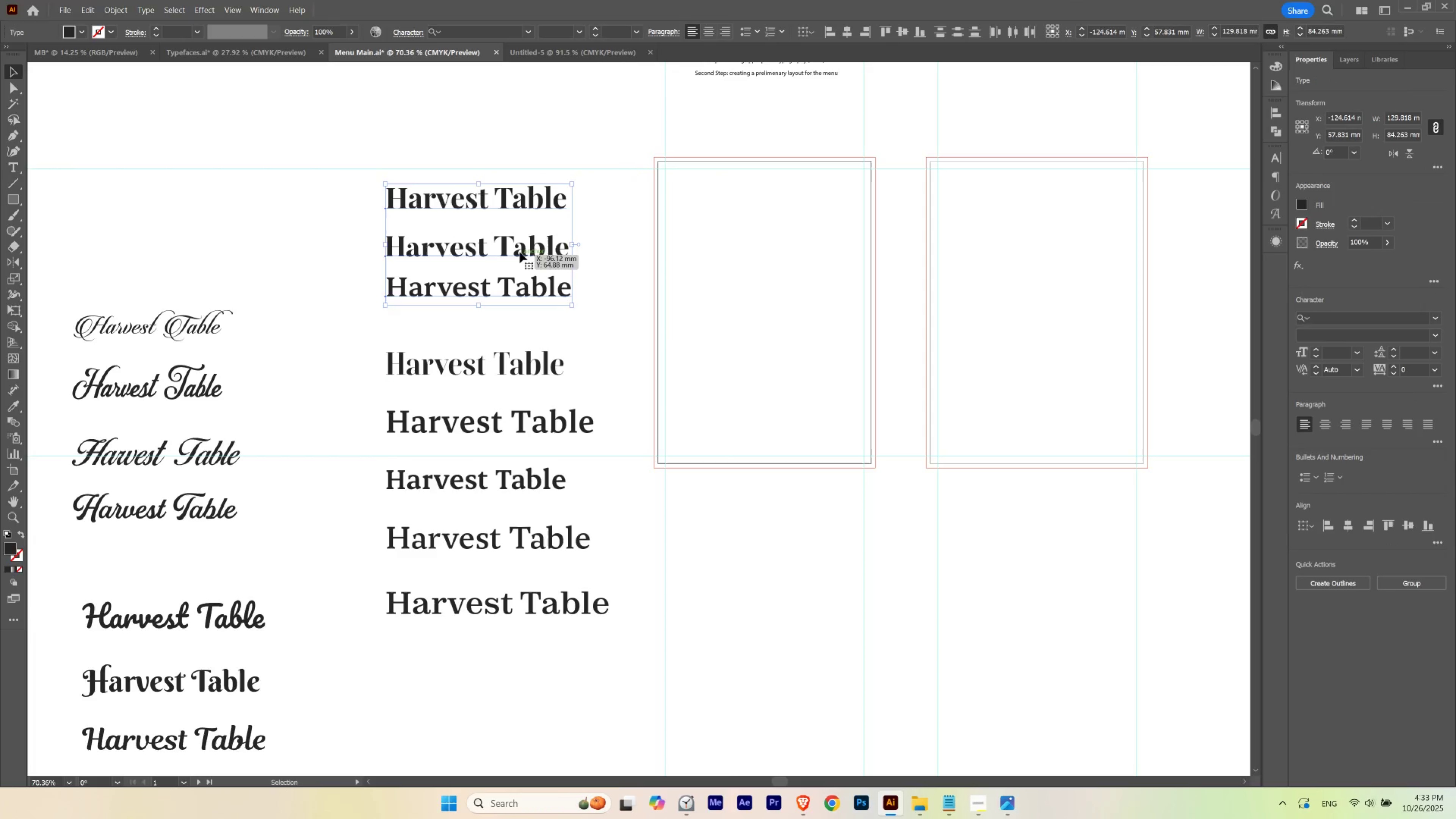 
left_click_drag(start_coordinate=[520, 252], to_coordinate=[512, 270])
 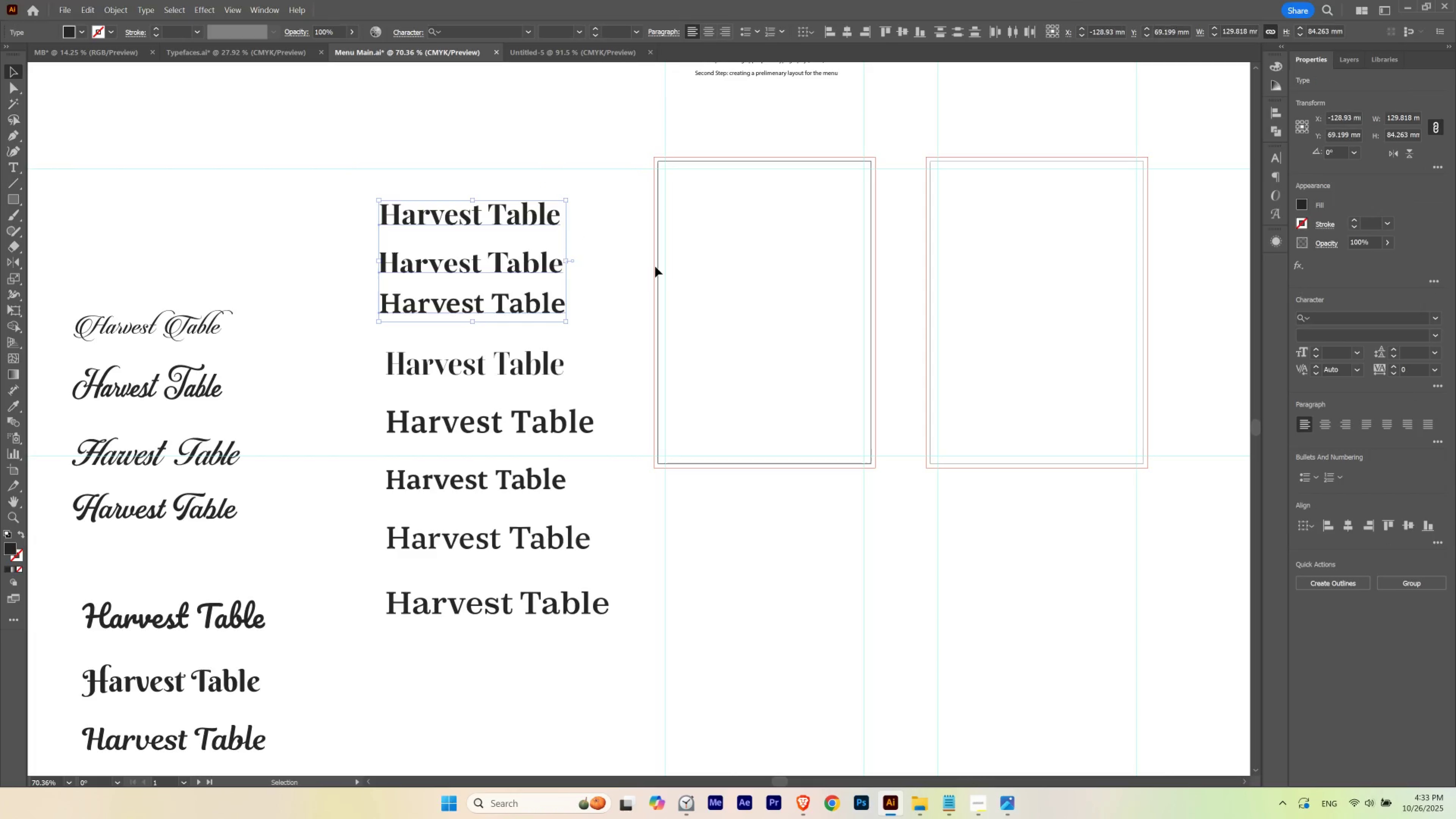 
left_click([655, 266])
 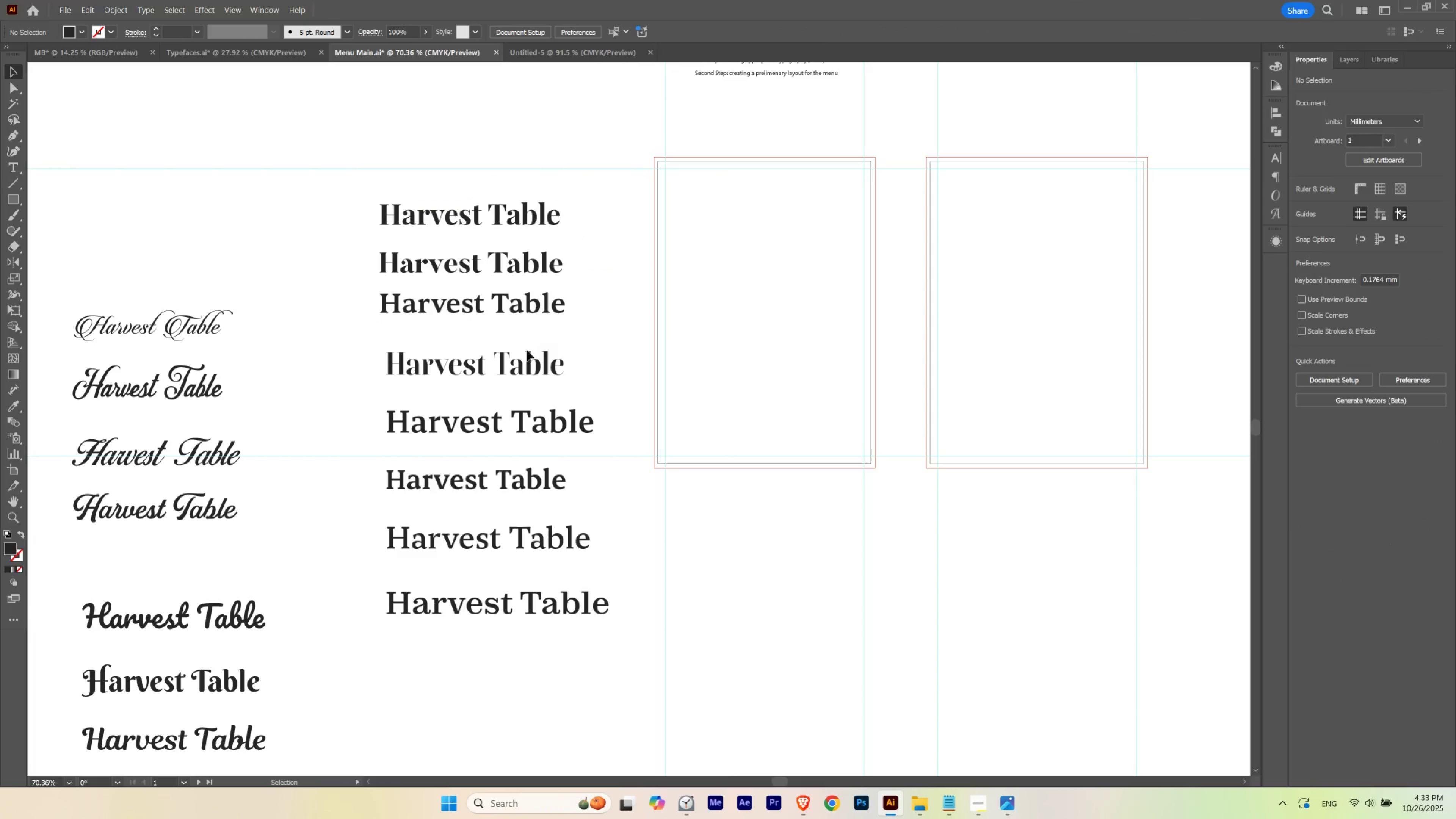 
left_click_drag(start_coordinate=[514, 369], to_coordinate=[503, 371])
 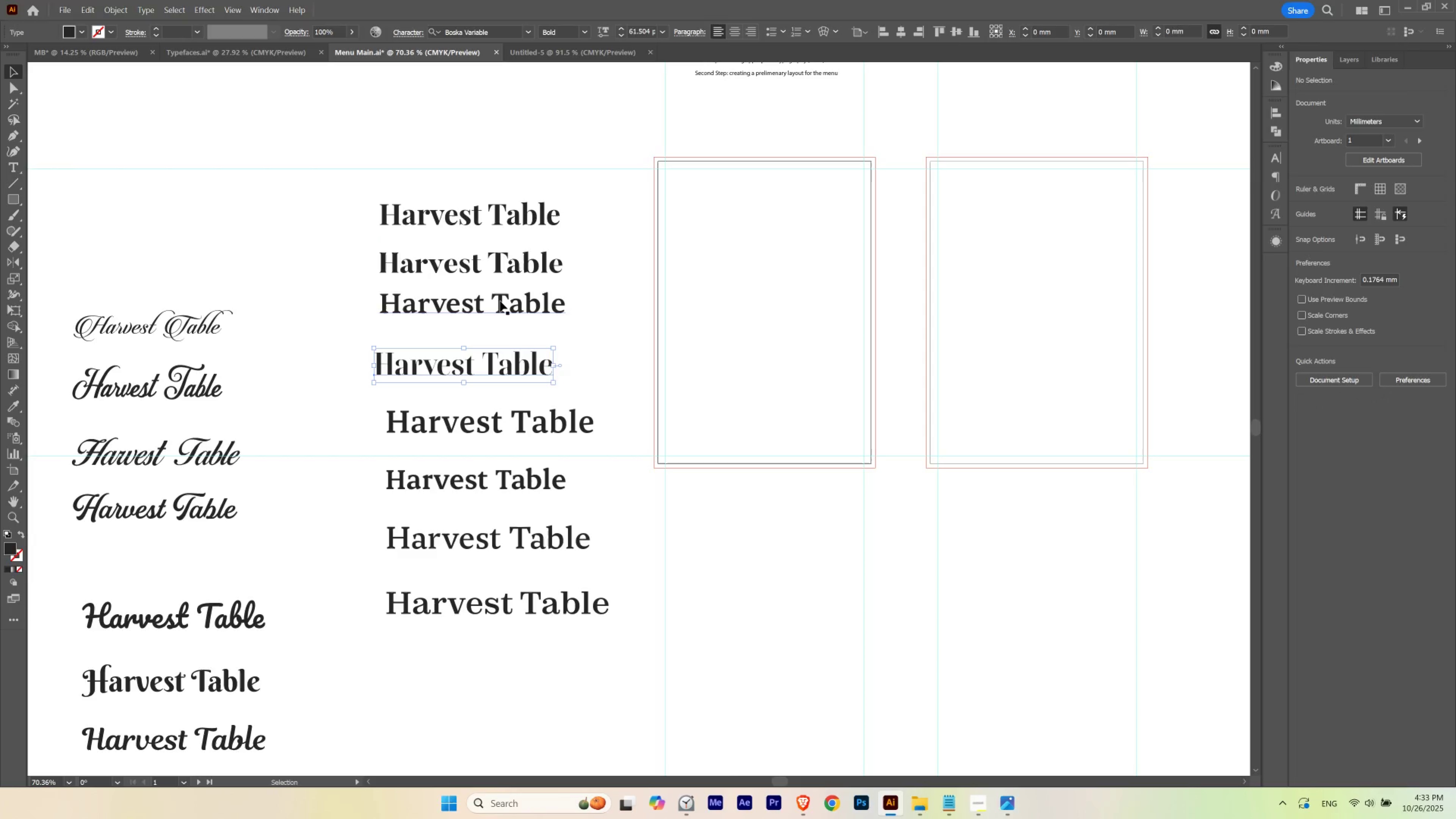 
left_click_drag(start_coordinate=[500, 301], to_coordinate=[496, 312])
 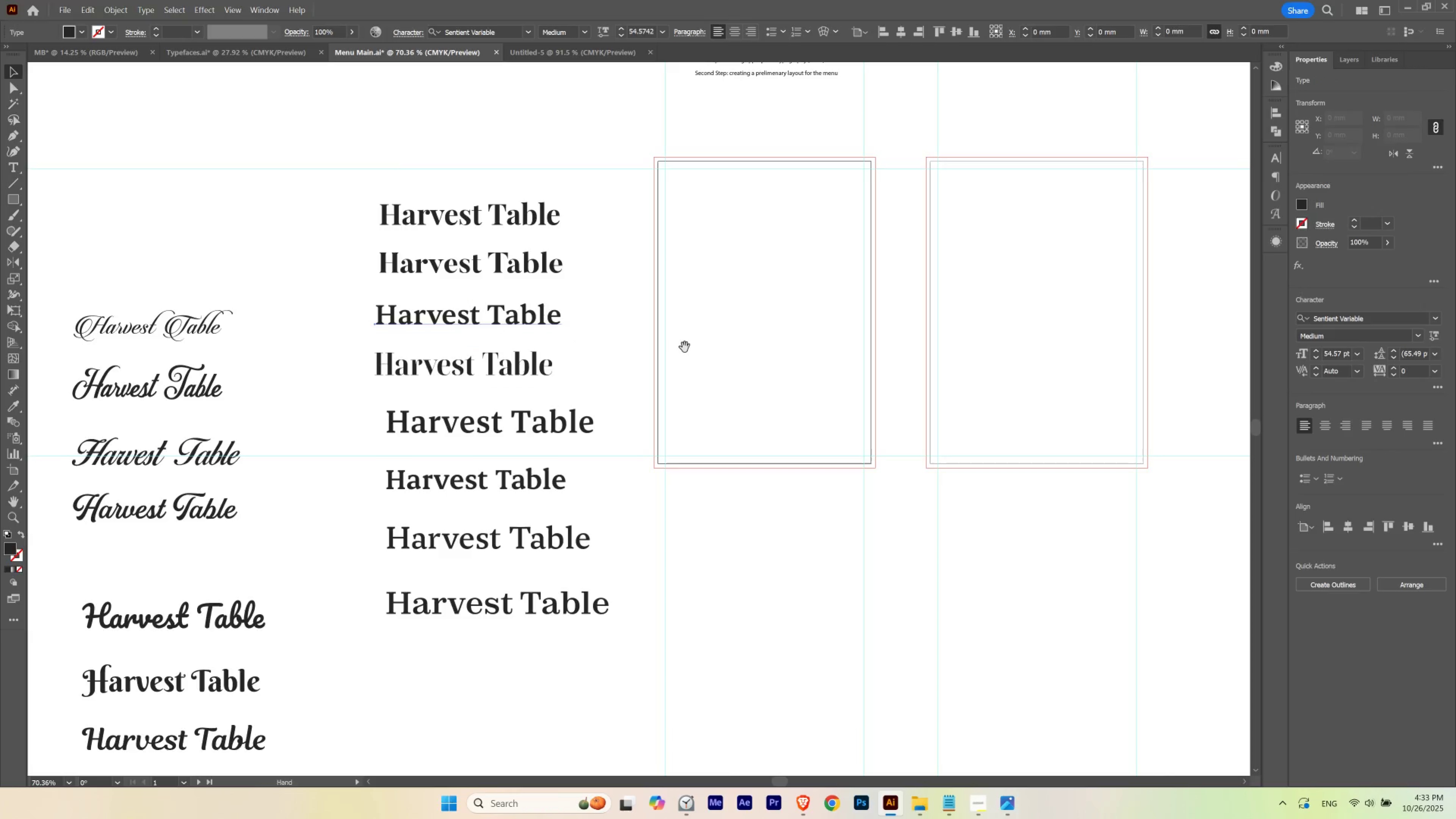 
hold_key(key=Space, duration=0.5)
 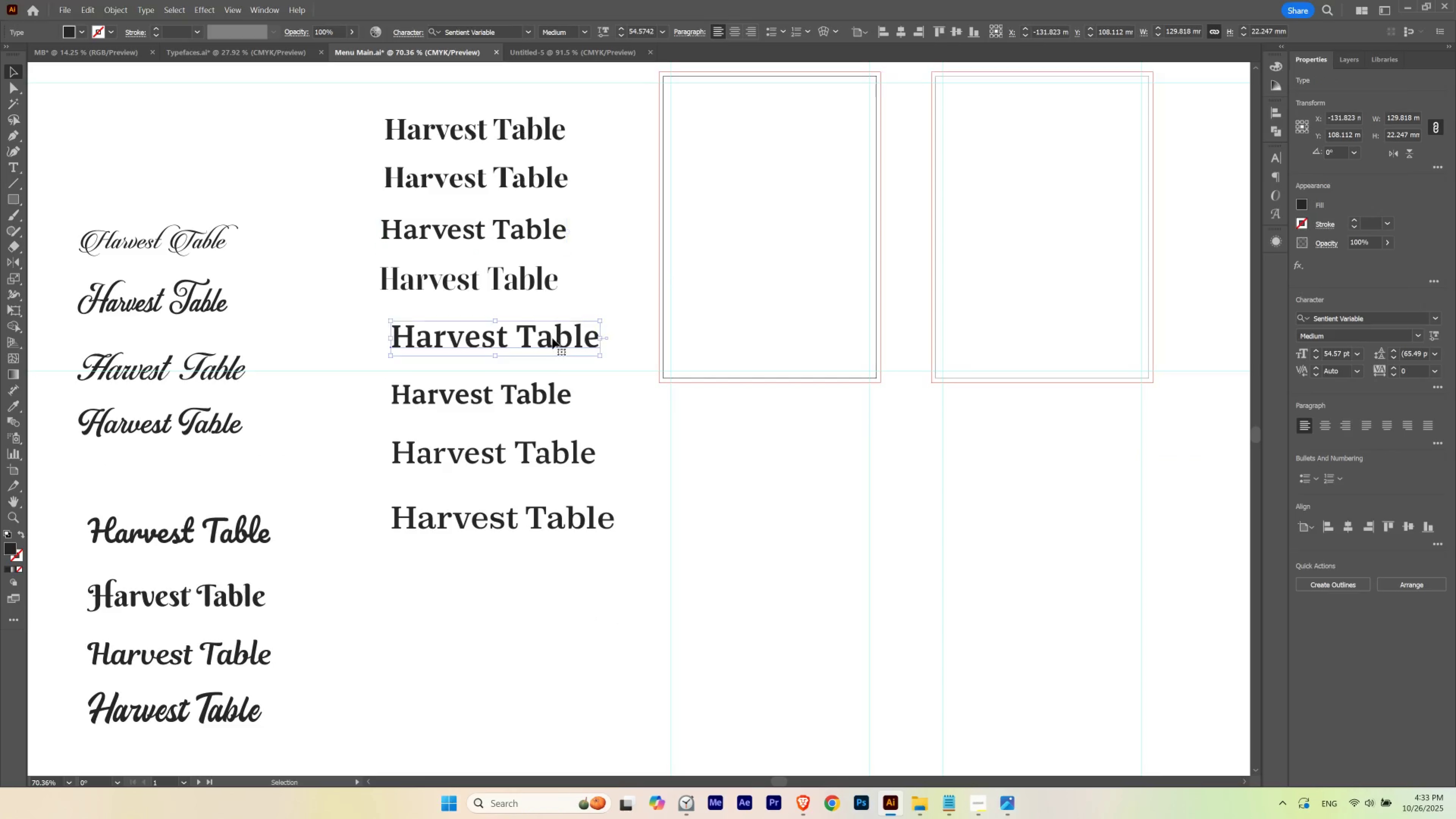 
left_click_drag(start_coordinate=[683, 344], to_coordinate=[688, 258])
 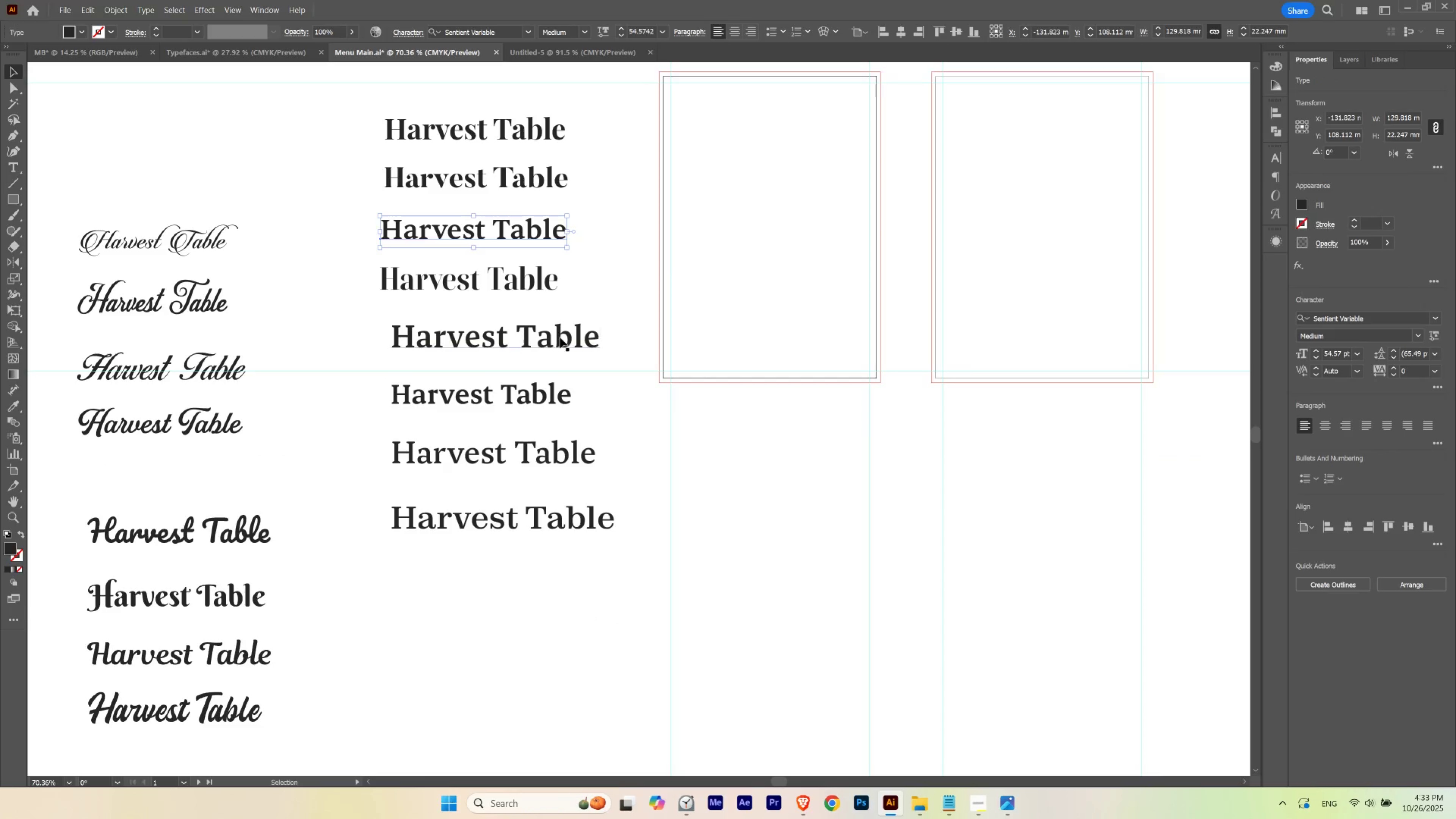 
left_click([552, 338])
 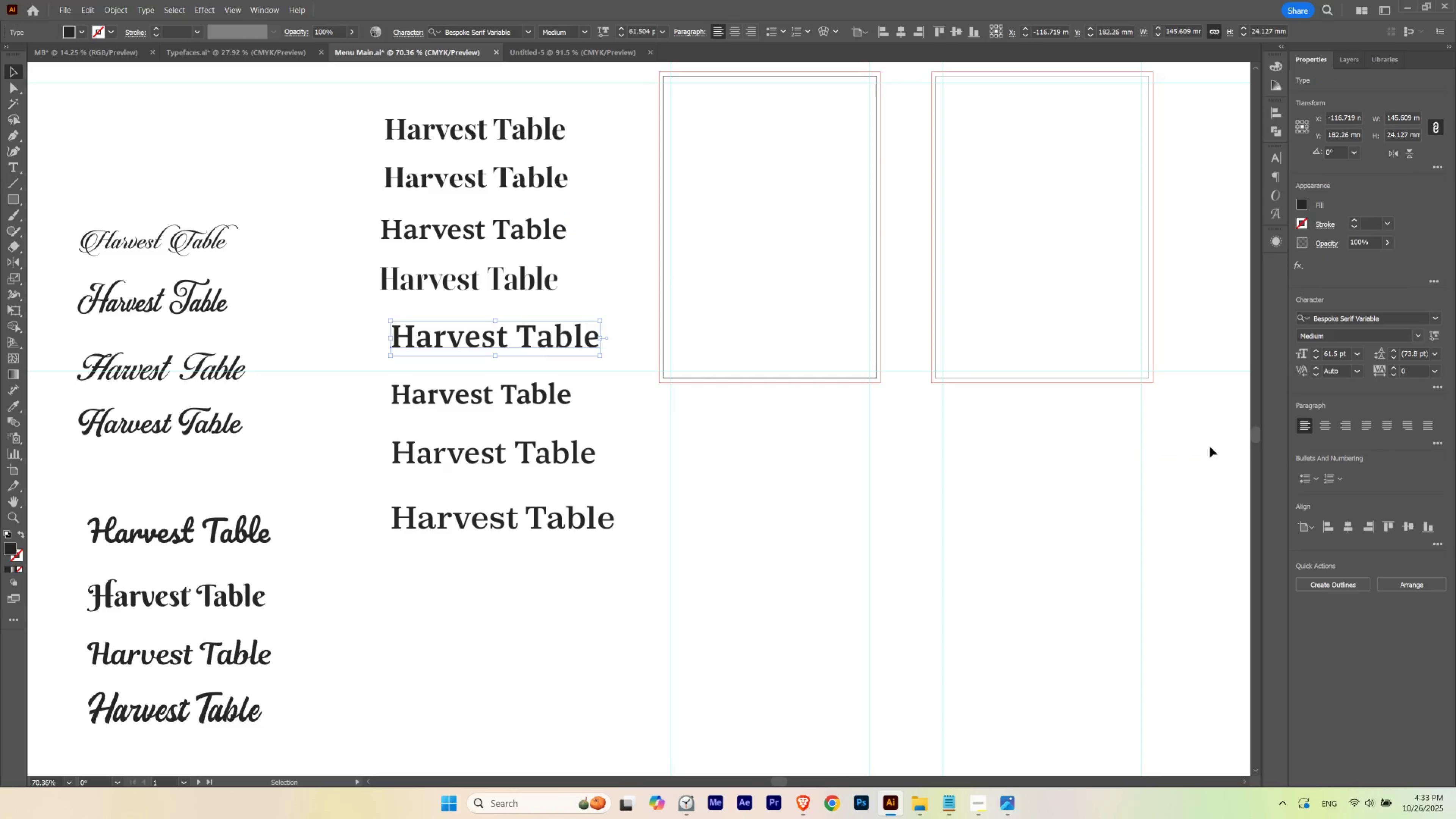 
hold_key(key=ShiftLeft, duration=1.5)
left_click_drag(start_coordinate=[600, 359], to_coordinate=[585, 352])
 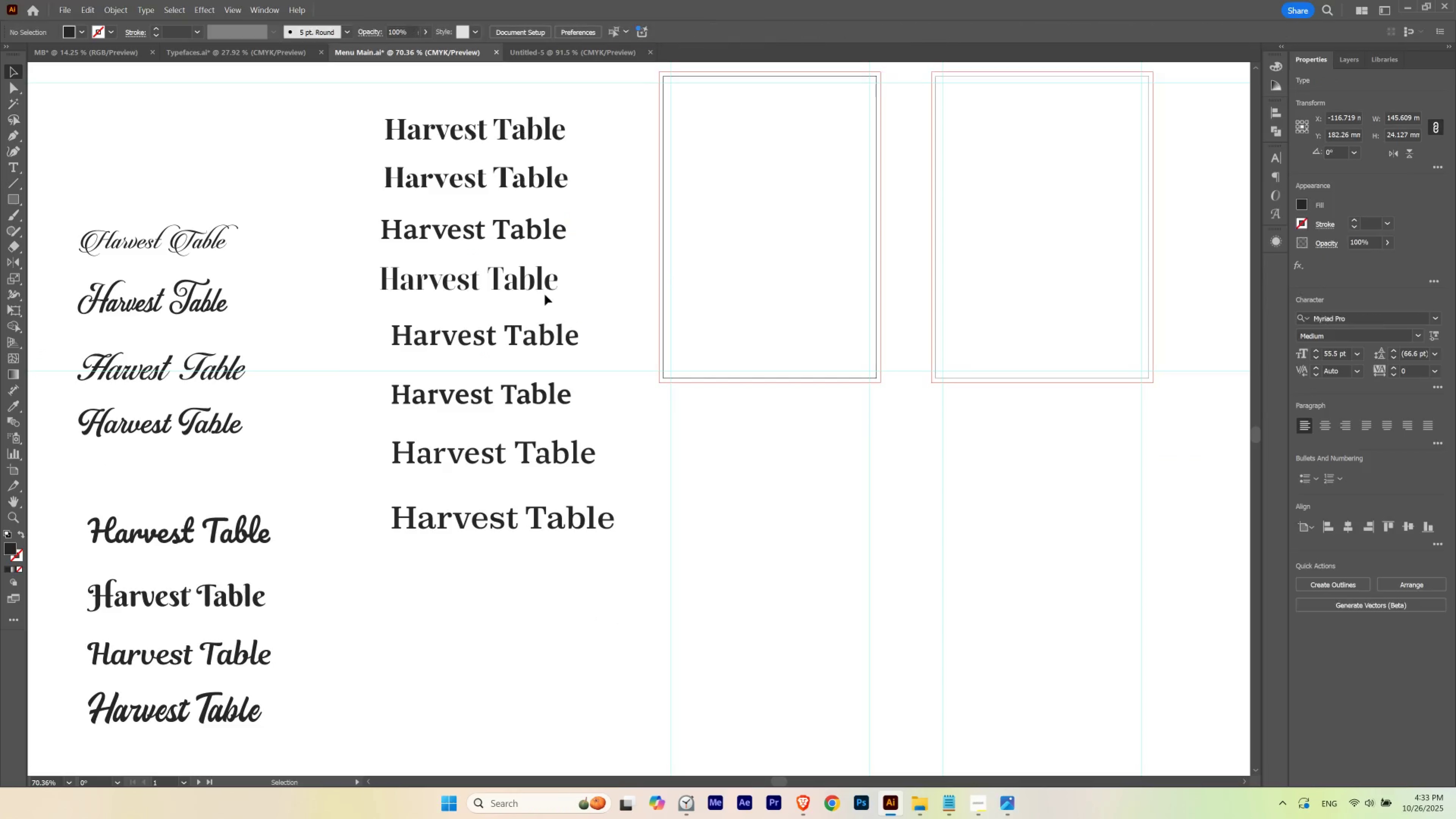 
hold_key(key=ShiftLeft, duration=0.69)
 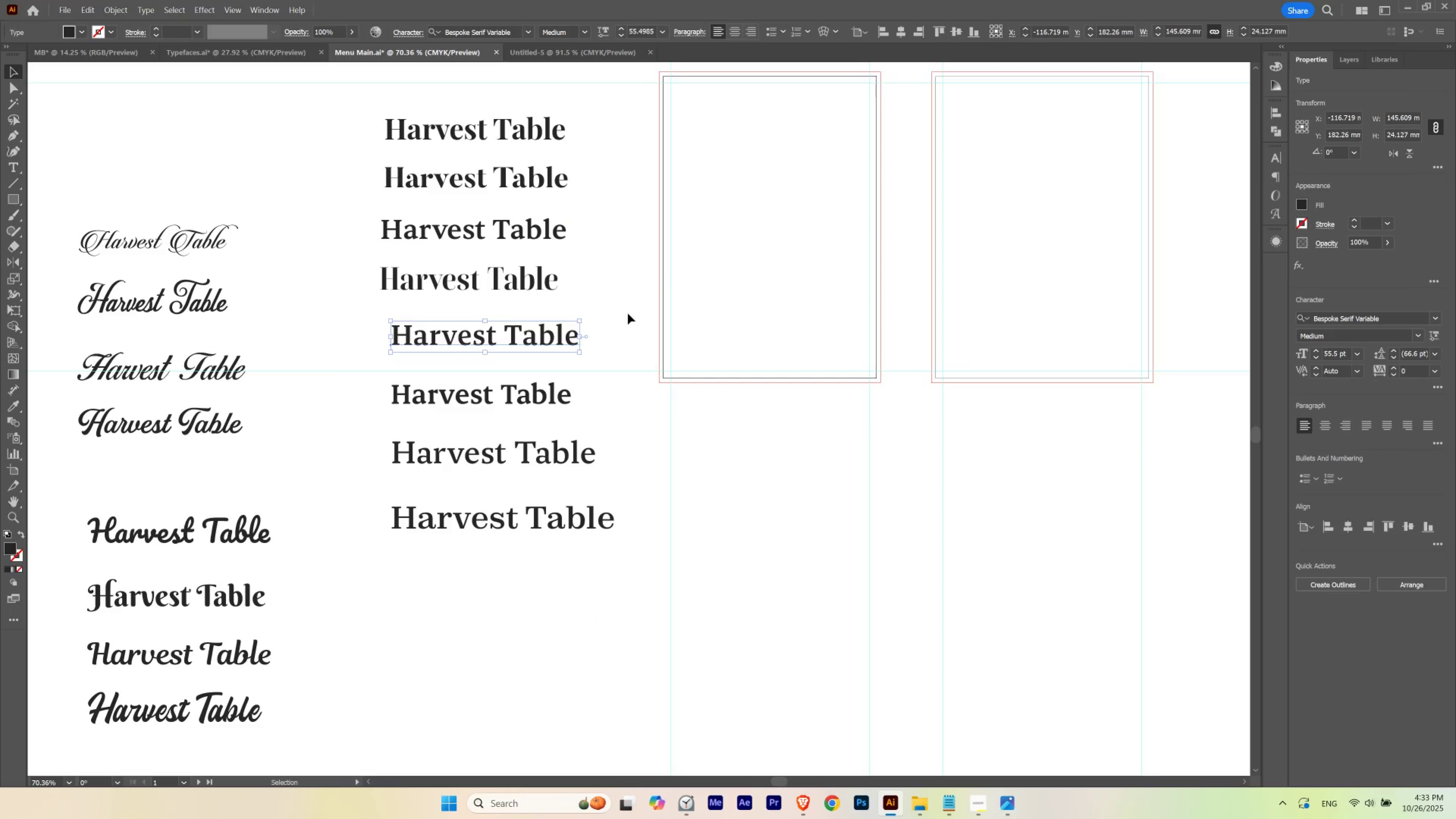 
left_click([628, 313])
 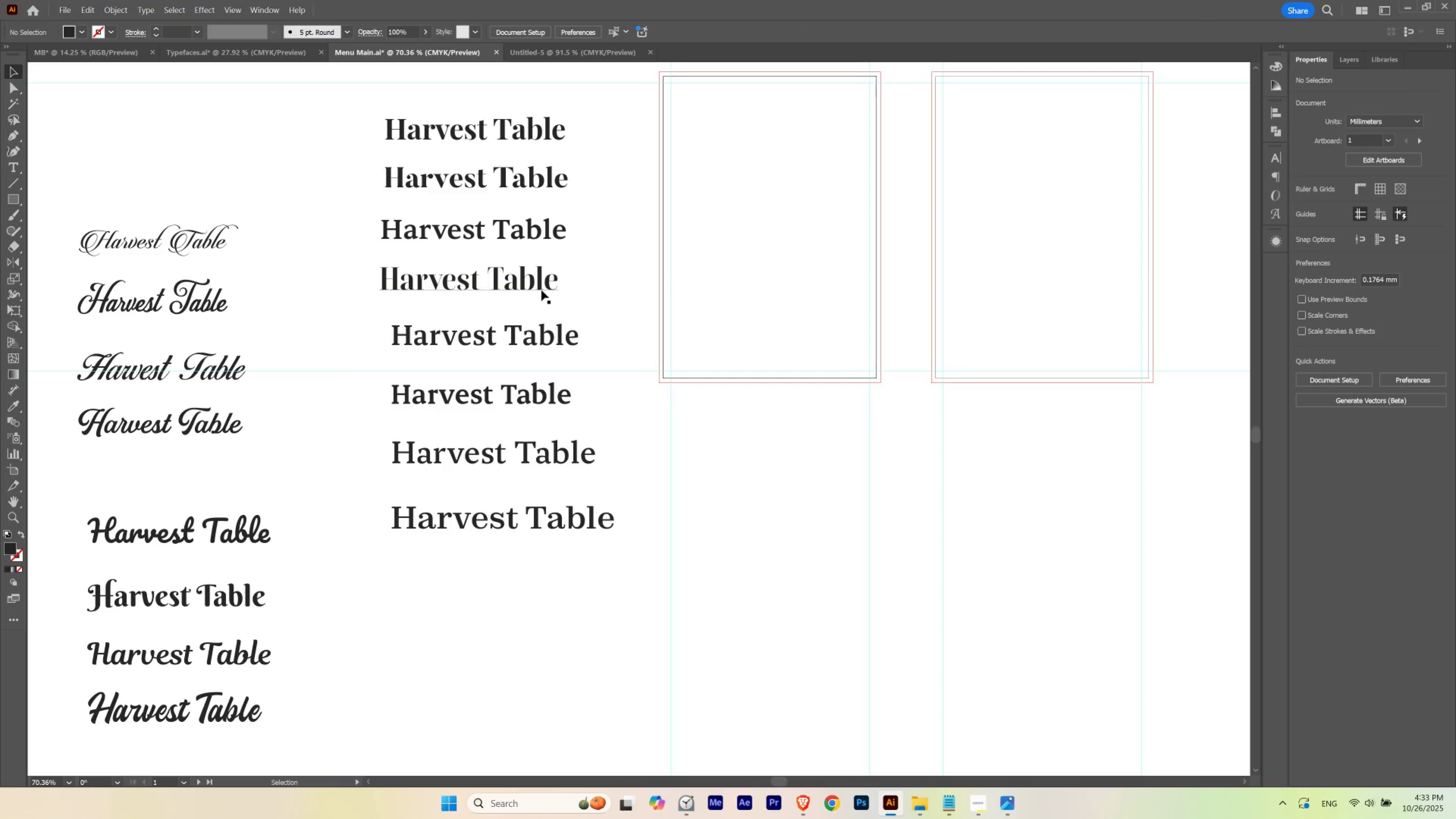 
left_click([541, 289])
 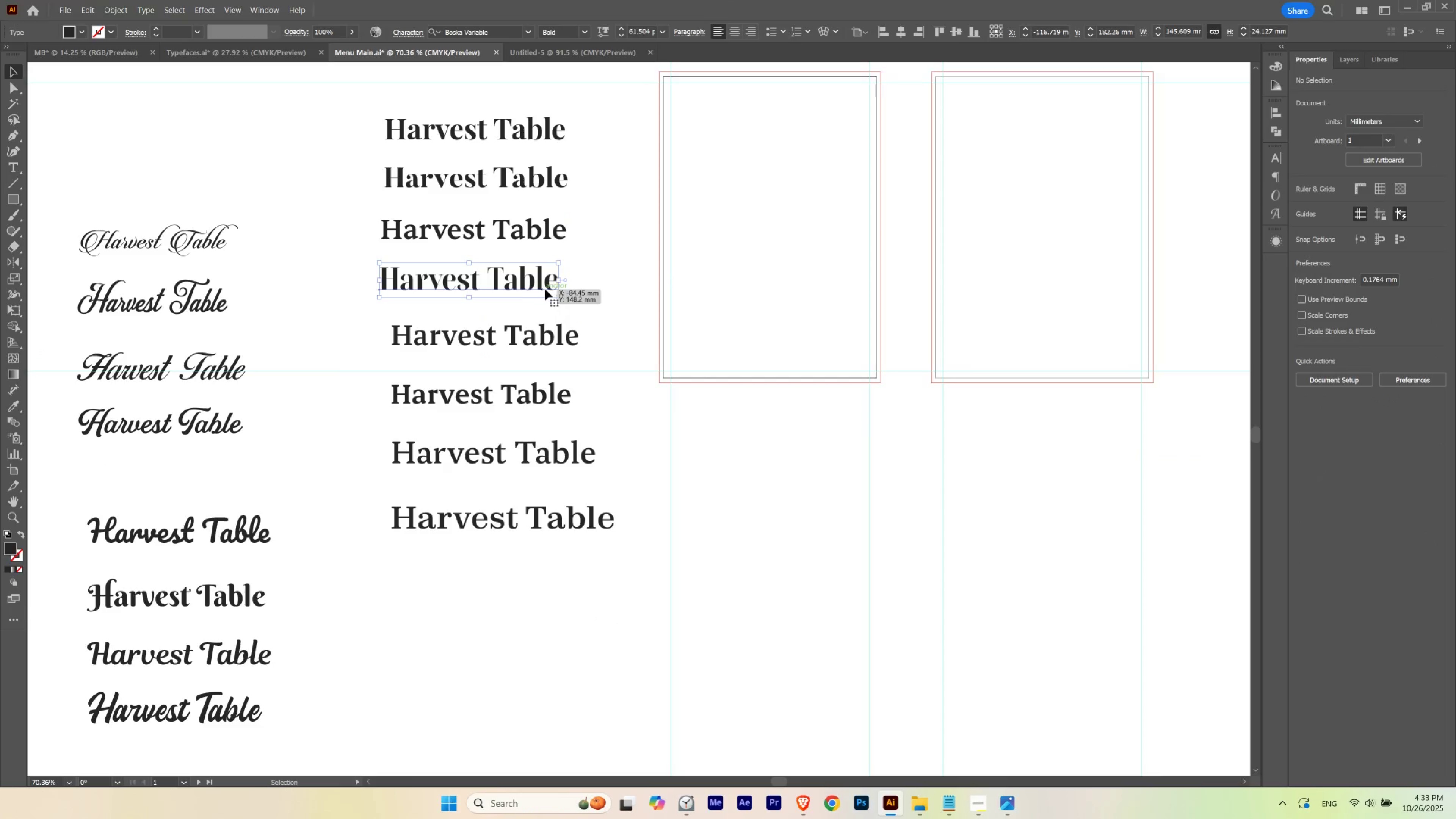 
hold_key(key=ShiftLeft, duration=1.53)
left_click_drag(start_coordinate=[558, 298], to_coordinate=[555, 299])
 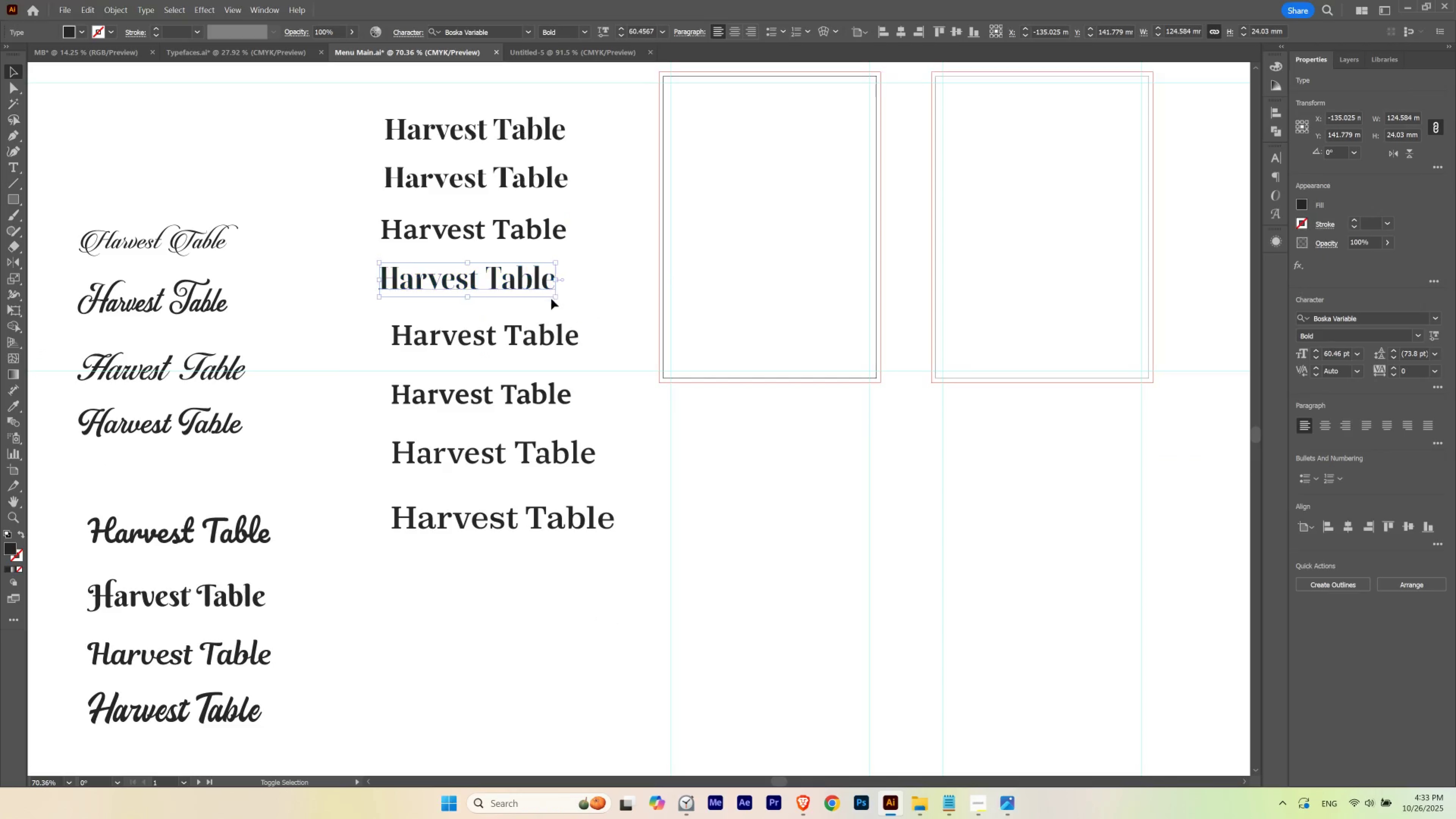 
key(Shift+ShiftLeft)
 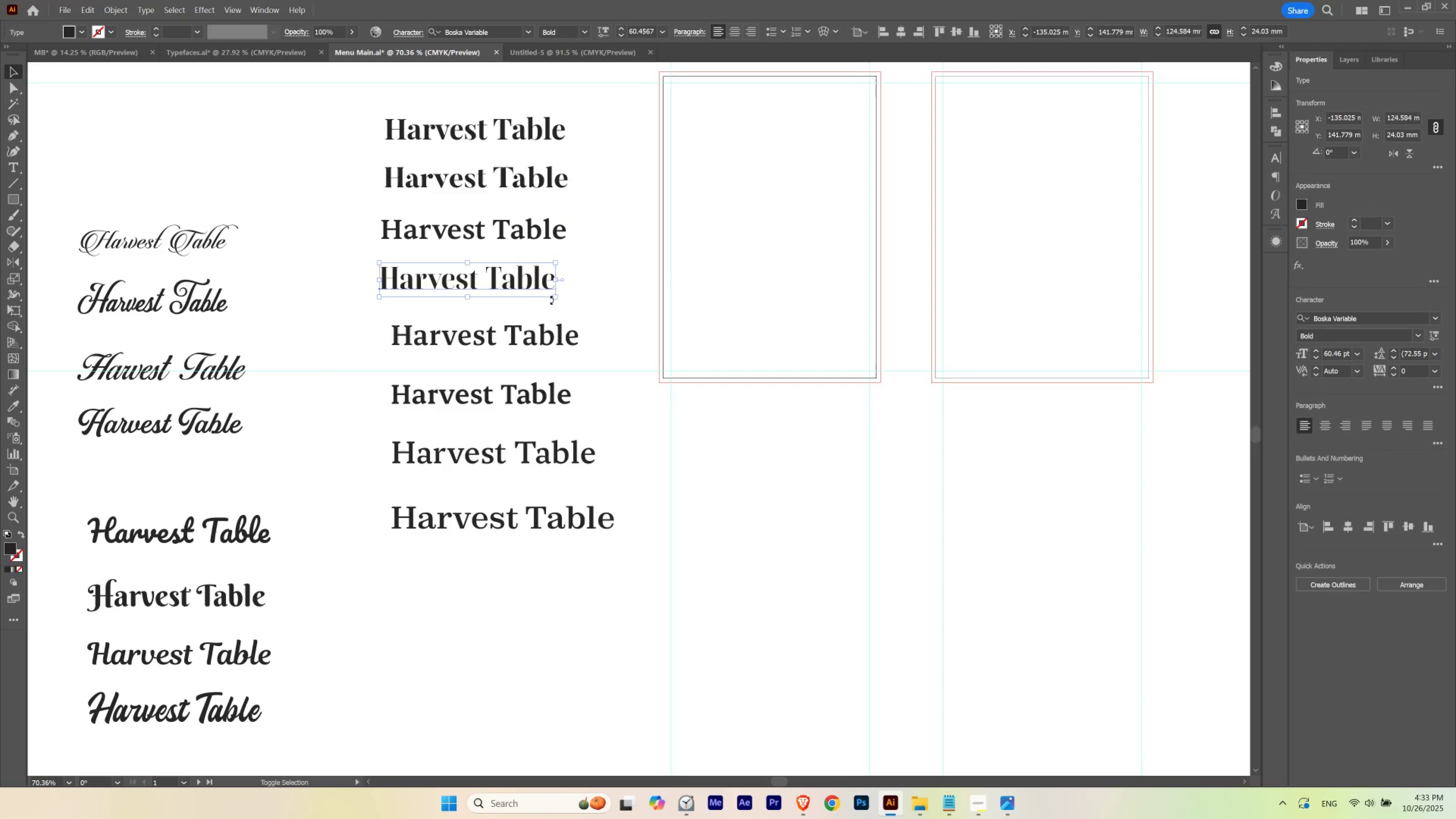 
key(Shift+ShiftLeft)
 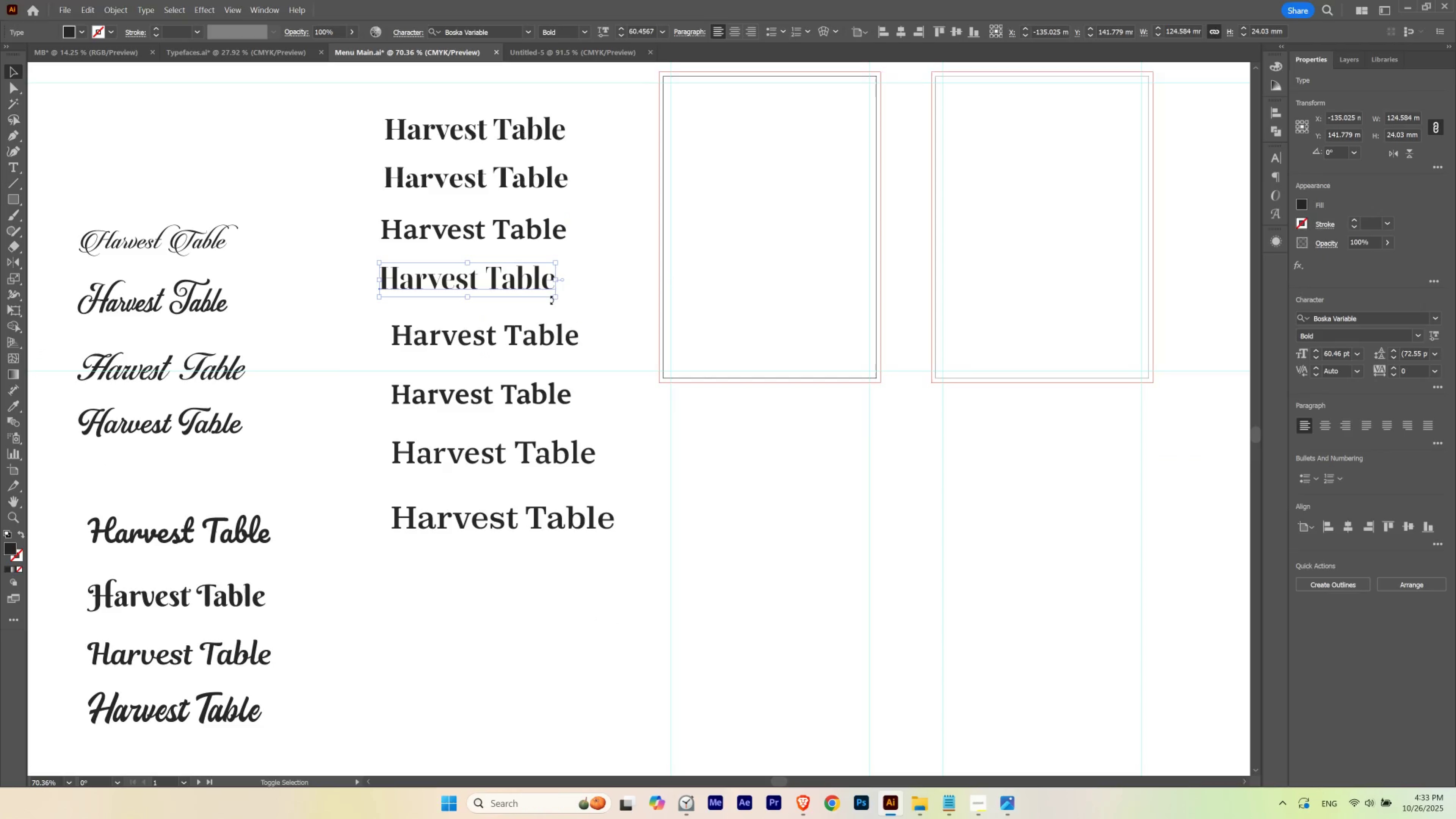 
key(Shift+ShiftLeft)
 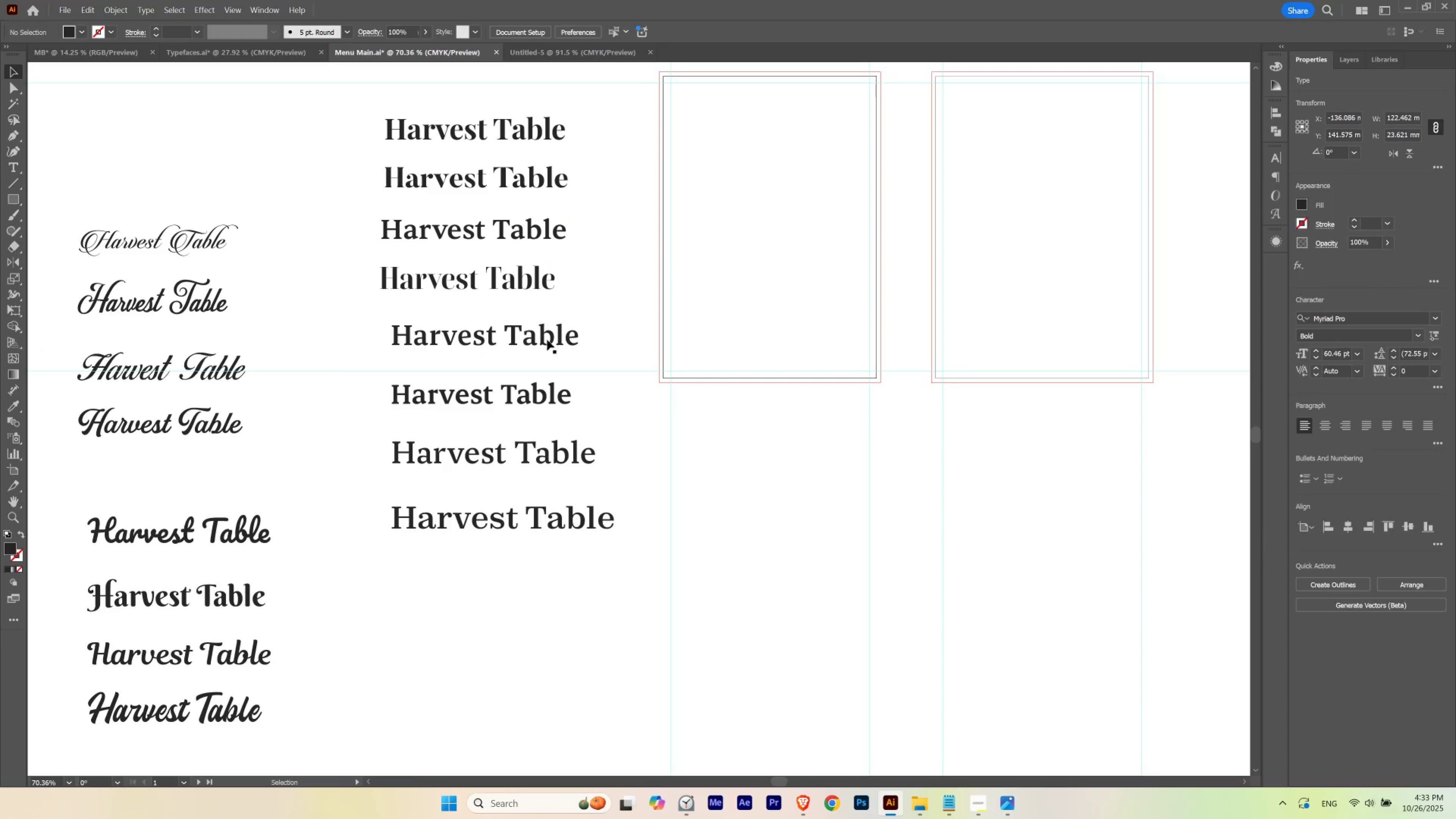 
left_click_drag(start_coordinate=[520, 334], to_coordinate=[513, 344])
 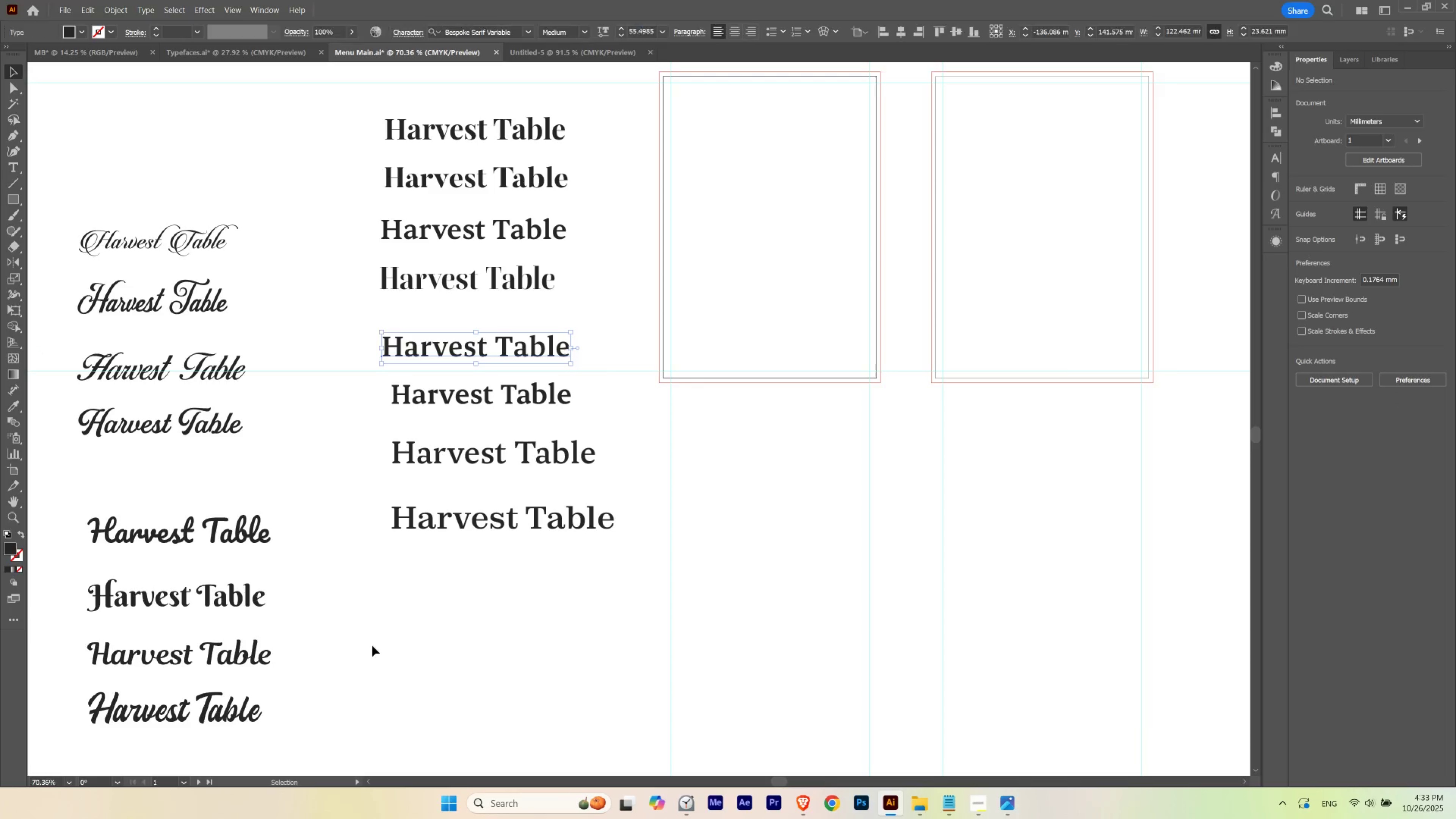 
left_click_drag(start_coordinate=[374, 642], to_coordinate=[536, 113])
 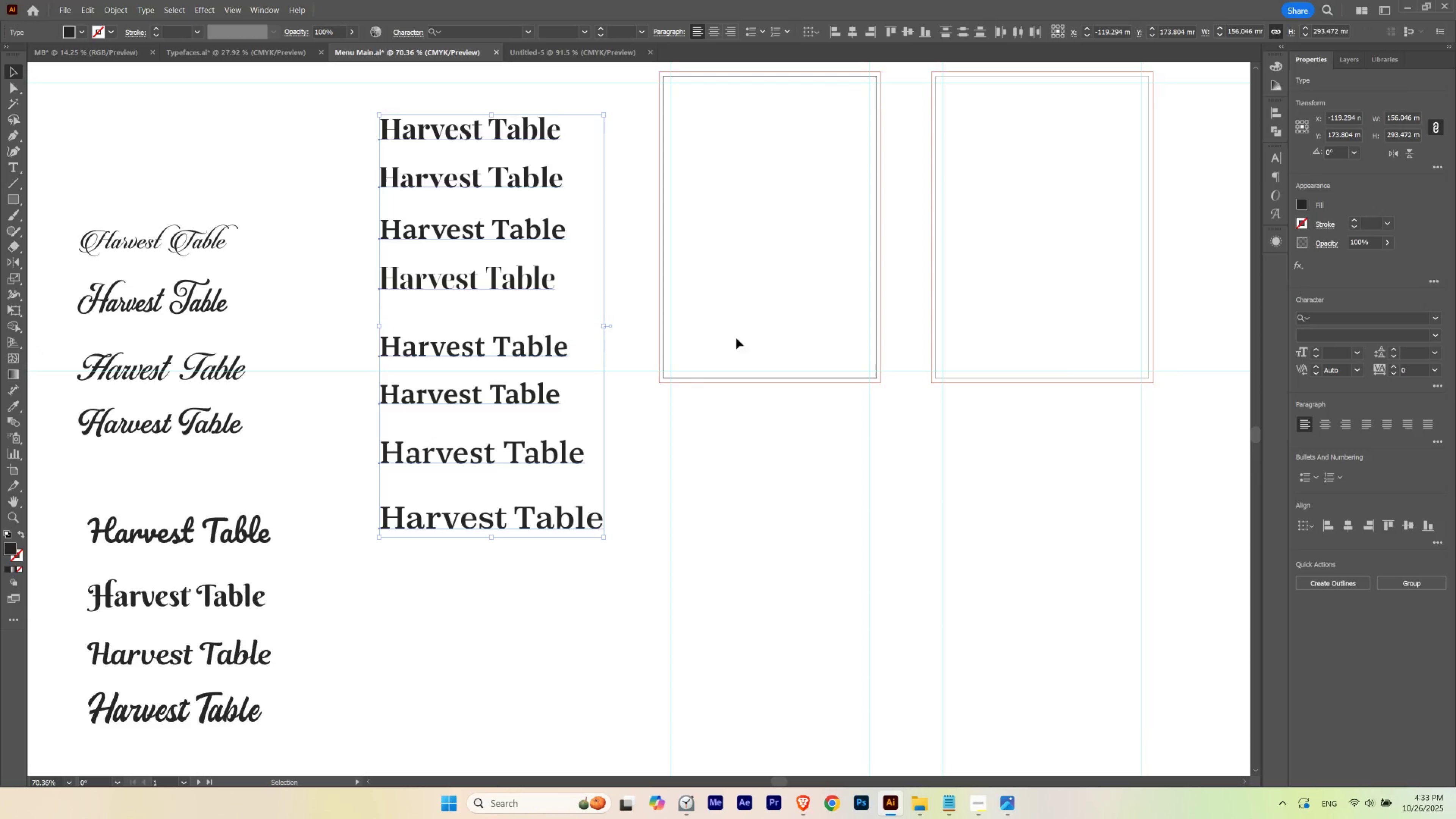 
double_click([745, 409])
 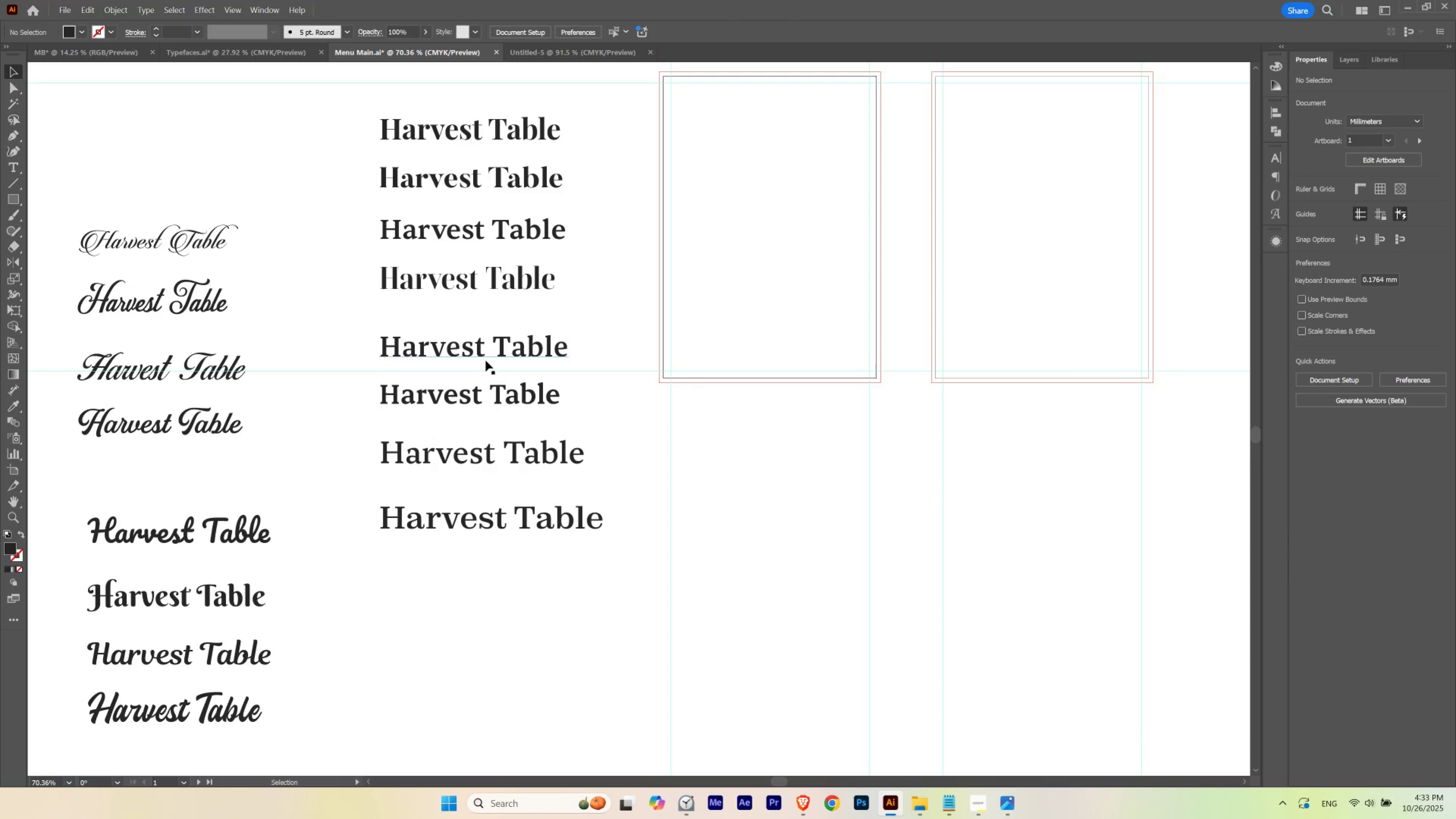 
left_click_drag(start_coordinate=[483, 354], to_coordinate=[482, 351])
 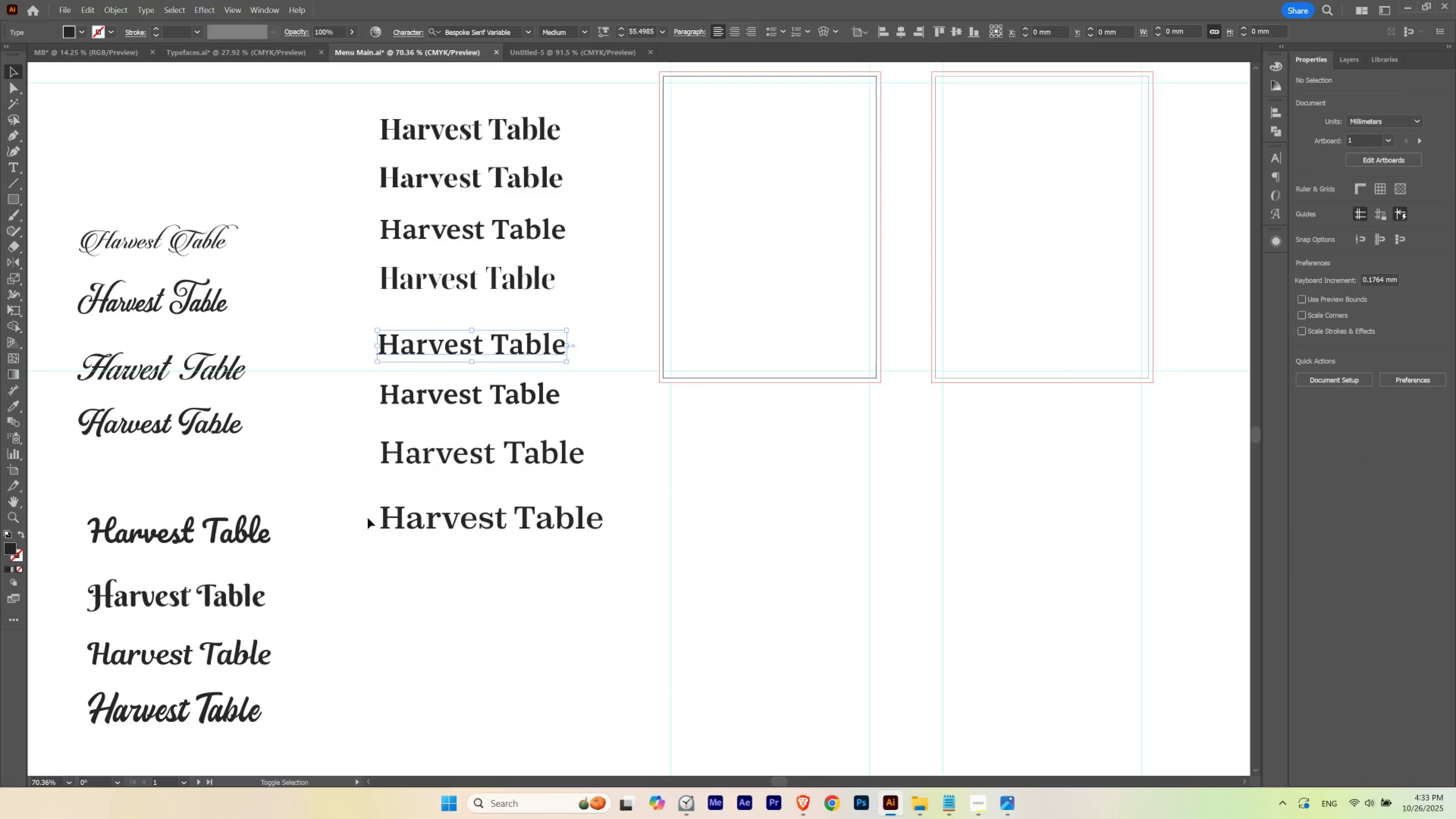 
hold_key(key=ShiftLeft, duration=0.88)
 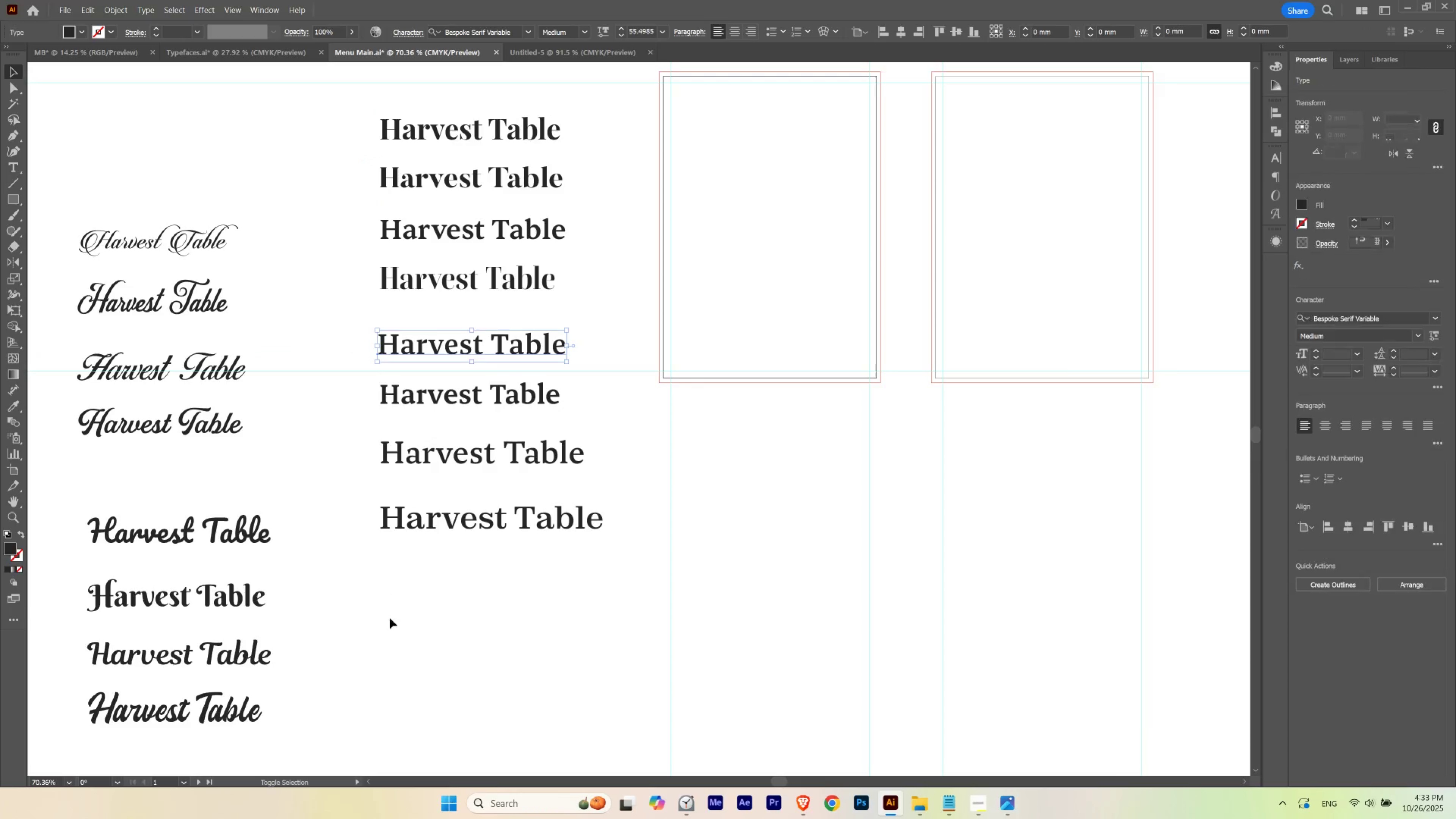 
left_click_drag(start_coordinate=[386, 631], to_coordinate=[552, 232])
 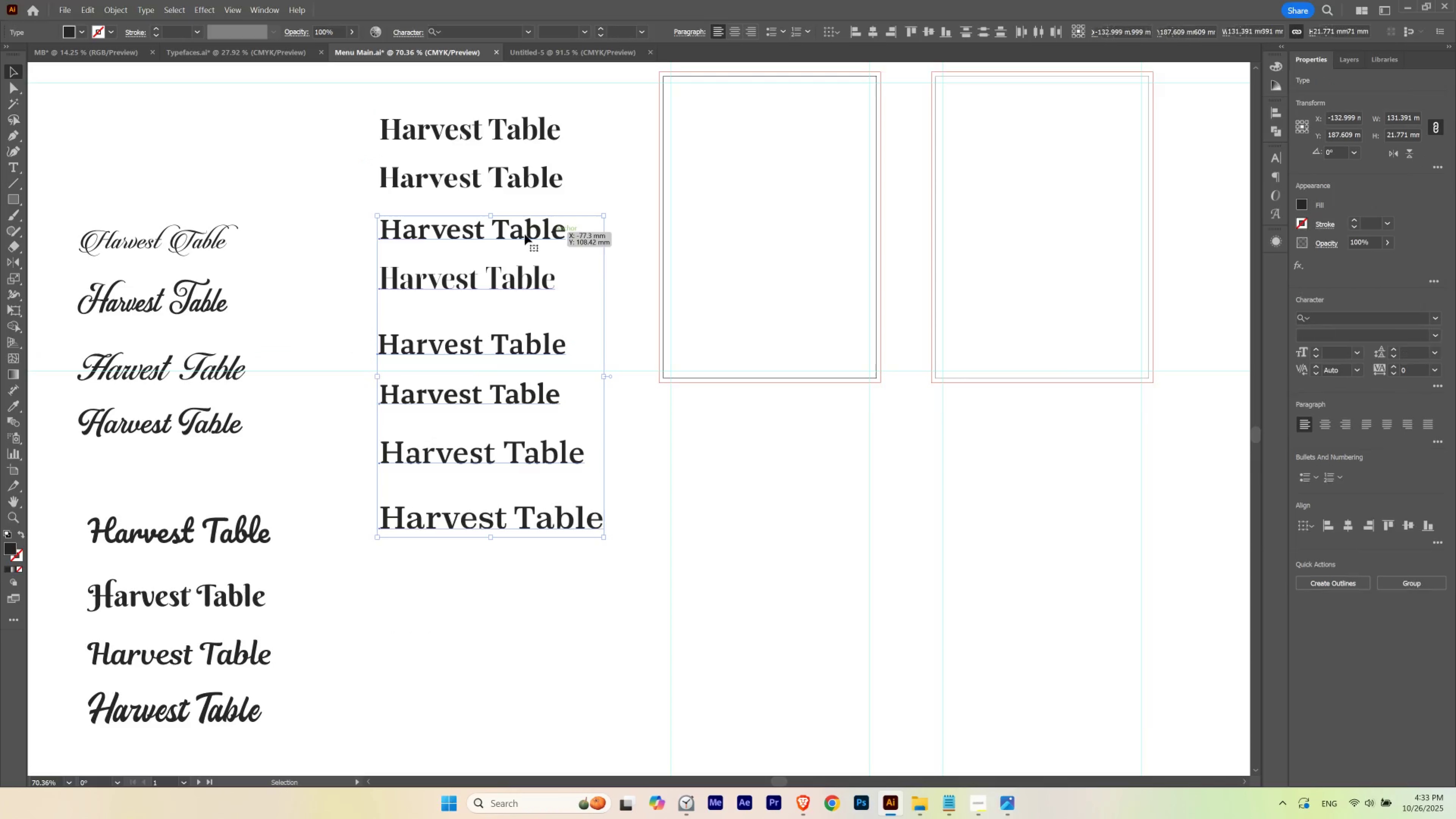 
left_click_drag(start_coordinate=[525, 234], to_coordinate=[521, 260])
 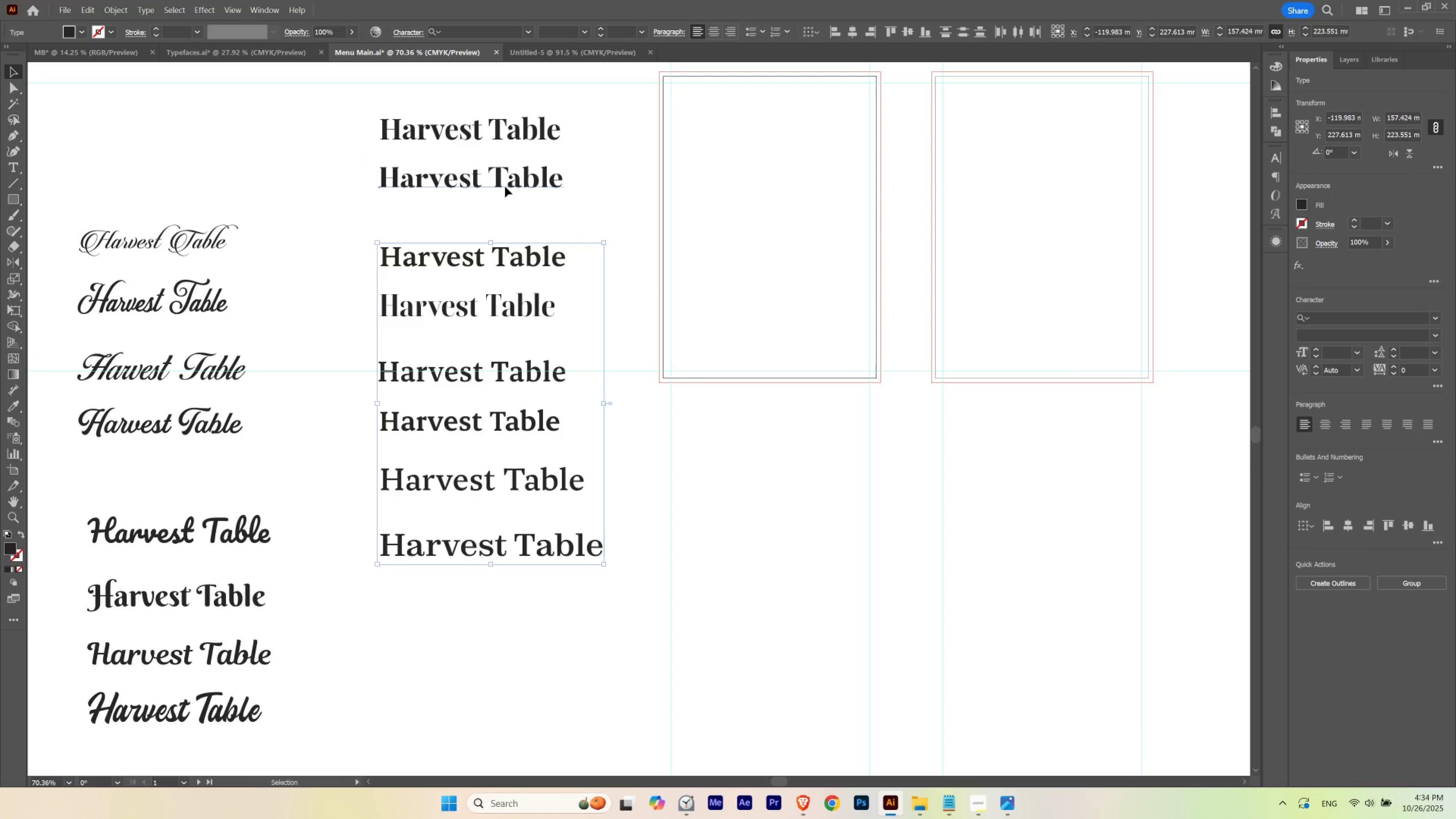 
hold_key(key=ShiftLeft, duration=0.87)
 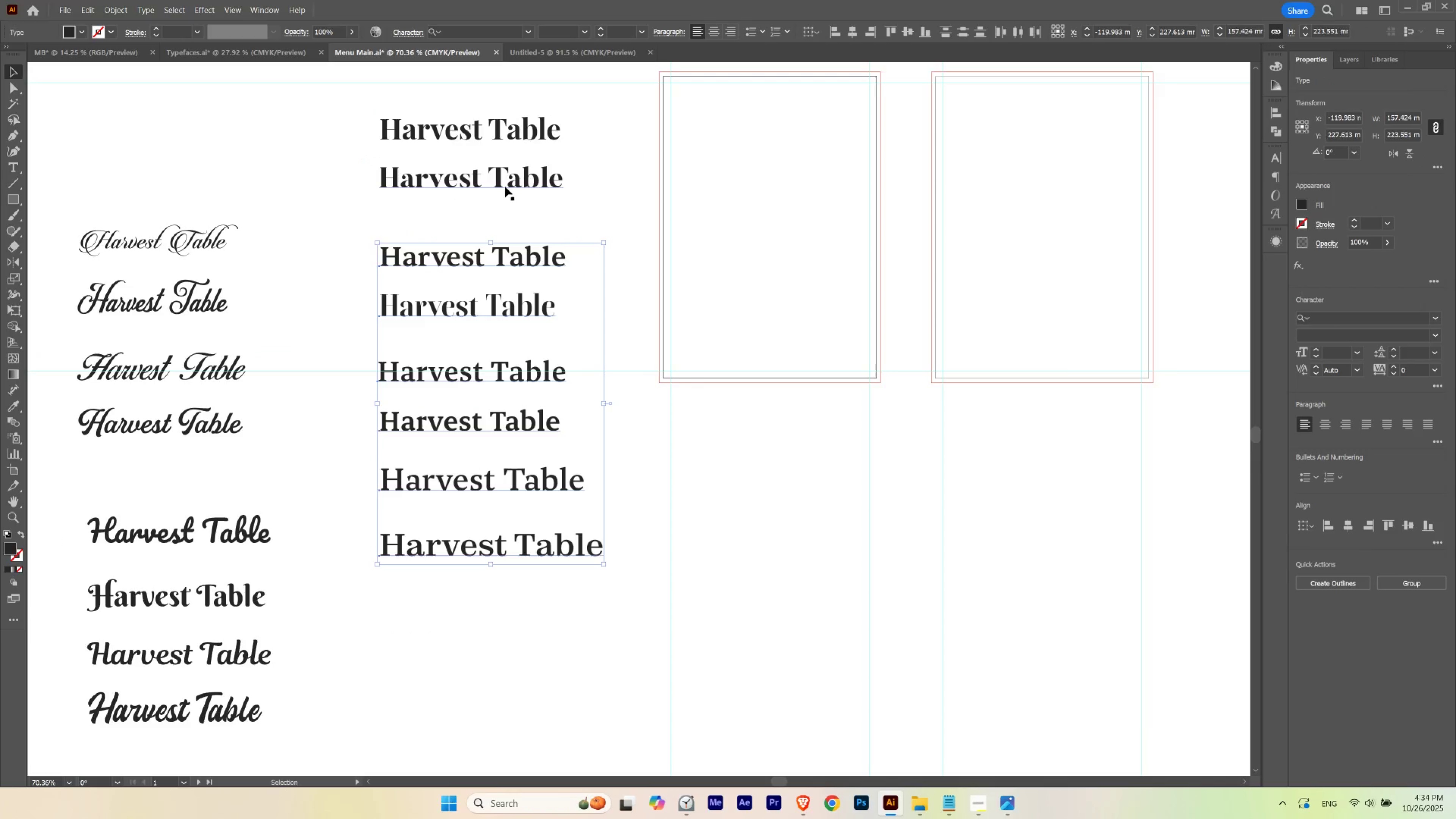 
left_click_drag(start_coordinate=[505, 186], to_coordinate=[504, 198])
 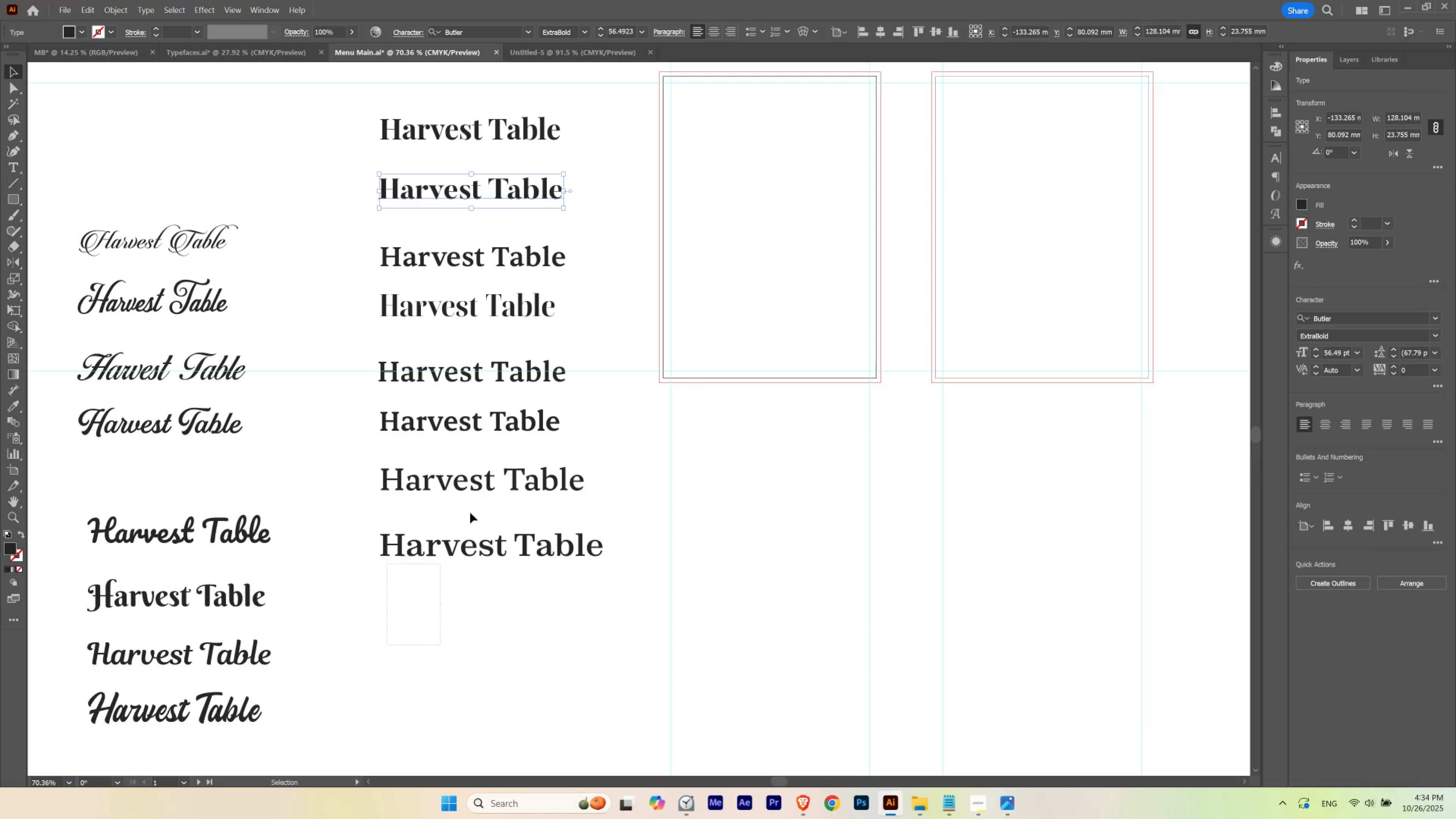 
hold_key(key=ShiftLeft, duration=0.76)
 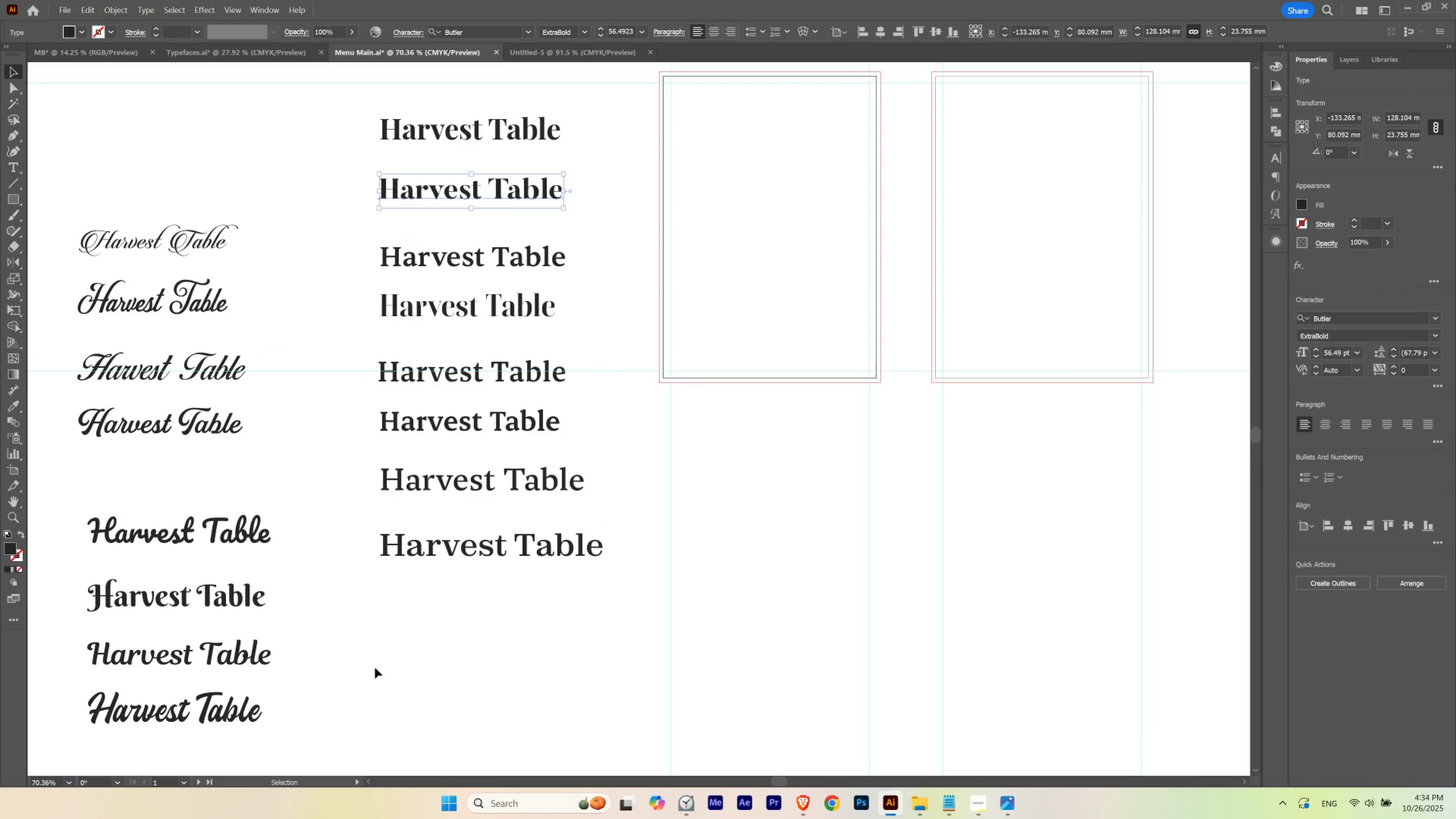 
left_click_drag(start_coordinate=[387, 645], to_coordinate=[525, 300])
 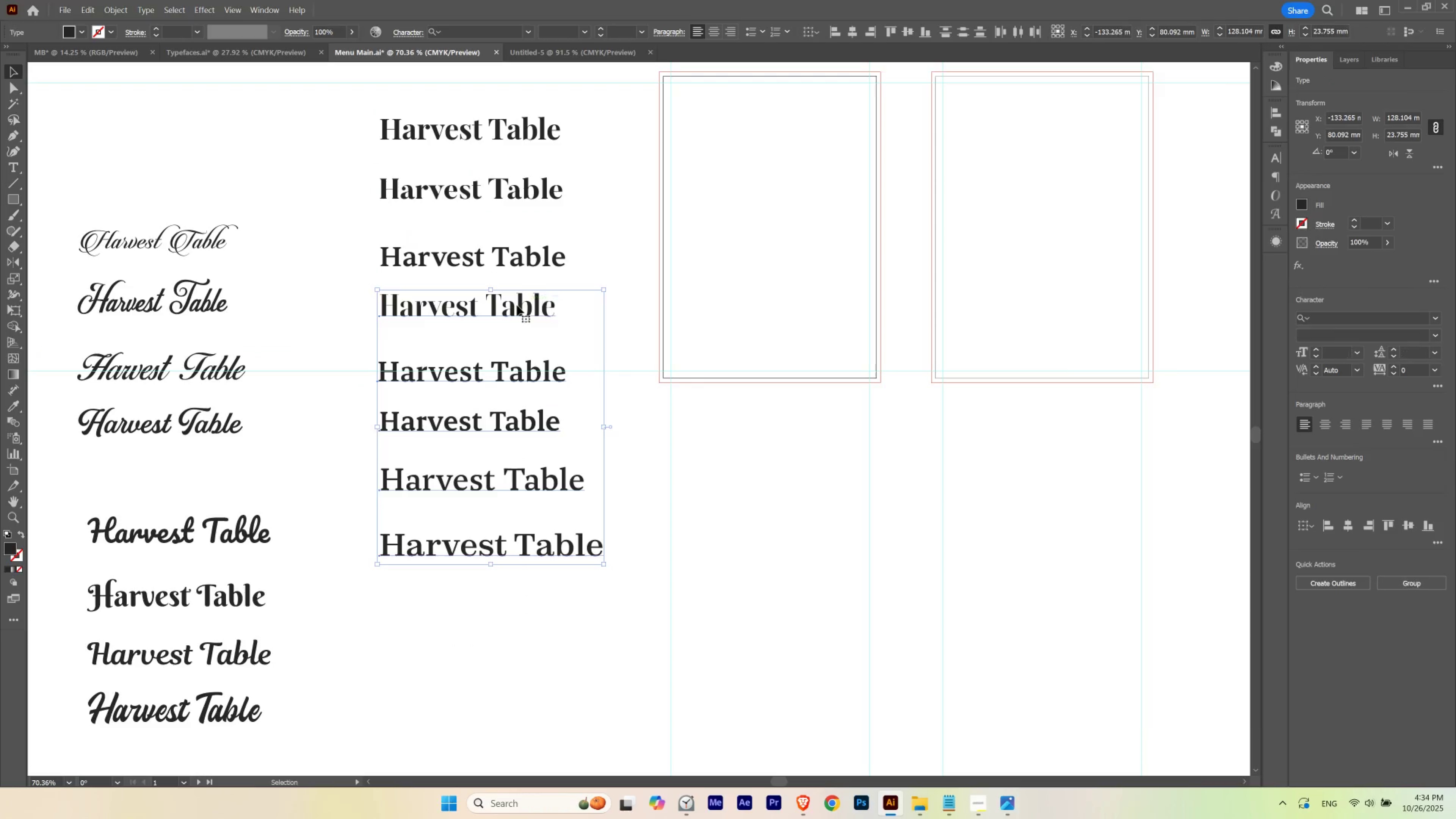 
left_click_drag(start_coordinate=[517, 305], to_coordinate=[515, 326])
 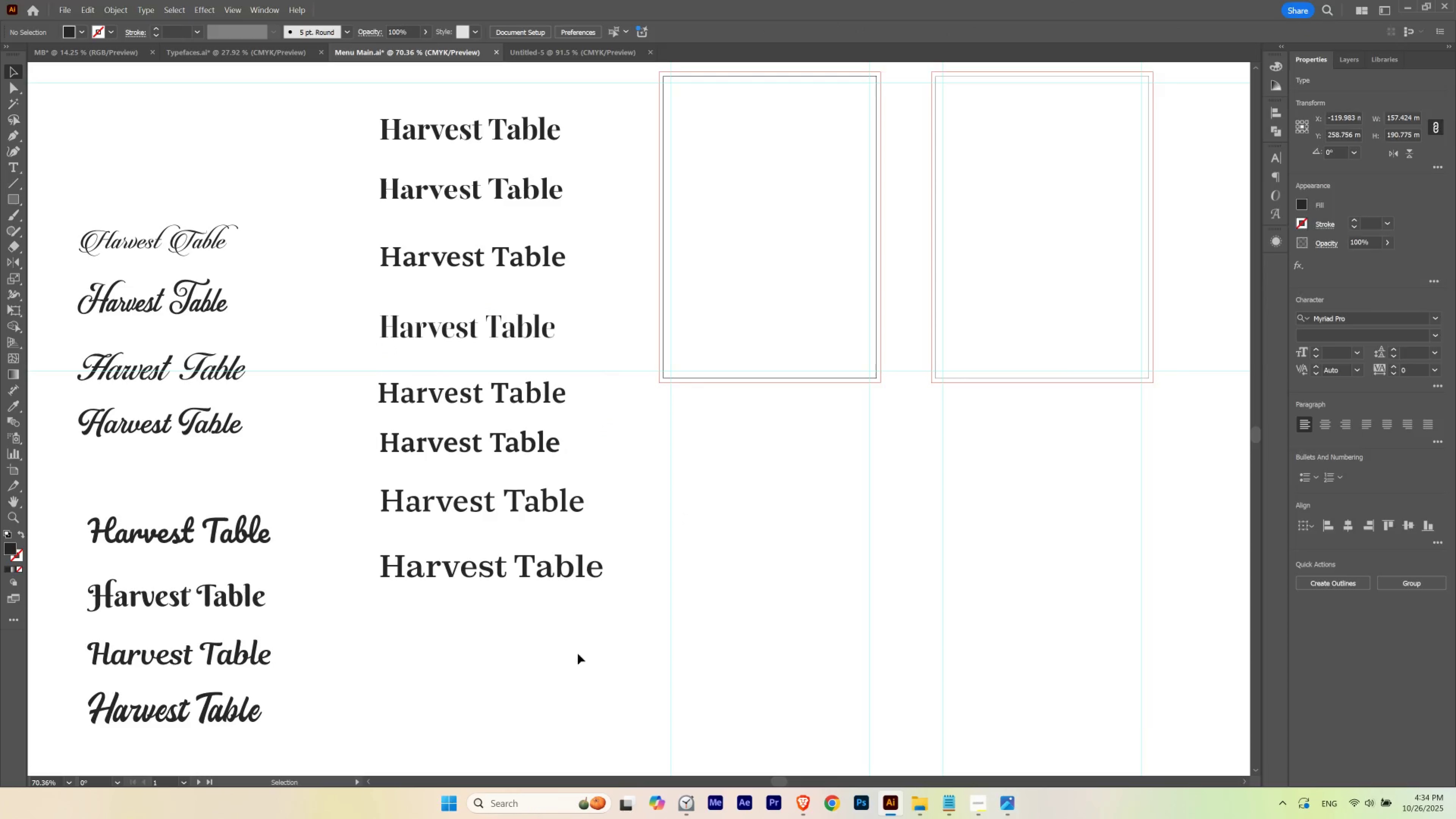 
hold_key(key=ShiftLeft, duration=0.73)
 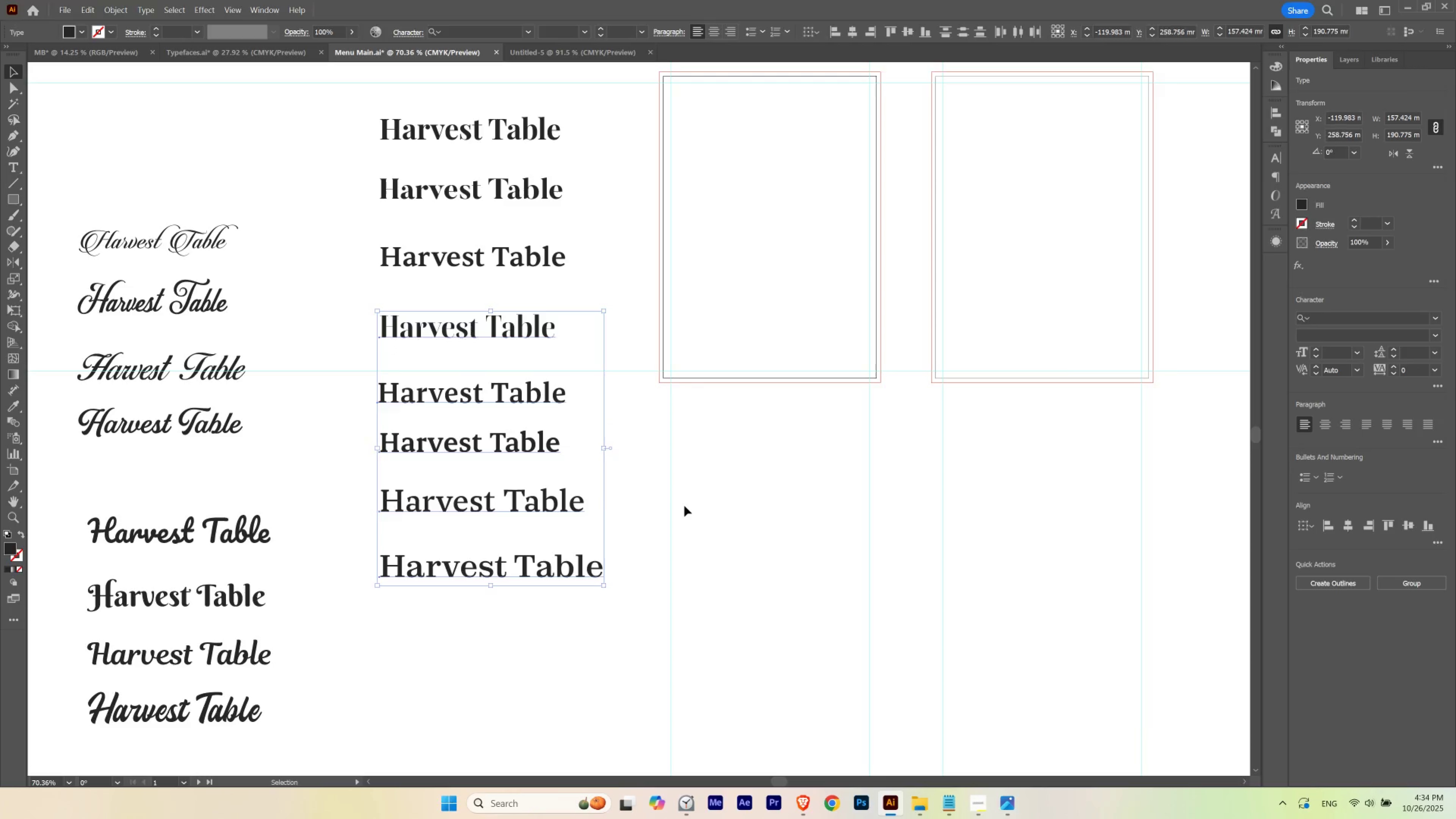 
left_click([684, 506])
 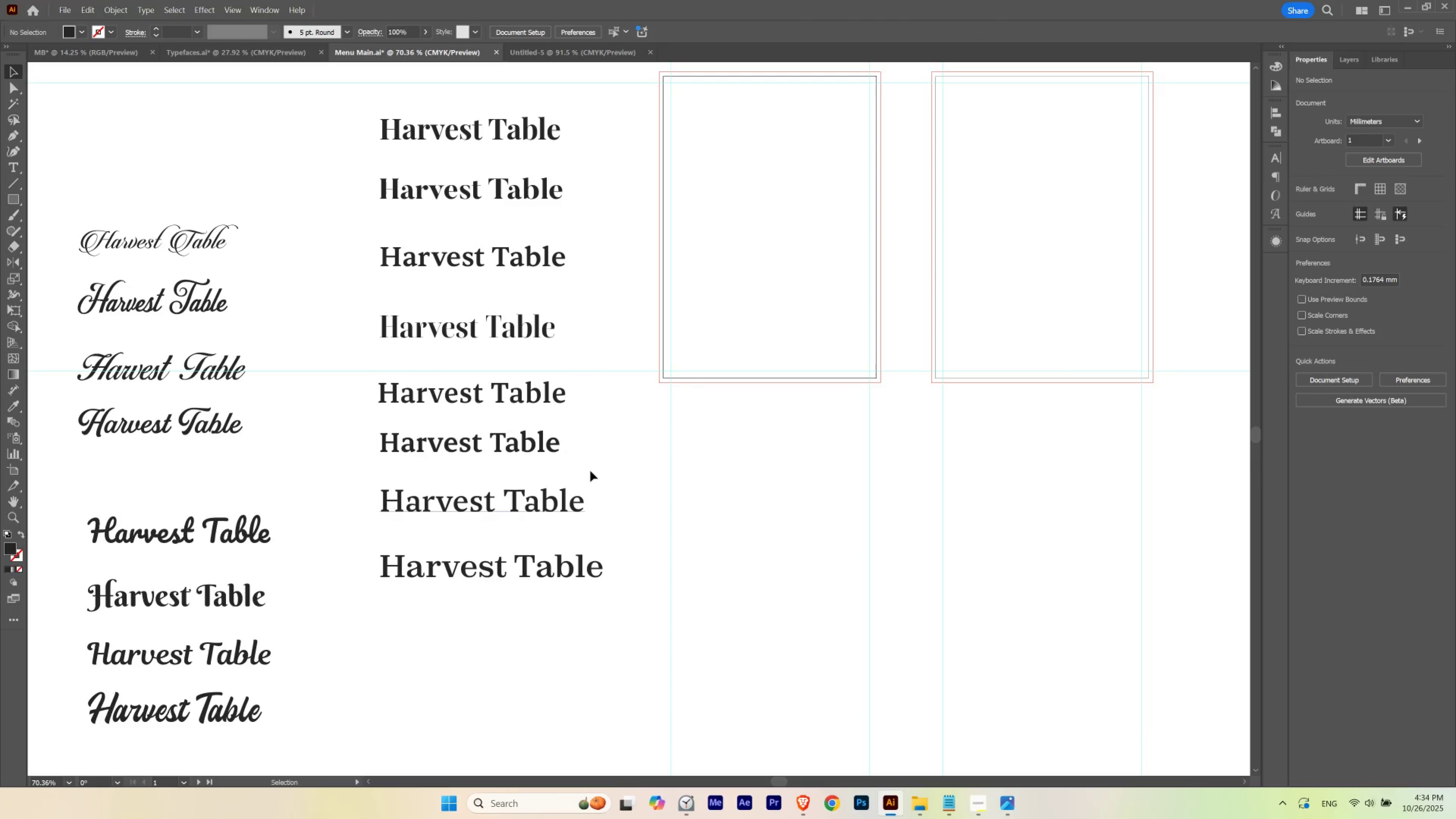 
hold_key(key=ControlLeft, duration=0.57)
 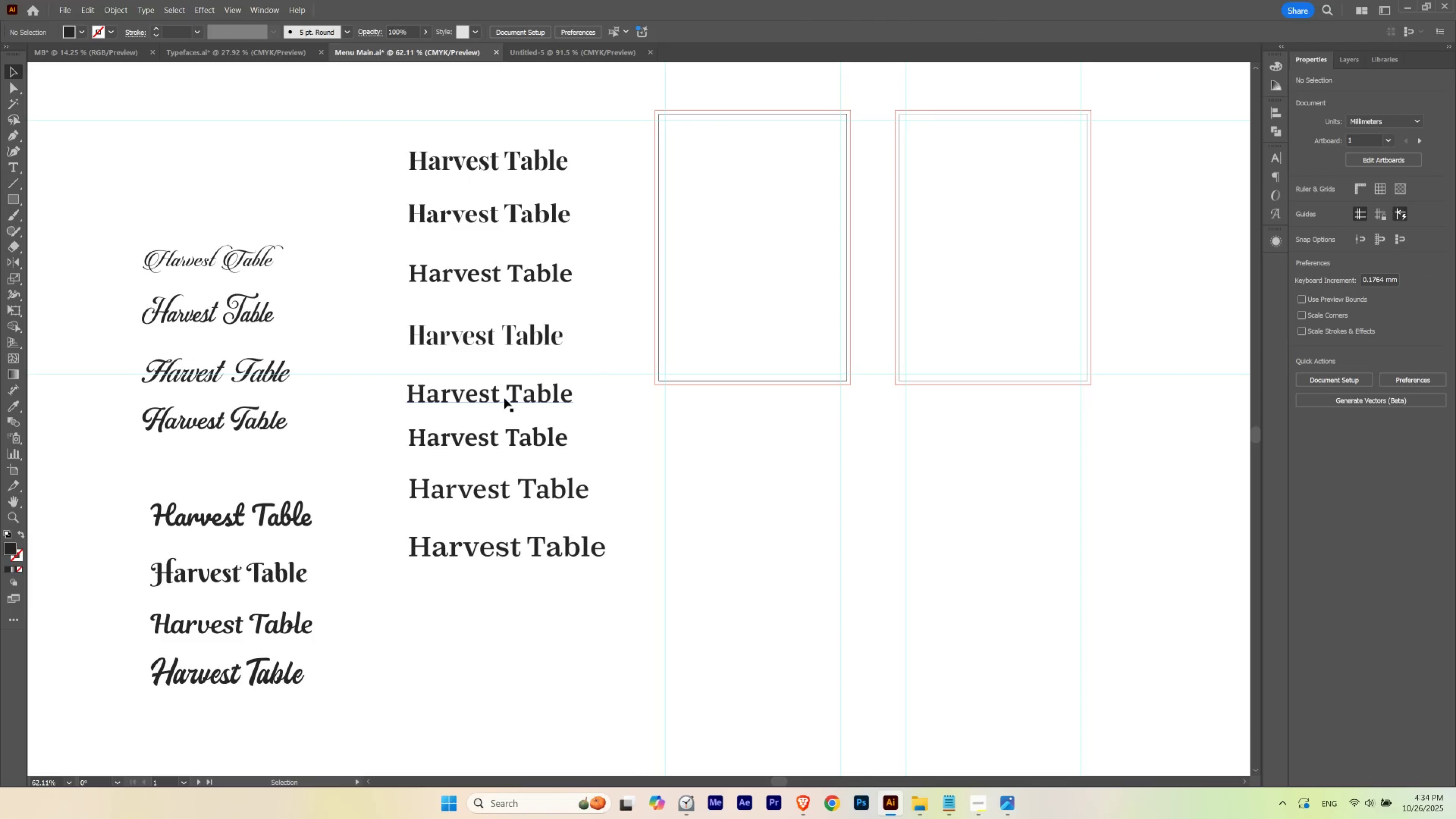 
hold_key(key=Space, duration=0.68)
 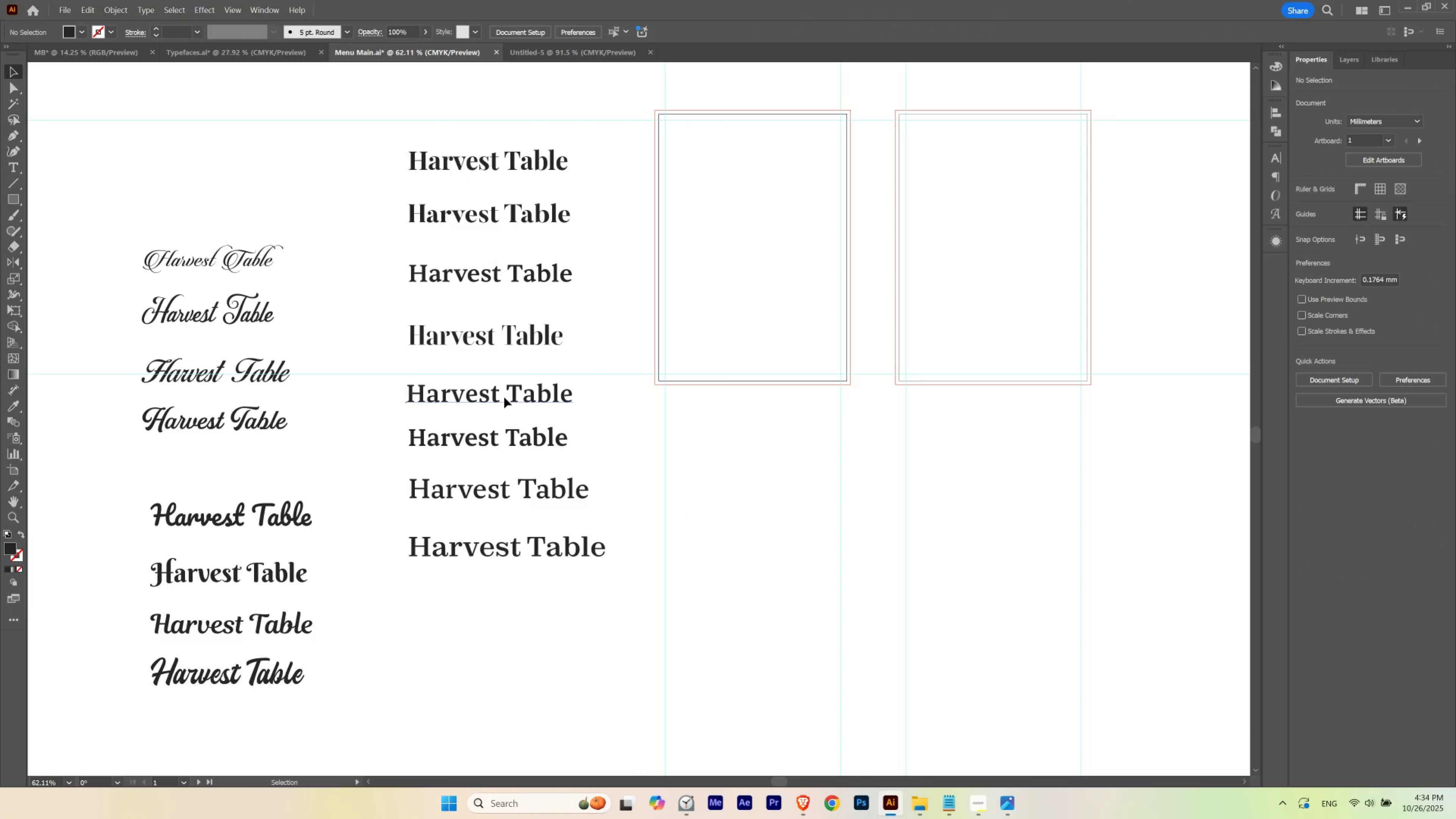 
left_click_drag(start_coordinate=[624, 399], to_coordinate=[610, 409])
 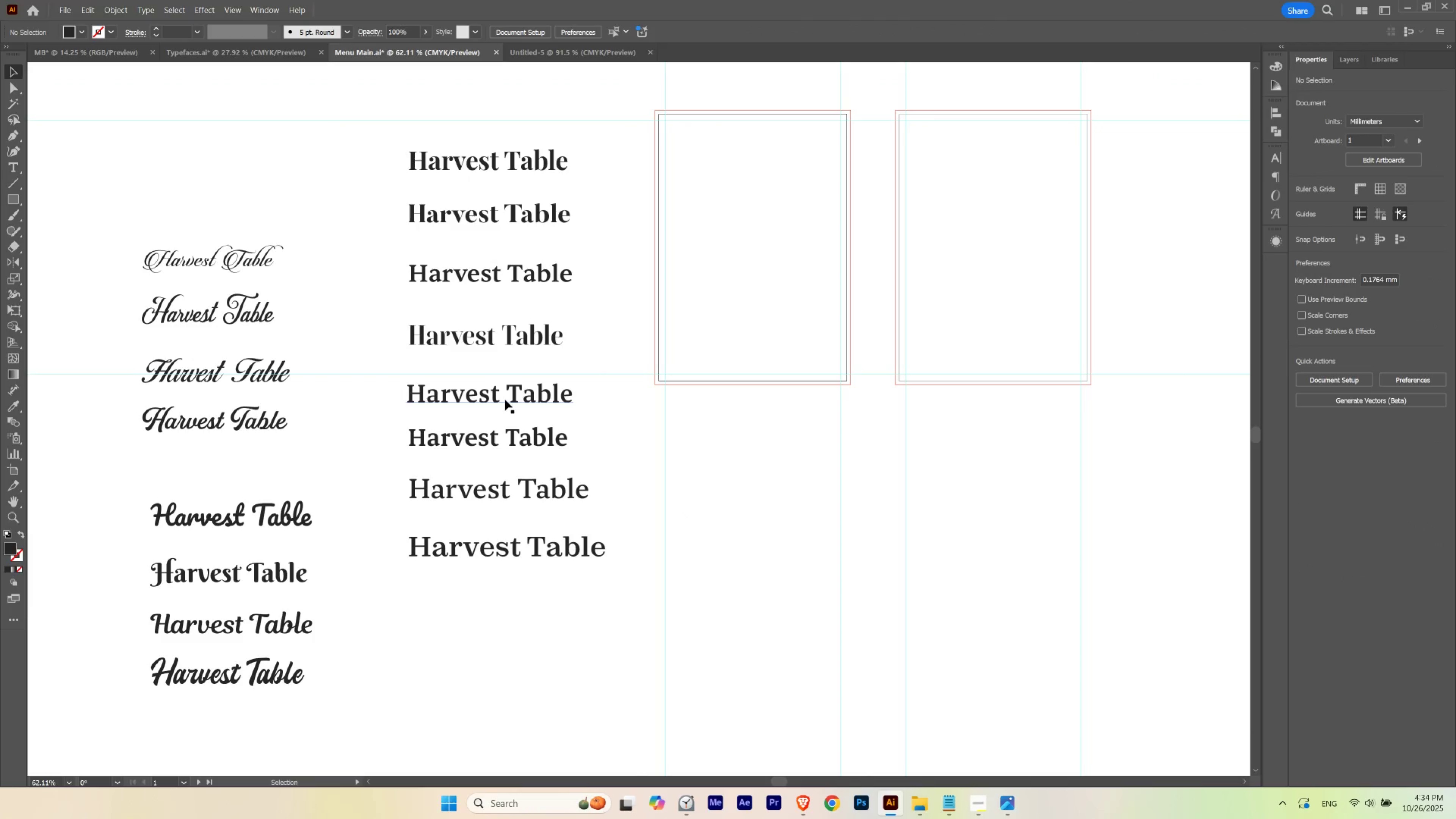 
hold_key(key=ShiftLeft, duration=0.43)
 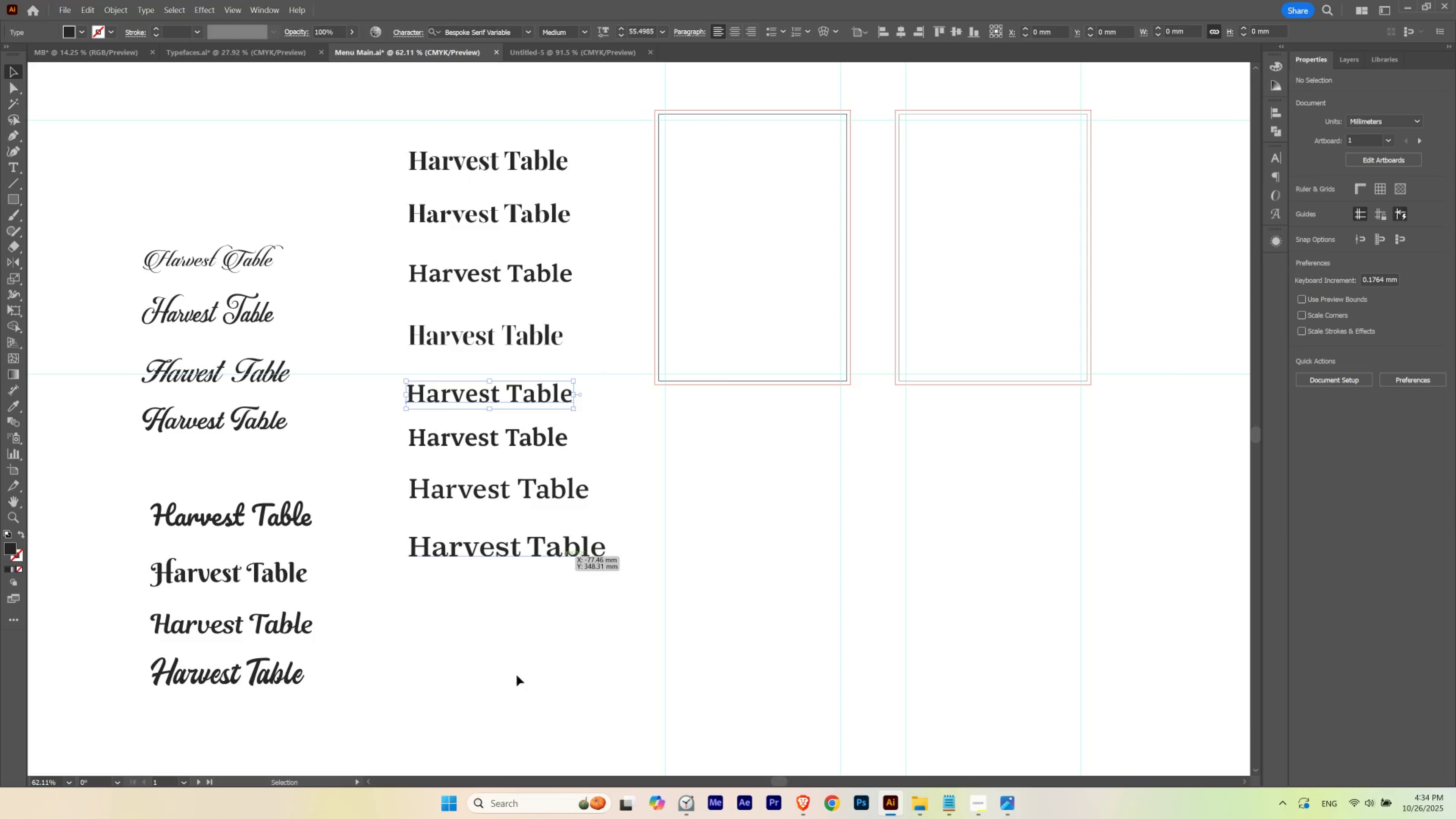 
left_click_drag(start_coordinate=[538, 687], to_coordinate=[462, 438])
 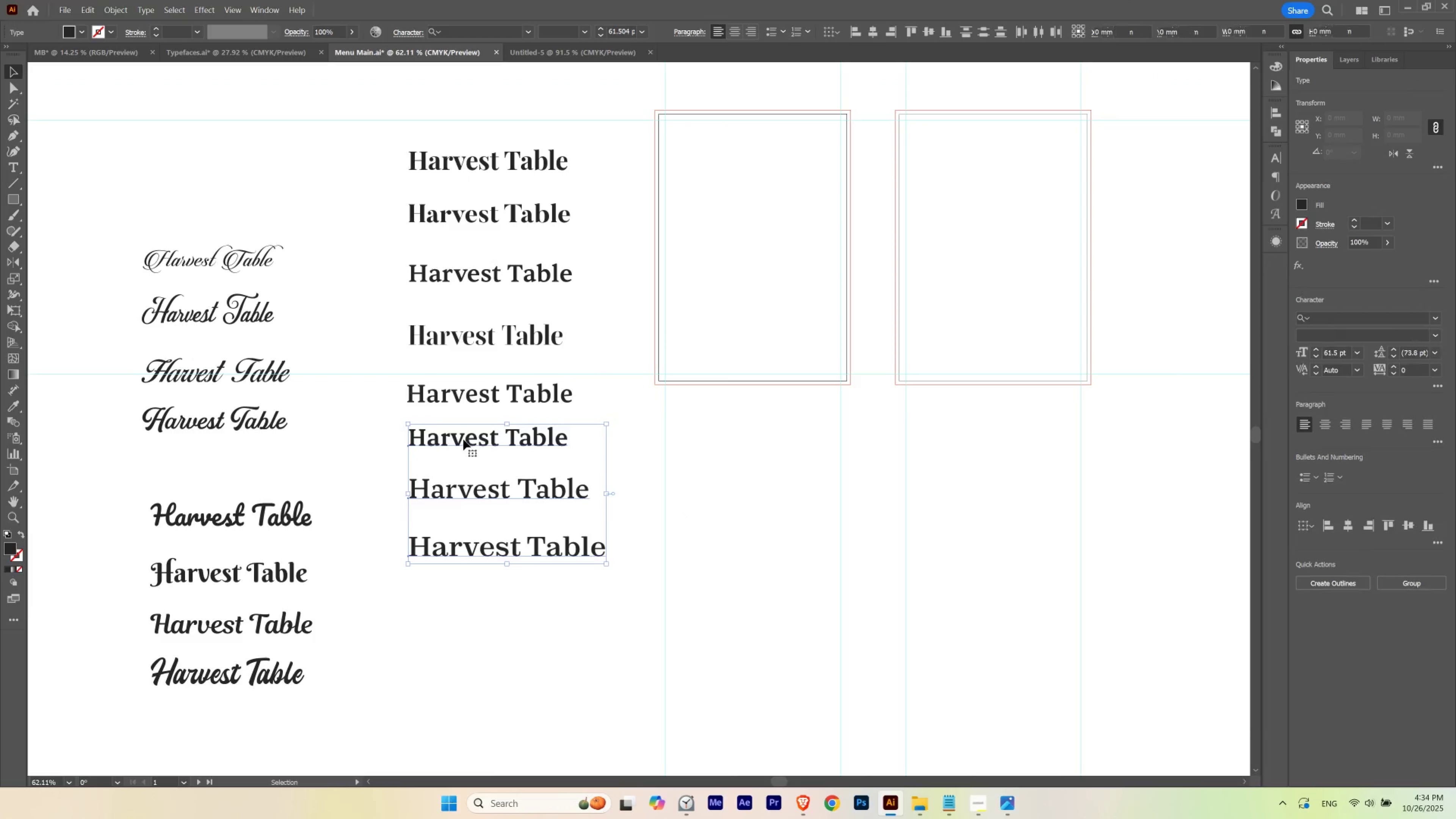 
left_click_drag(start_coordinate=[463, 439], to_coordinate=[465, 453])
 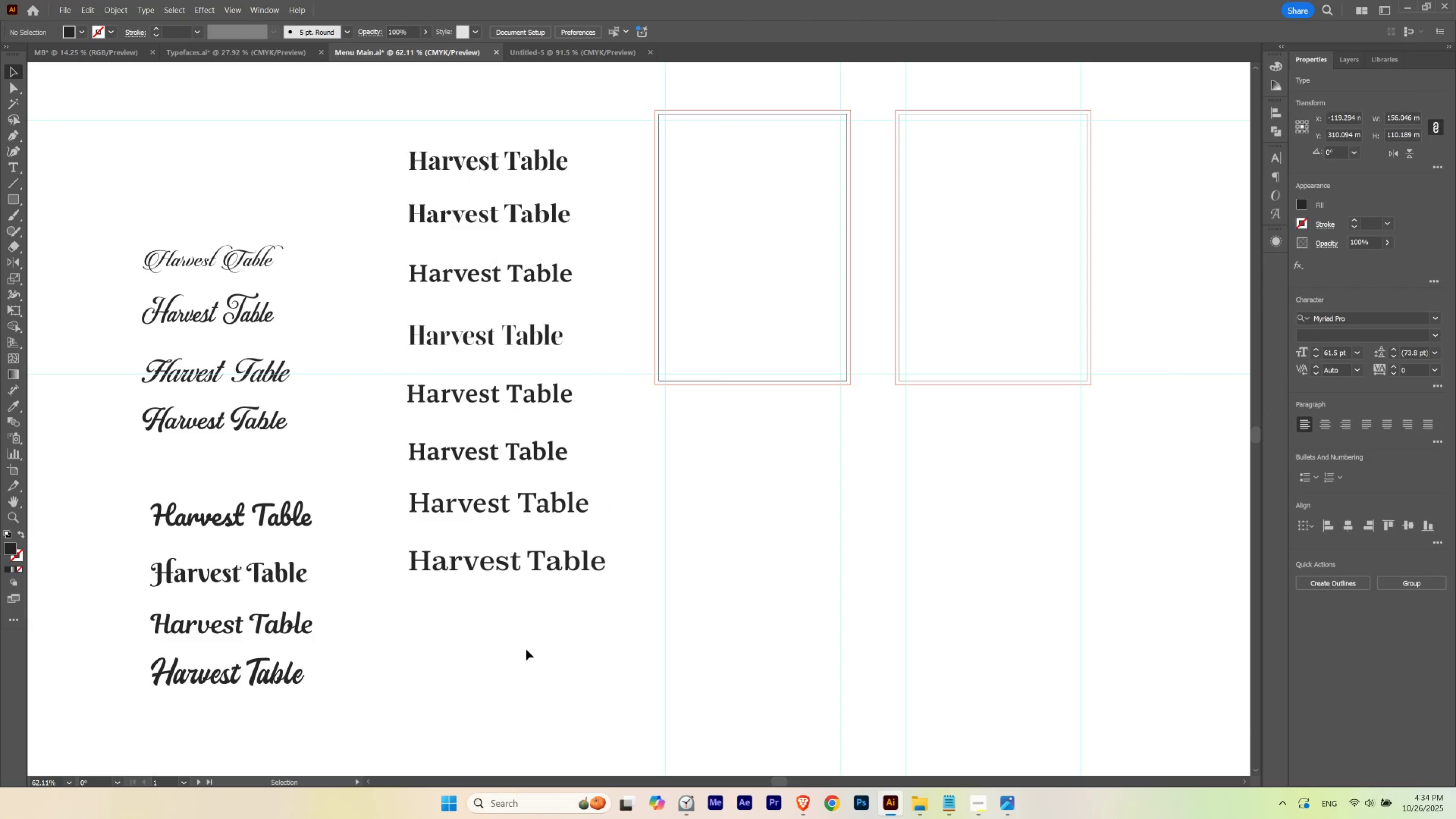 
hold_key(key=ShiftLeft, duration=0.83)
 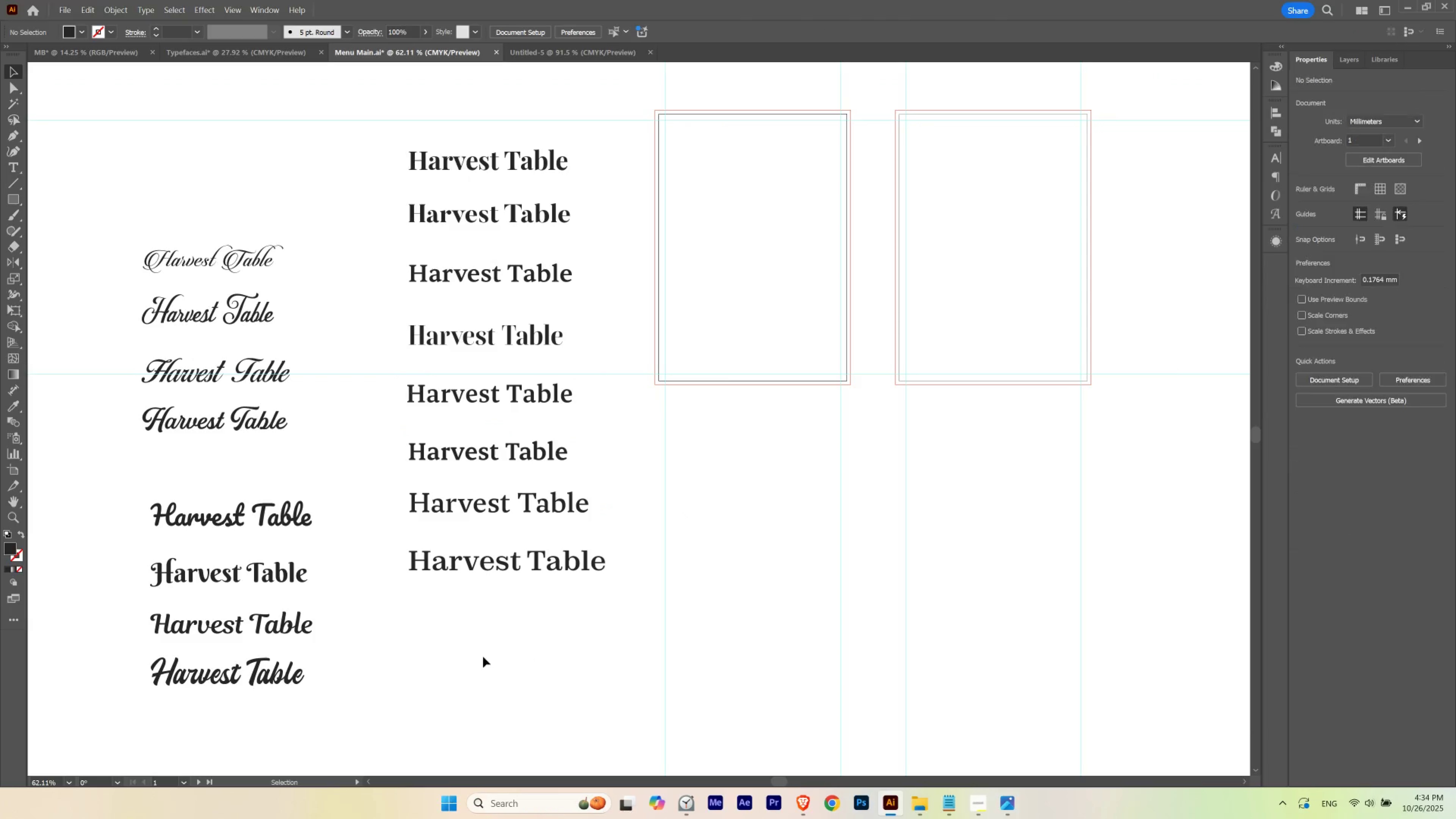 
double_click([483, 656])
 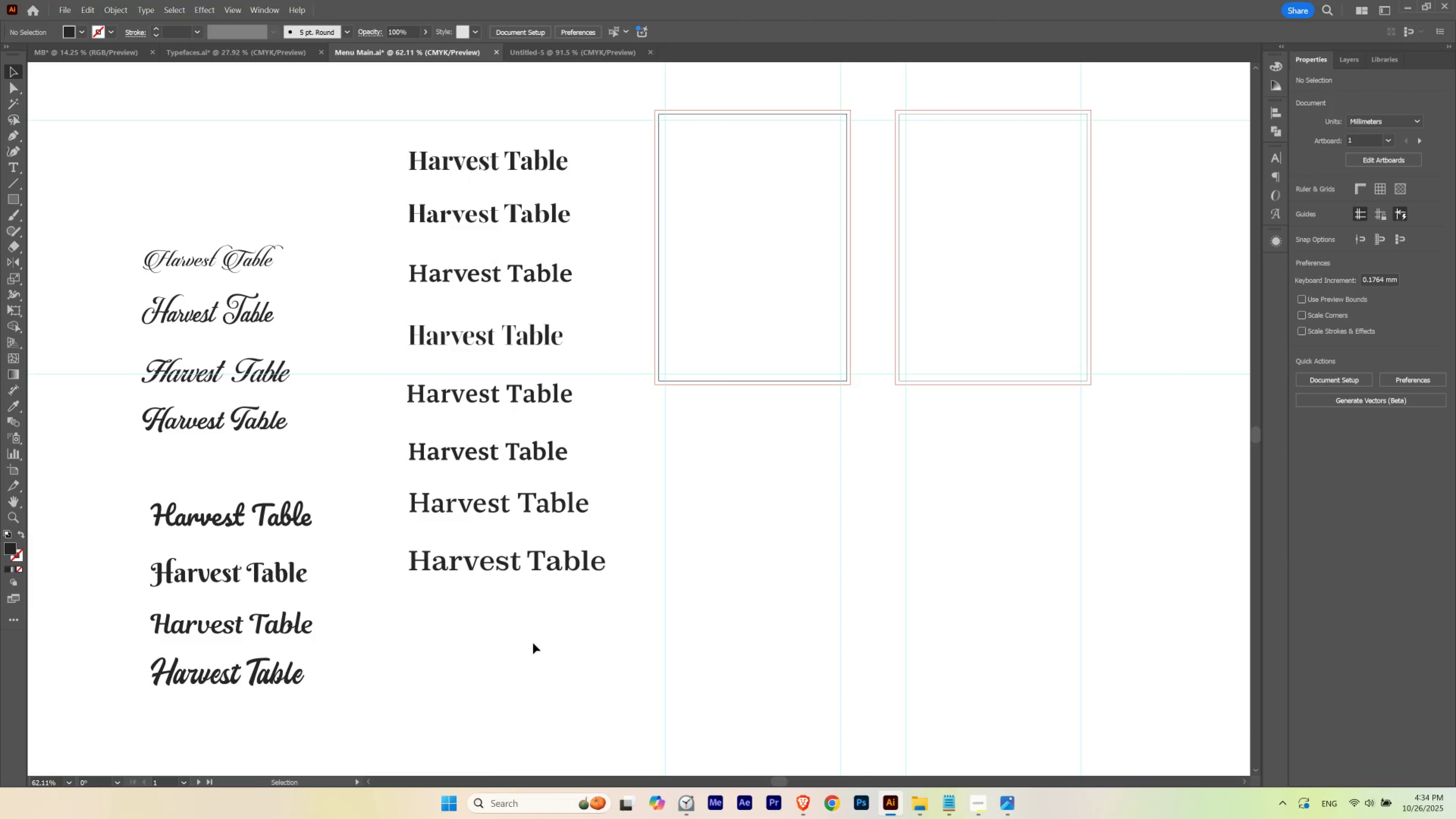 
hold_key(key=Space, duration=1.18)
 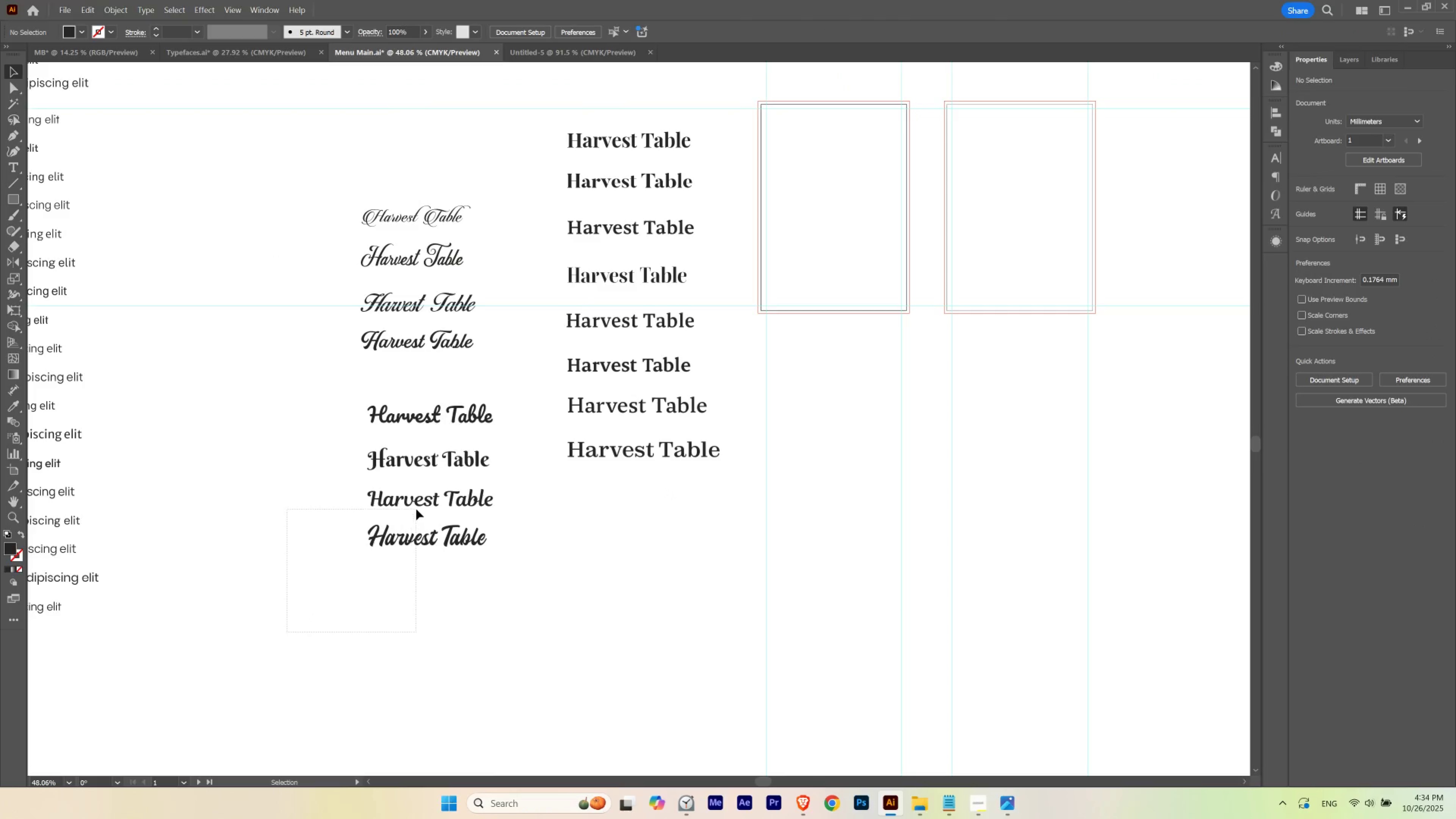 
left_click_drag(start_coordinate=[553, 614], to_coordinate=[676, 495])
 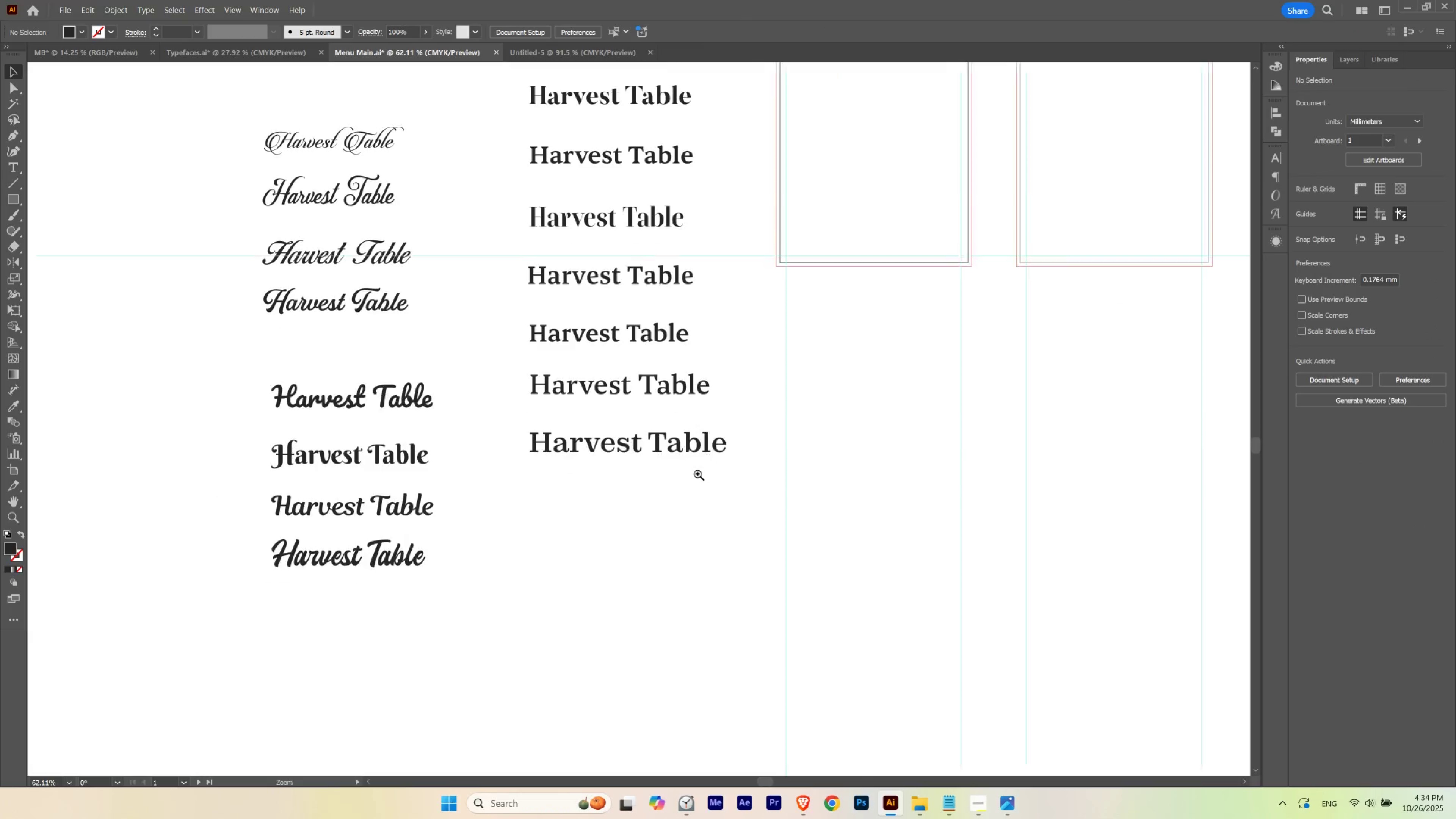 
hold_key(key=ControlLeft, duration=0.56)
left_click_drag(start_coordinate=[697, 474], to_coordinate=[668, 493])
 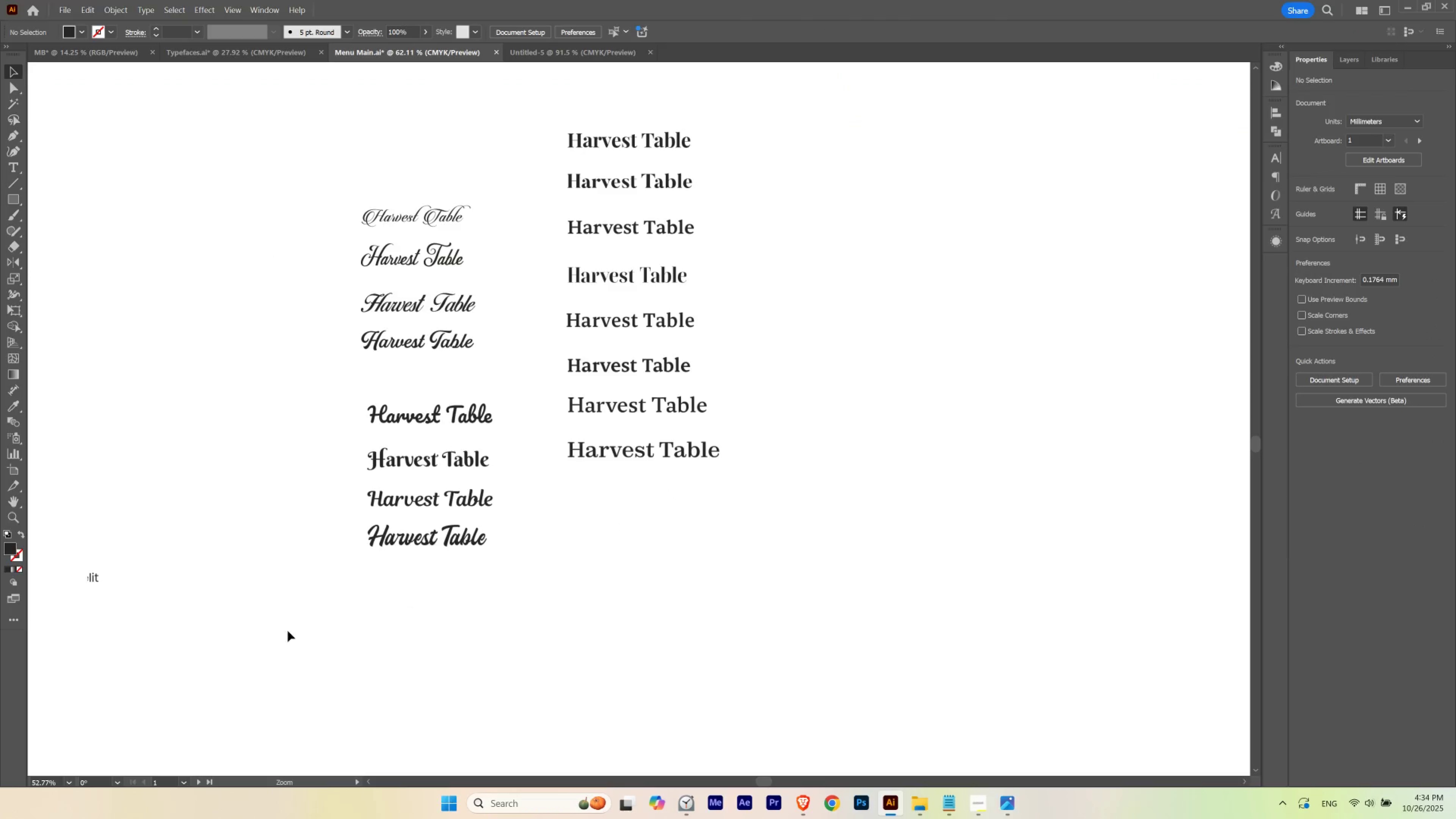 
left_click_drag(start_coordinate=[288, 631], to_coordinate=[416, 510])
 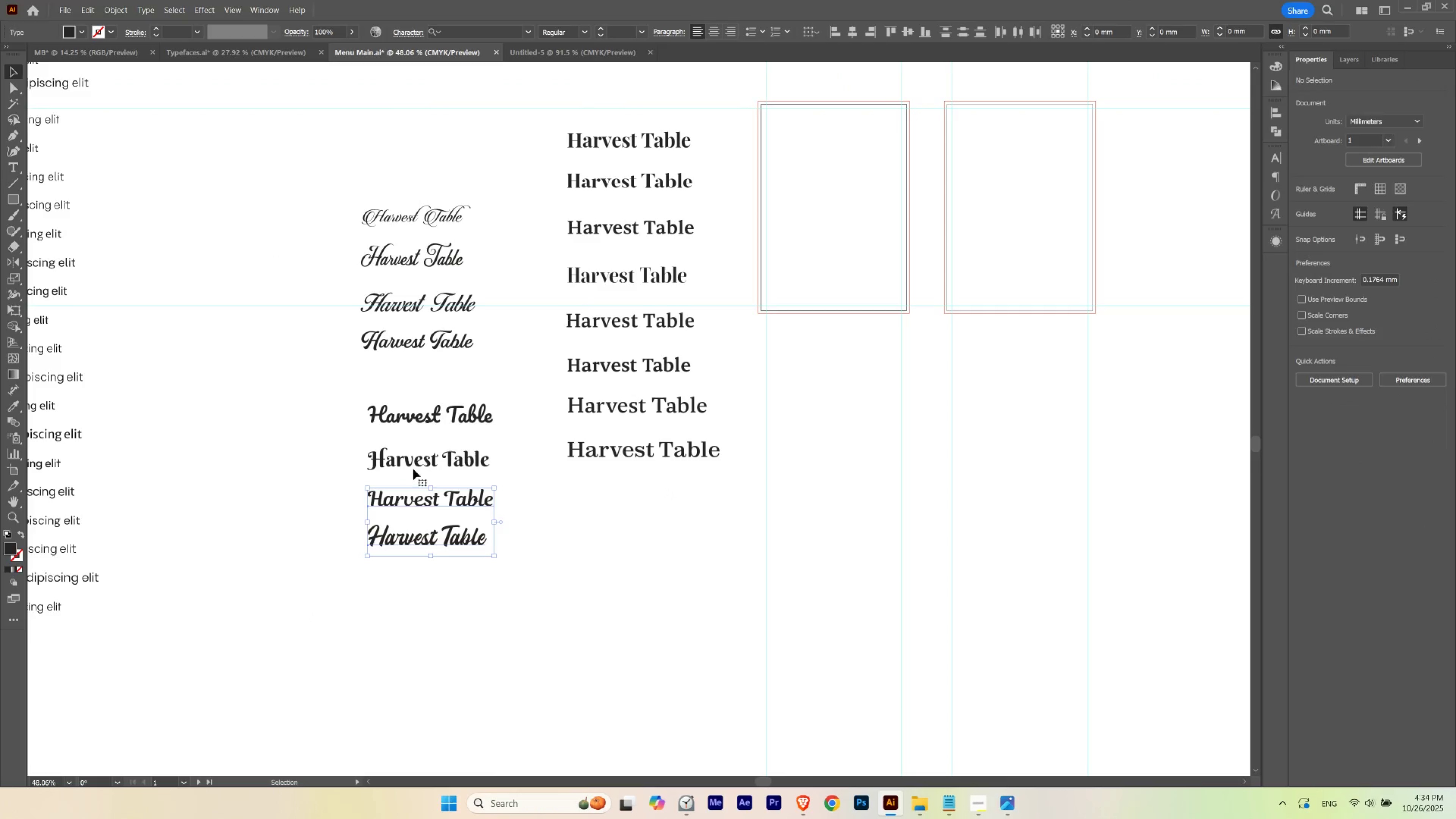 
hold_key(key=Space, duration=1.18)
 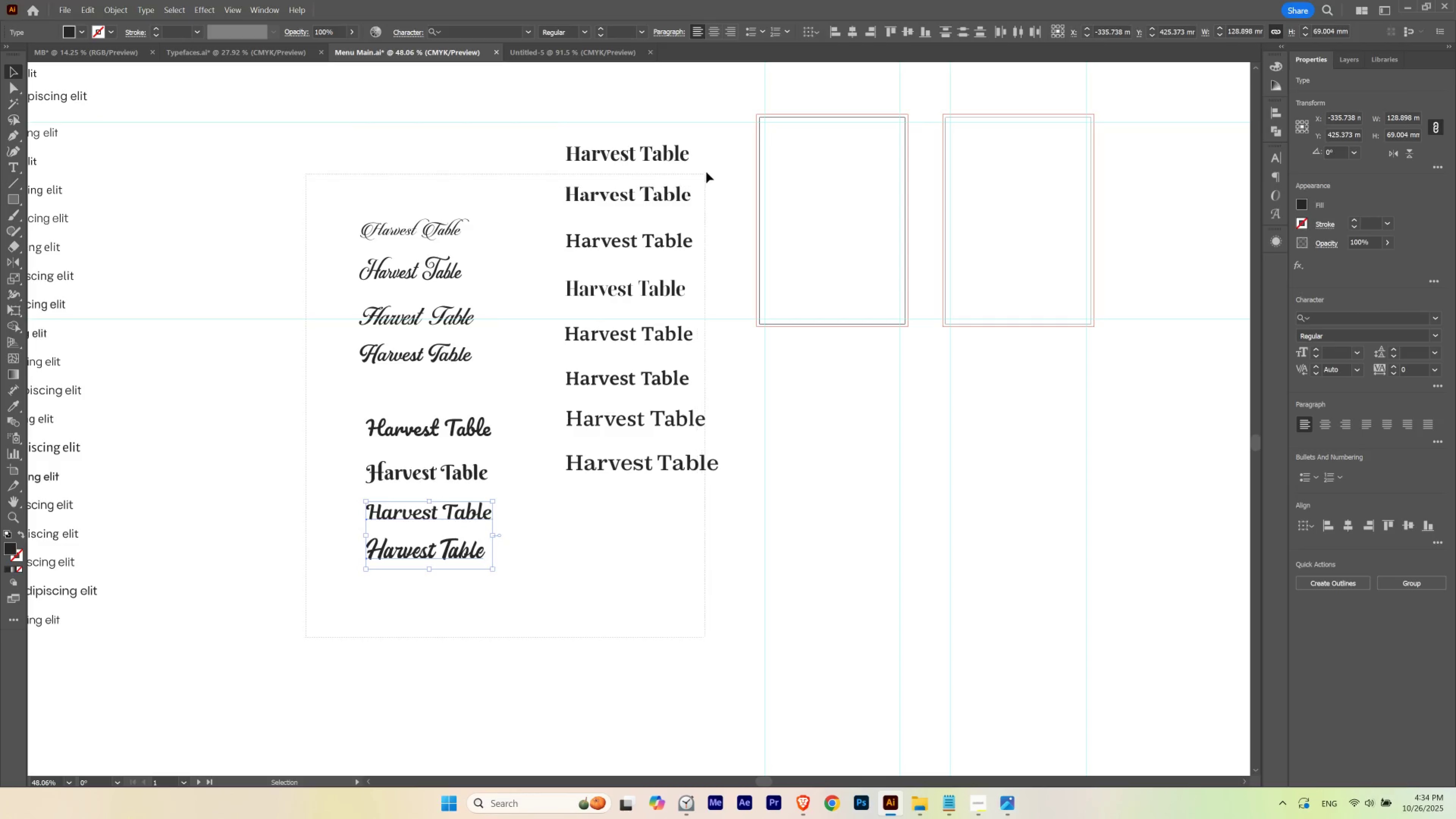 
left_click_drag(start_coordinate=[538, 398], to_coordinate=[536, 411])
 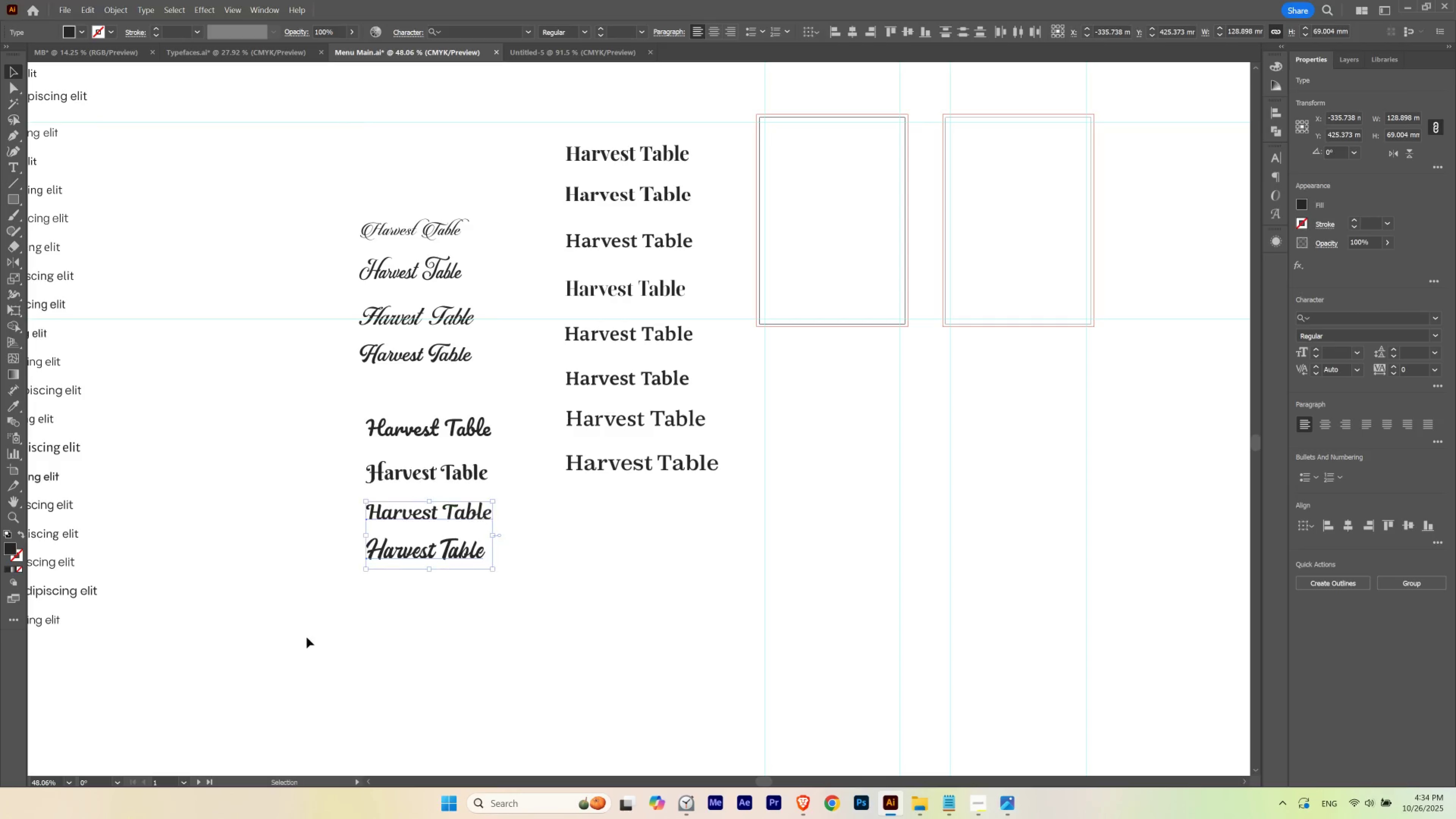 
left_click_drag(start_coordinate=[306, 637], to_coordinate=[723, 135])
 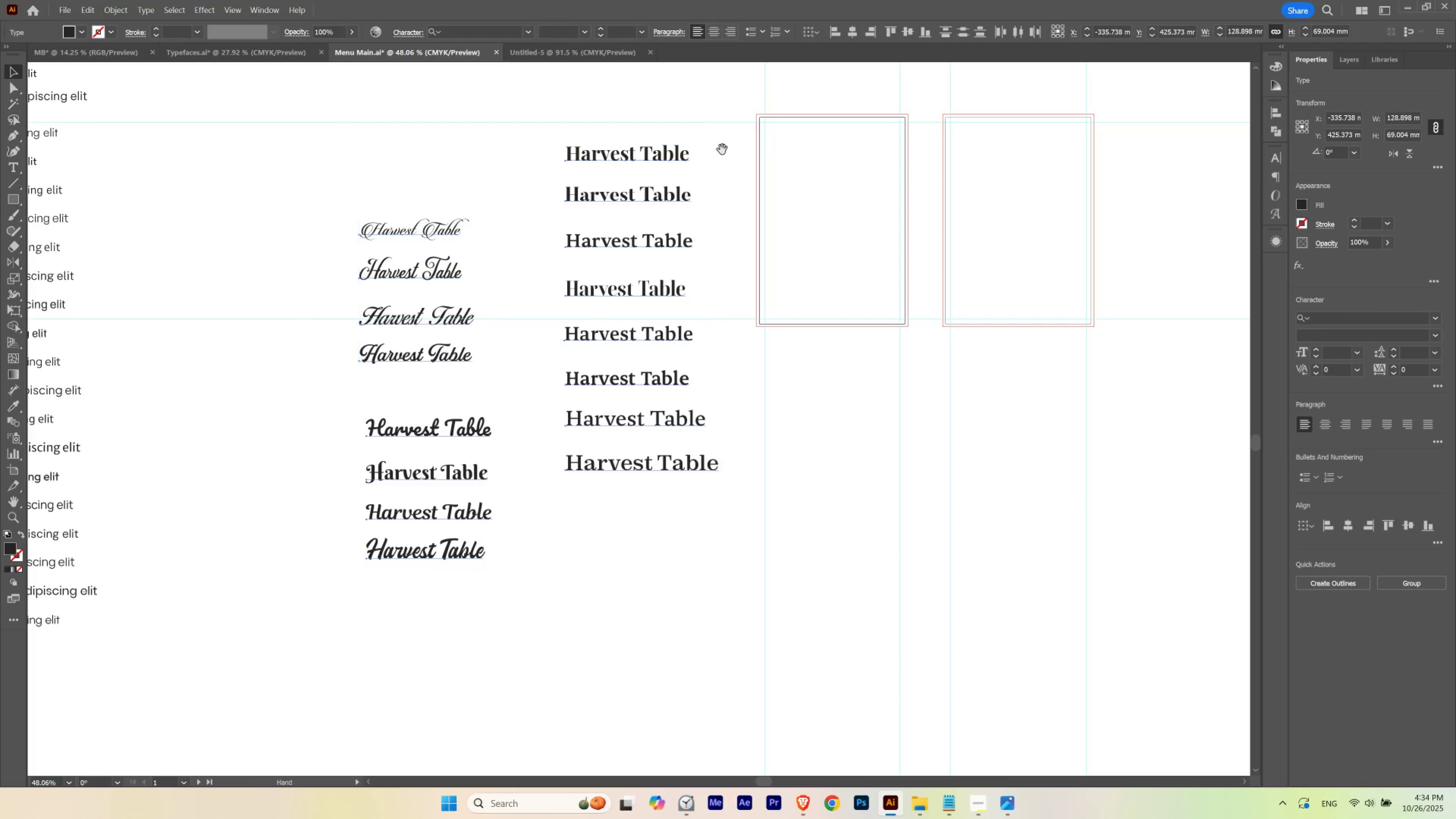 
hold_key(key=Space, duration=1.53)
 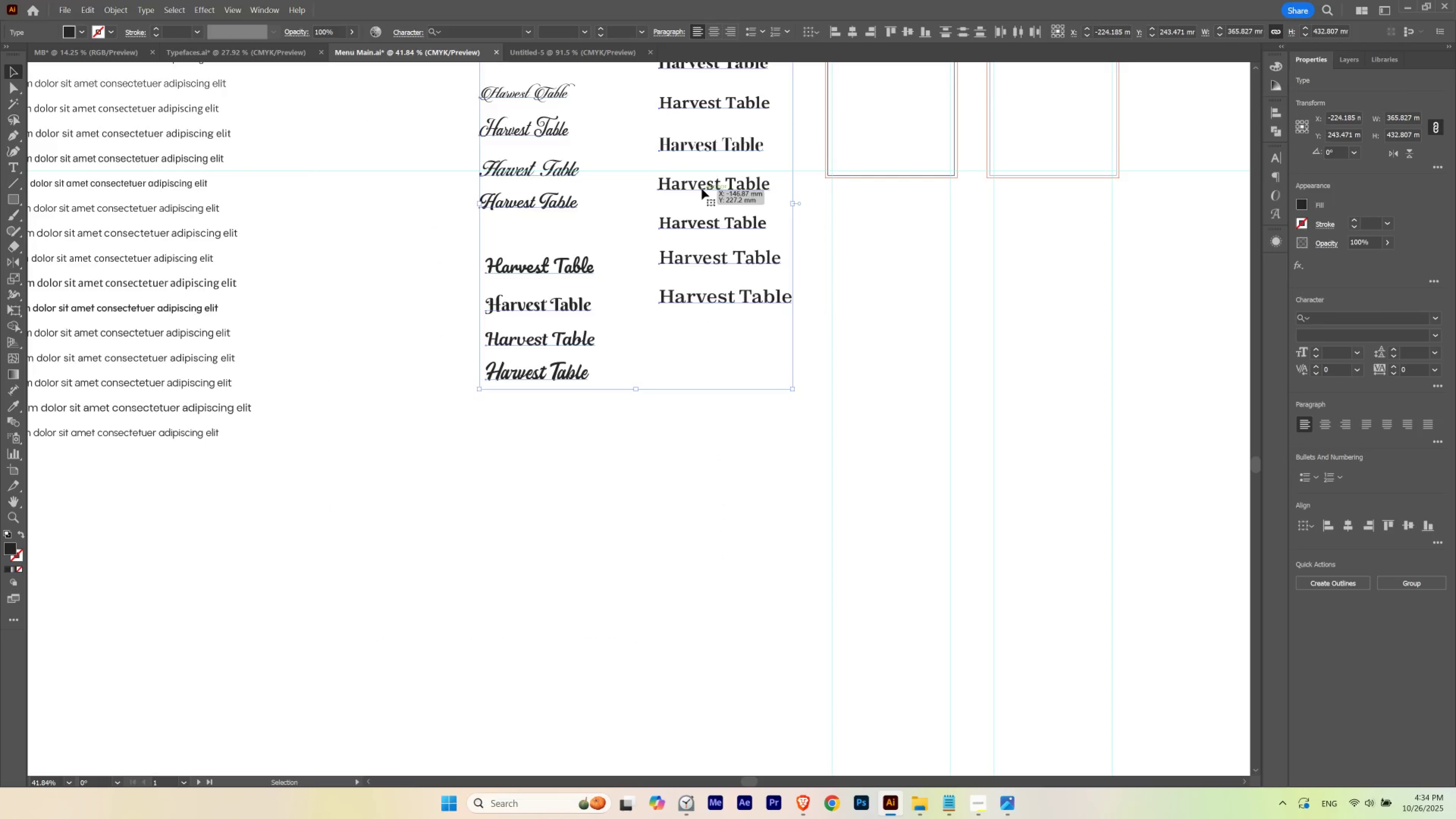 
hold_key(key=ControlLeft, duration=0.46)
left_click_drag(start_coordinate=[713, 163], to_coordinate=[698, 178])
 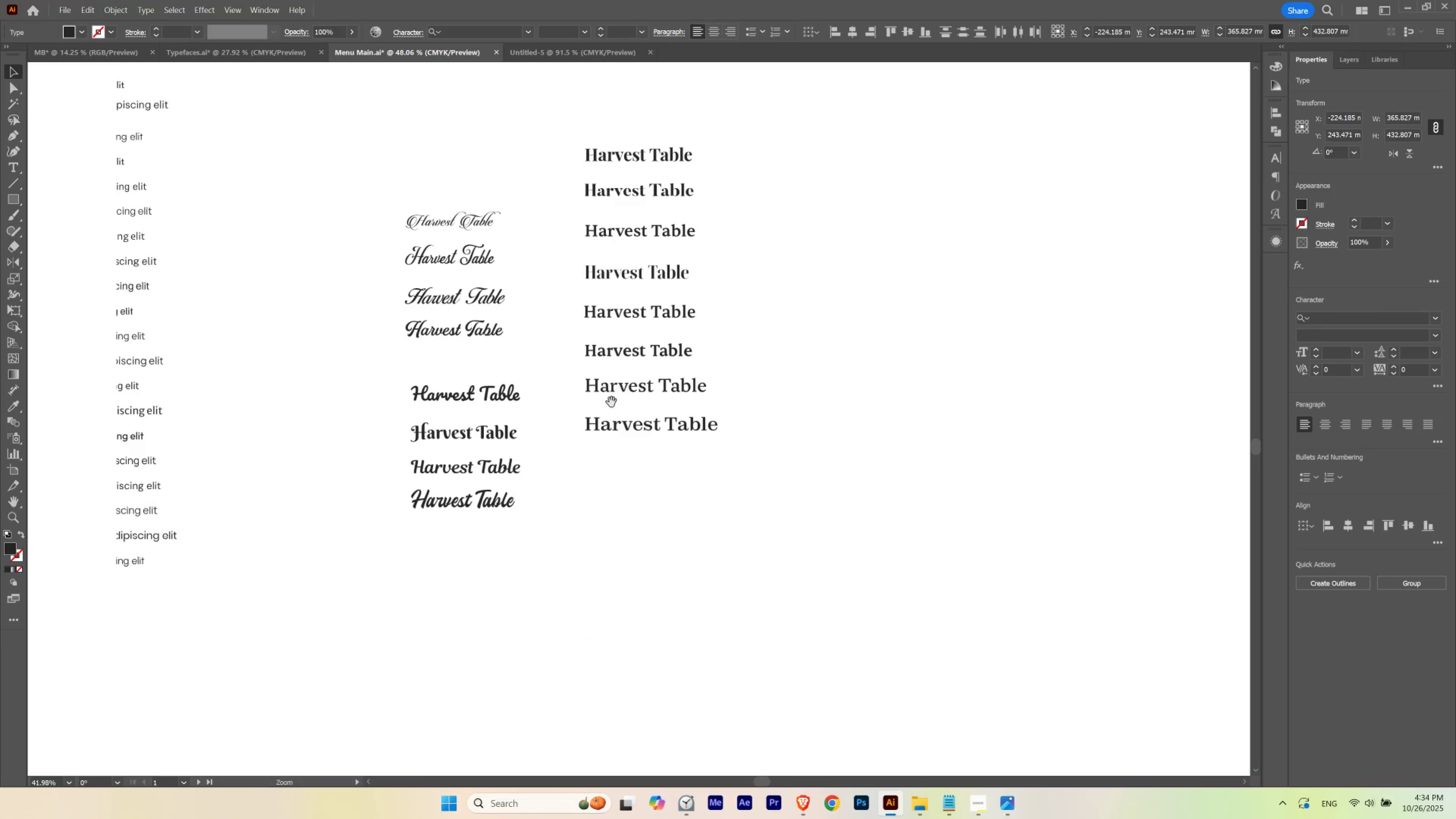 
left_click_drag(start_coordinate=[612, 399], to_coordinate=[686, 271])
 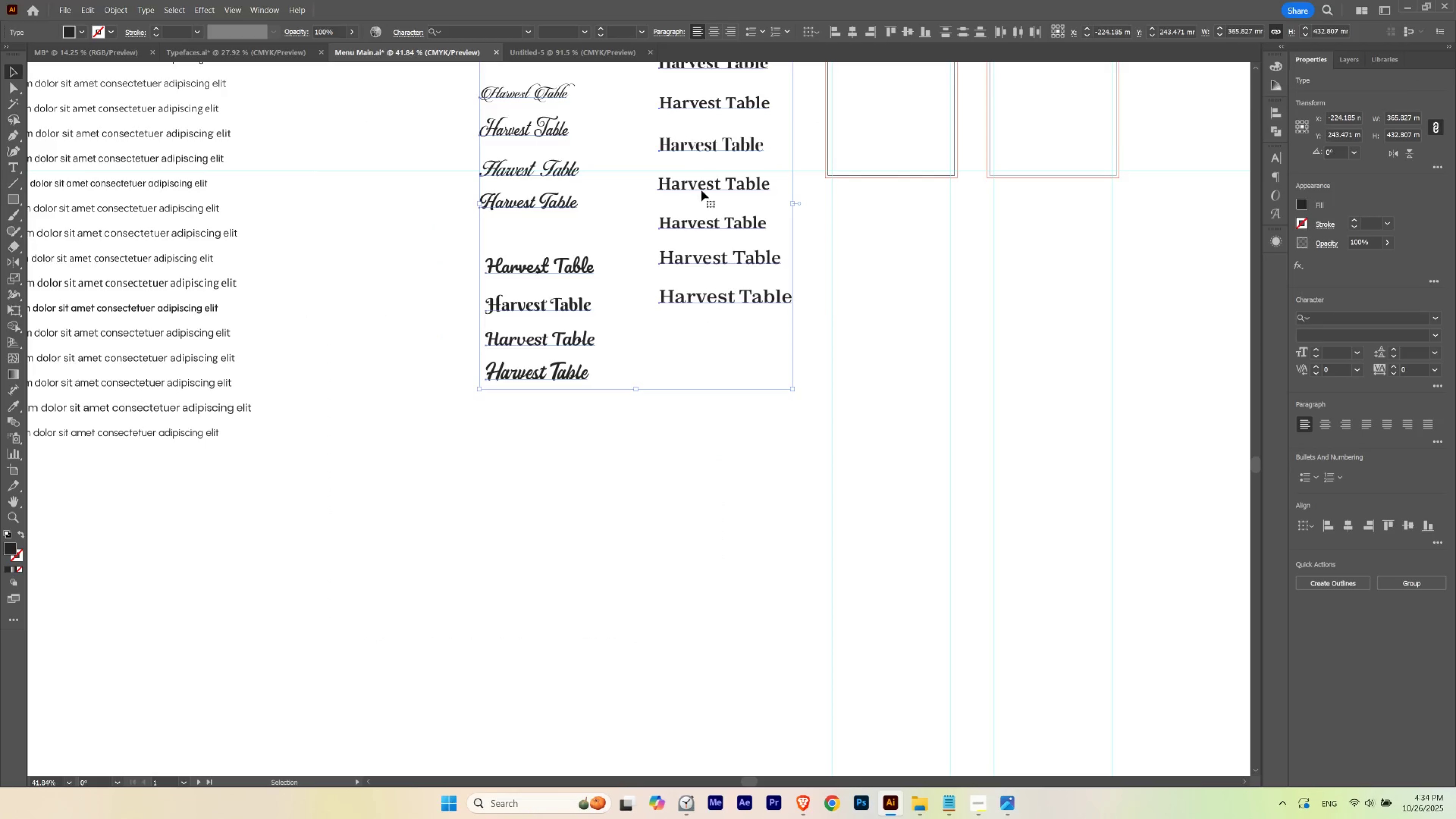 
left_click_drag(start_coordinate=[703, 186], to_coordinate=[596, 447])
 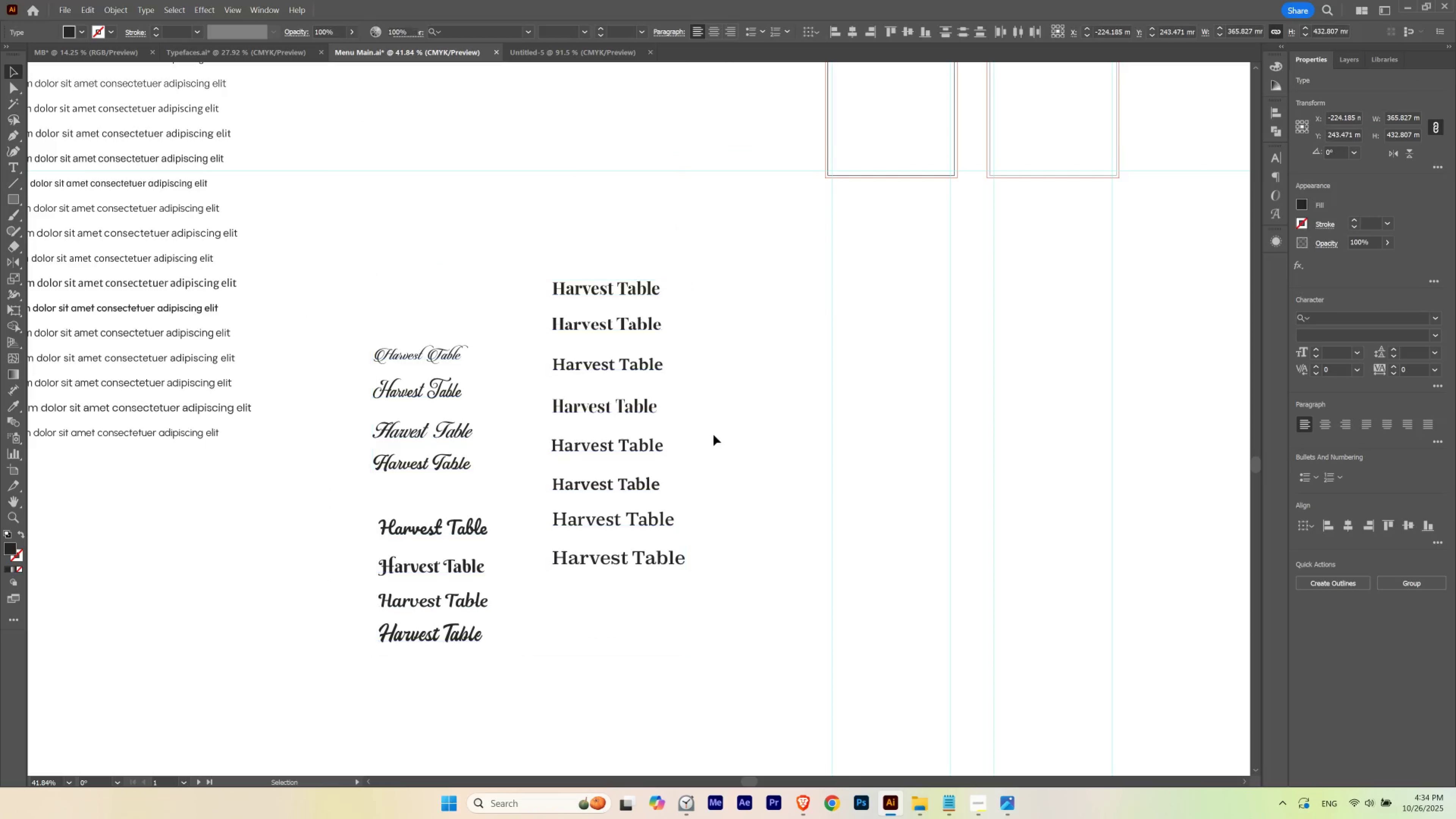 
hold_key(key=Space, duration=1.23)
 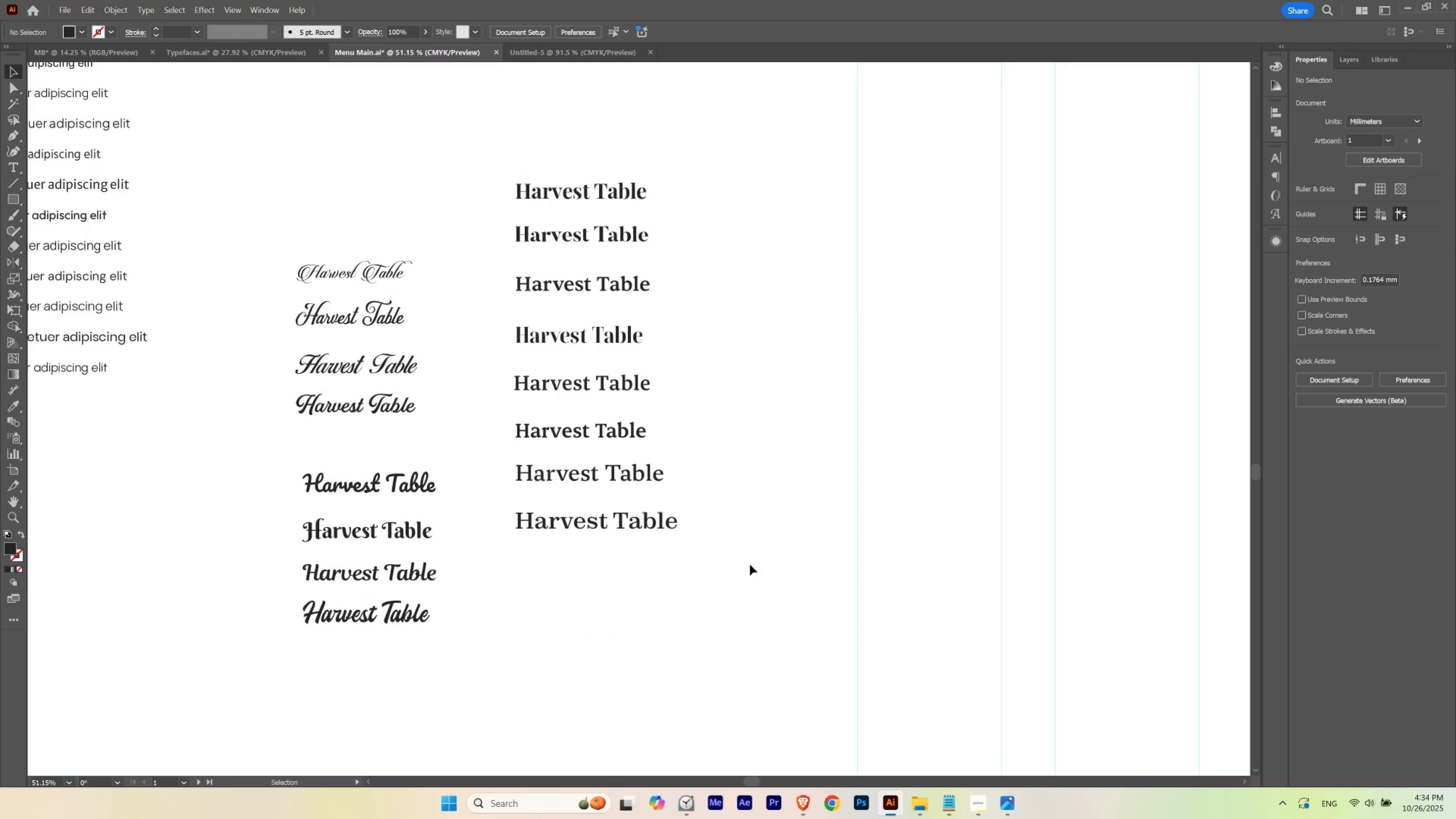 
left_click_drag(start_coordinate=[700, 465], to_coordinate=[688, 394])
 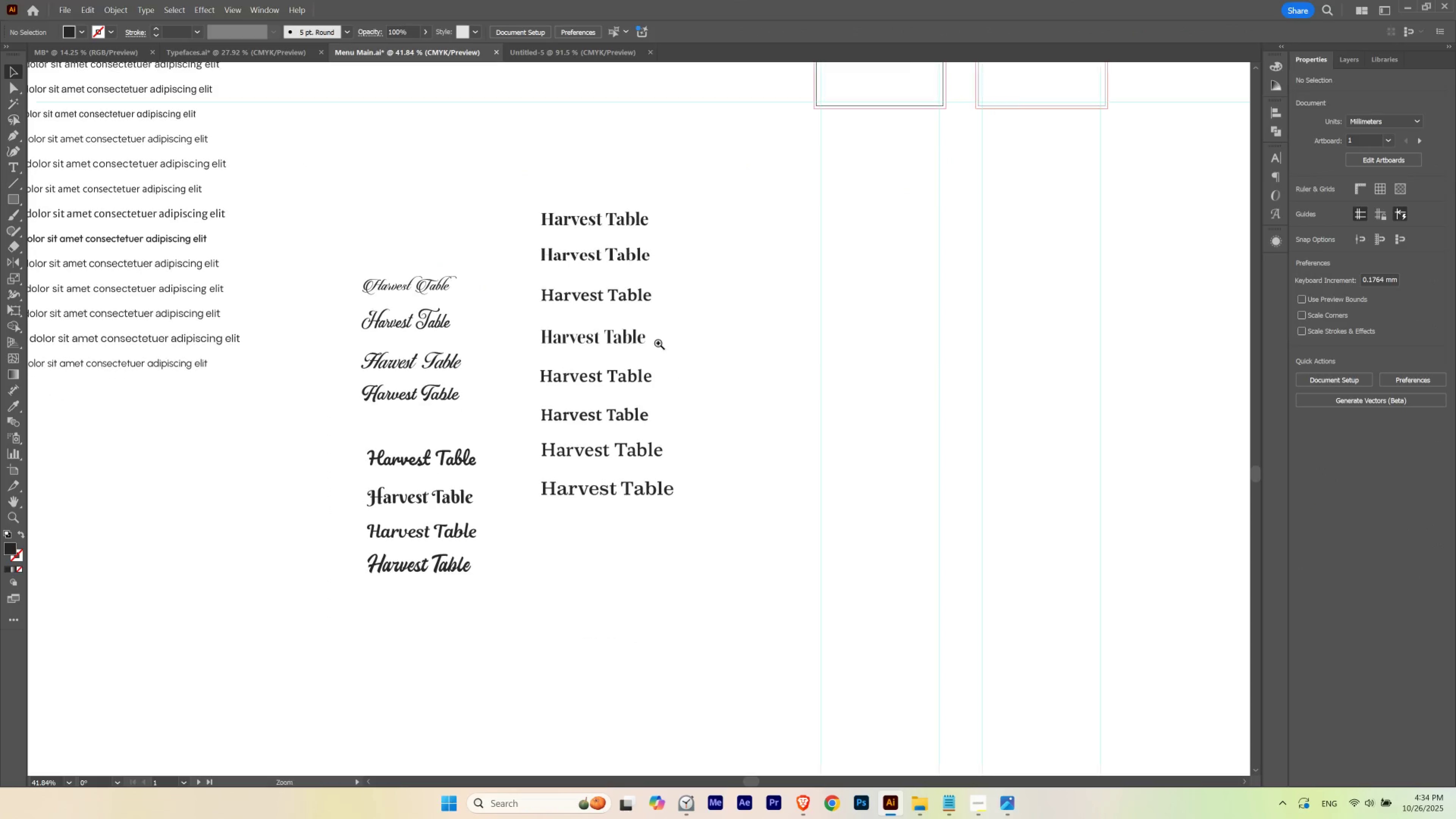 
hold_key(key=ControlLeft, duration=0.63)
left_click_drag(start_coordinate=[657, 345], to_coordinate=[679, 369])
 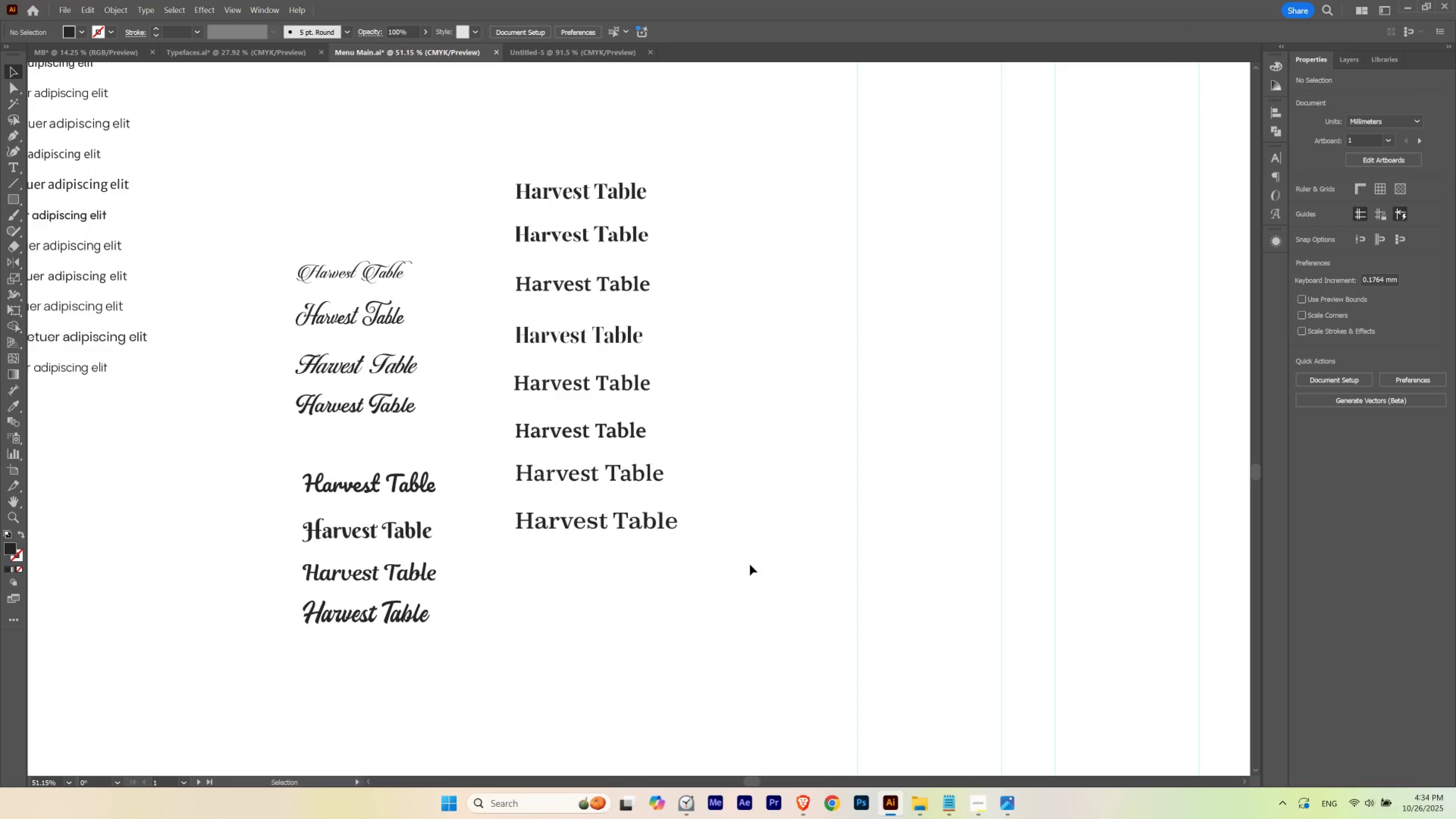 
left_click([759, 561])
 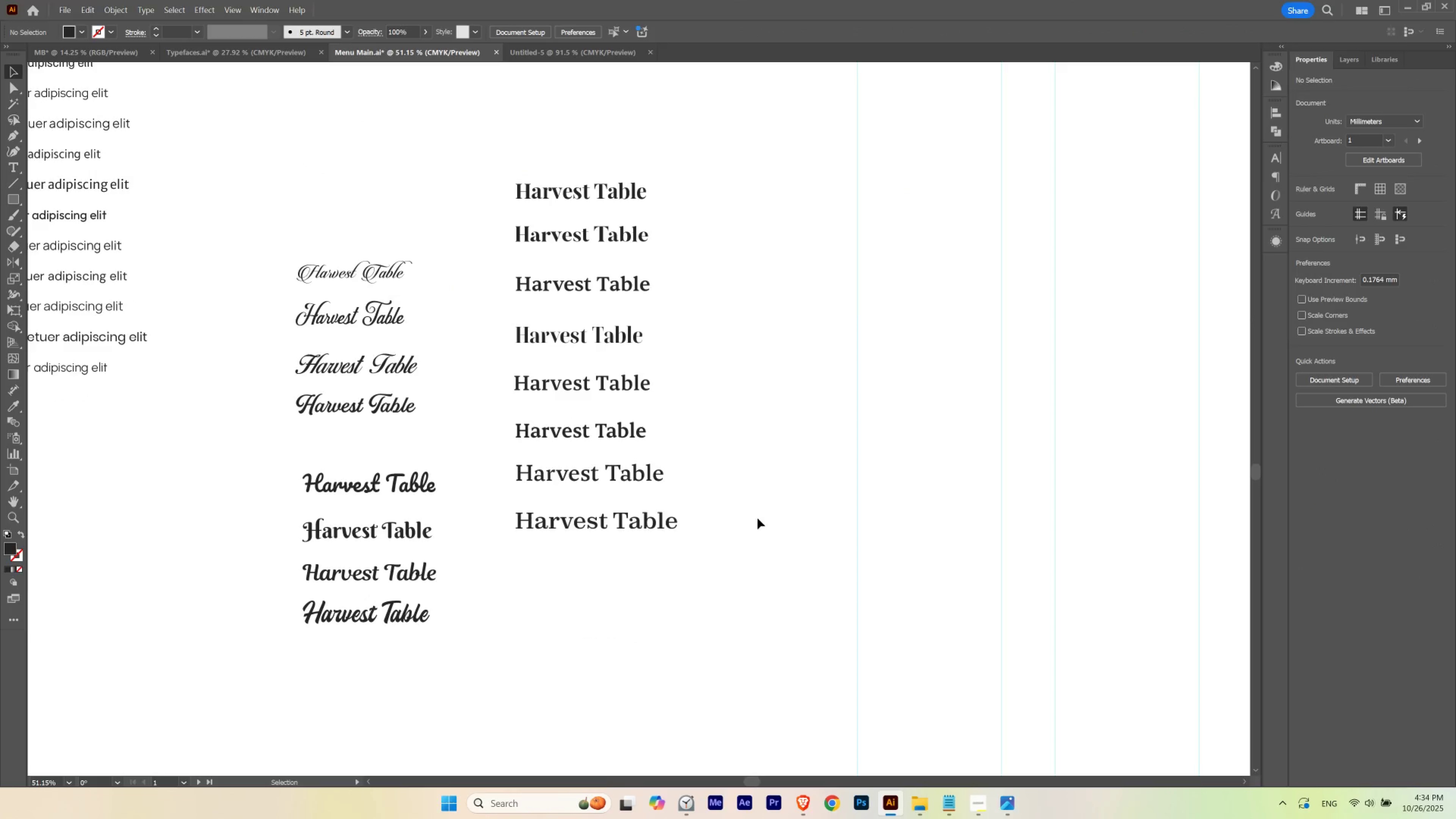 
hold_key(key=Space, duration=0.72)
 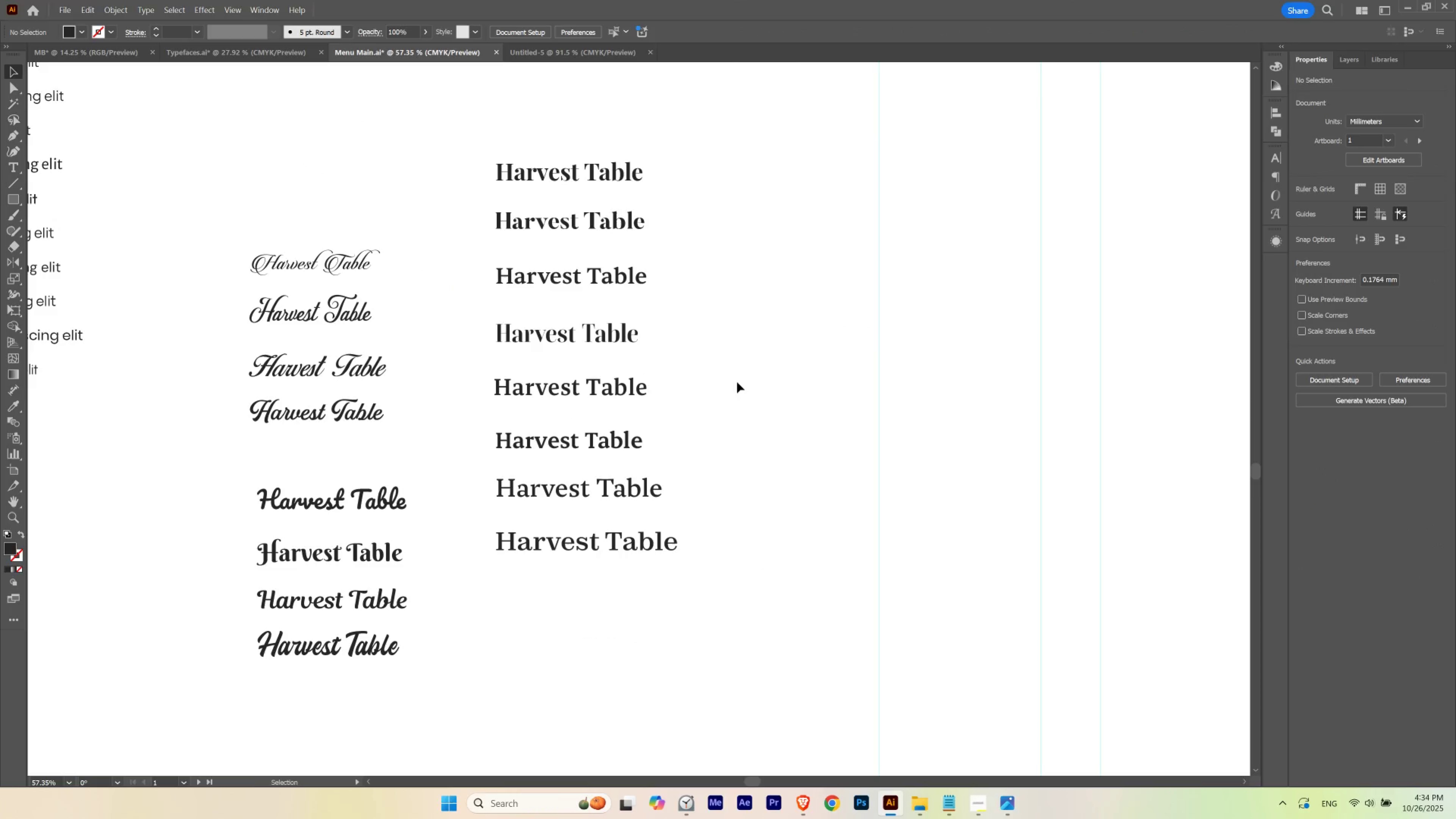 
hold_key(key=ControlLeft, duration=0.6)
left_click_drag(start_coordinate=[677, 349], to_coordinate=[690, 370])
 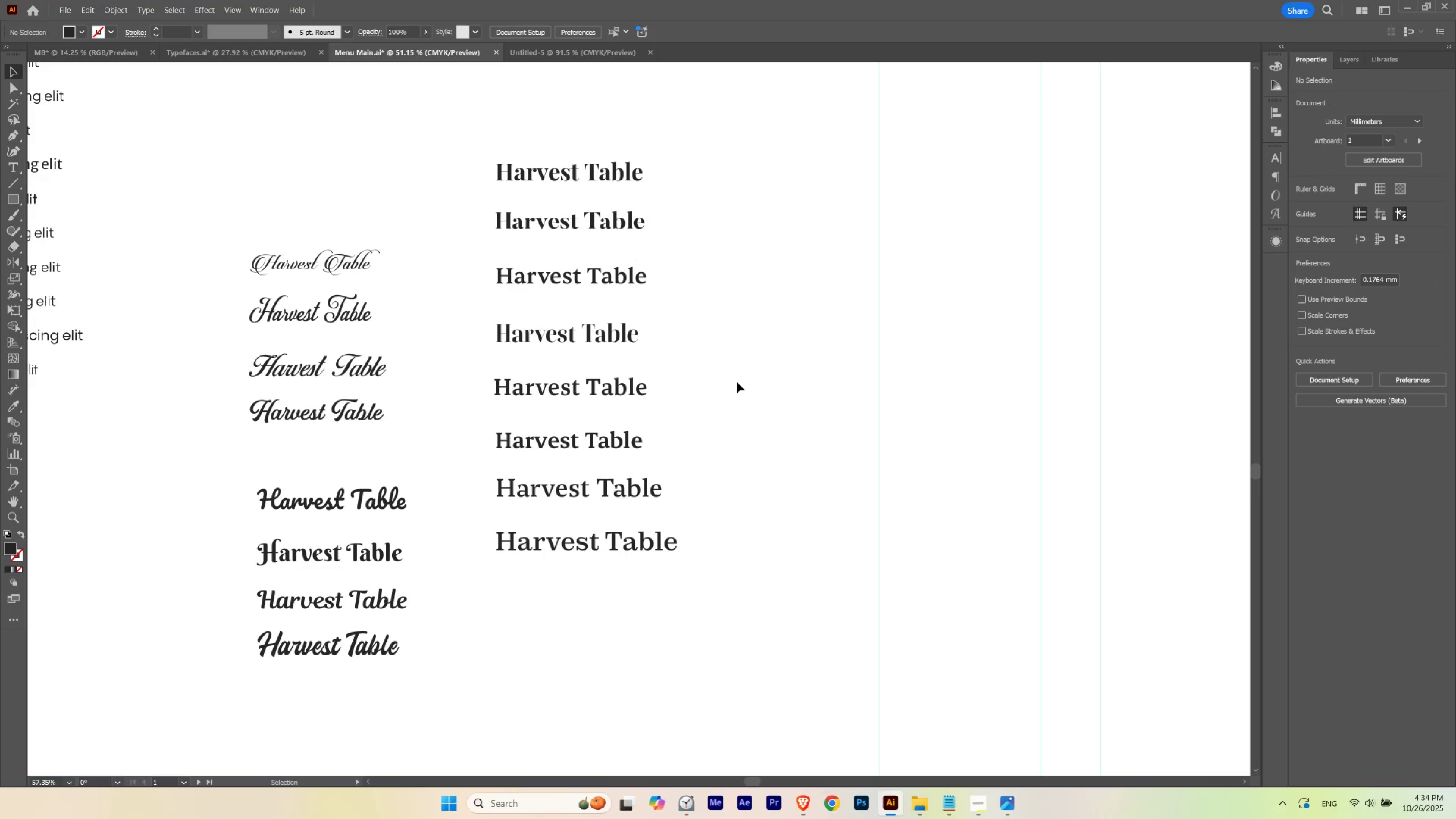 
left_click([737, 382])
 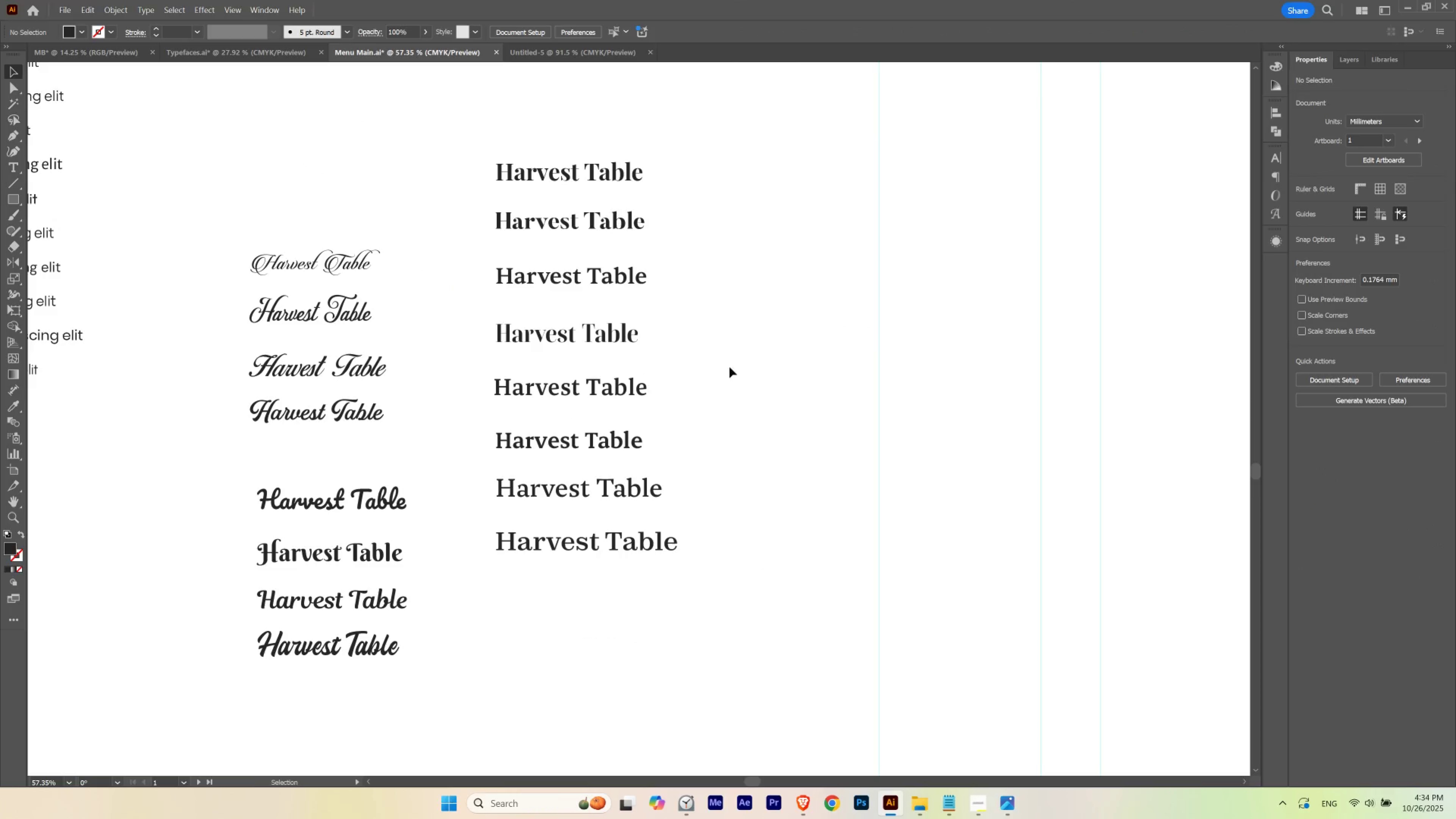 
hold_key(key=Space, duration=0.74)
 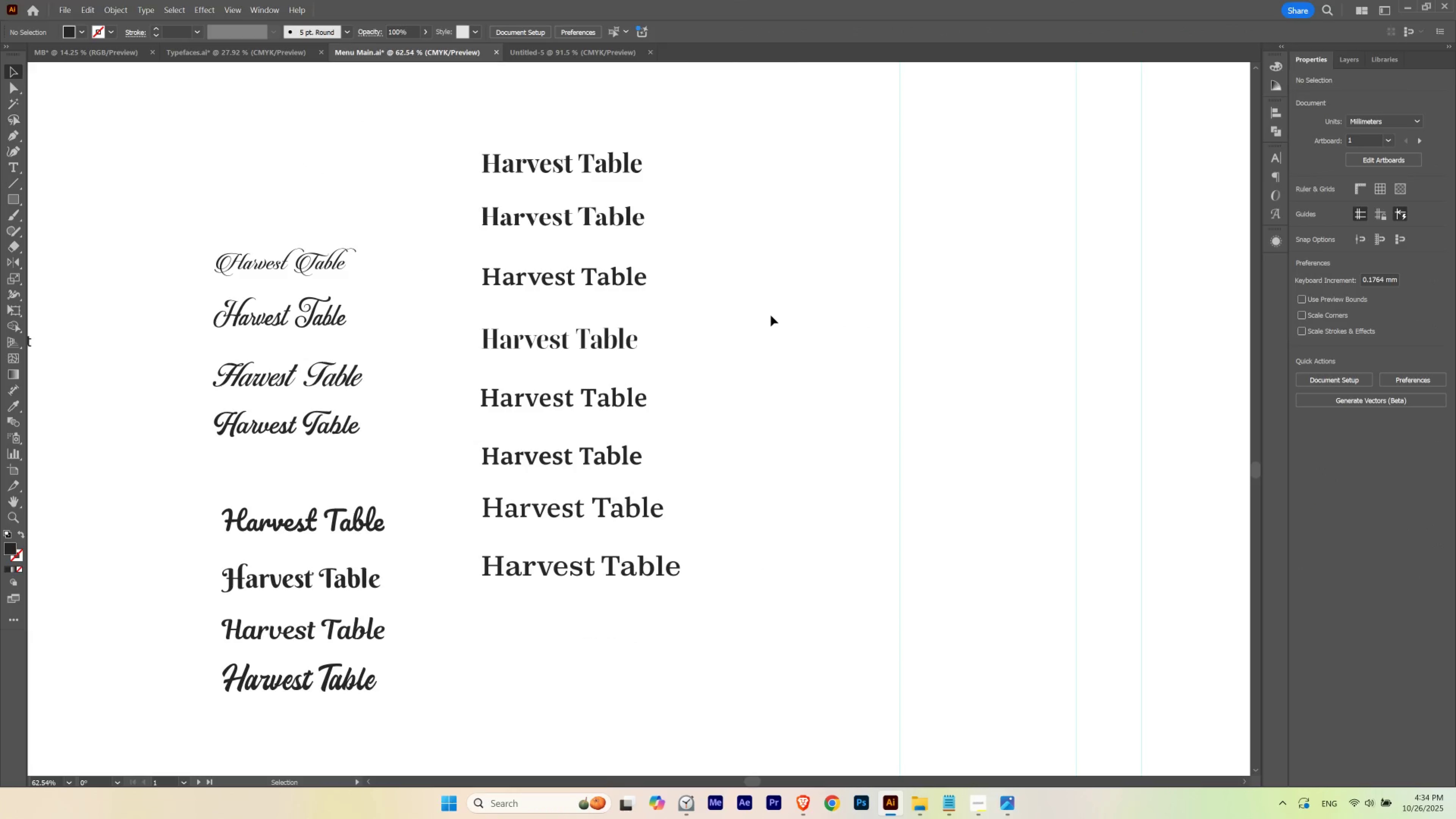 
hold_key(key=ControlLeft, duration=0.63)
left_click_drag(start_coordinate=[647, 269], to_coordinate=[657, 280])
 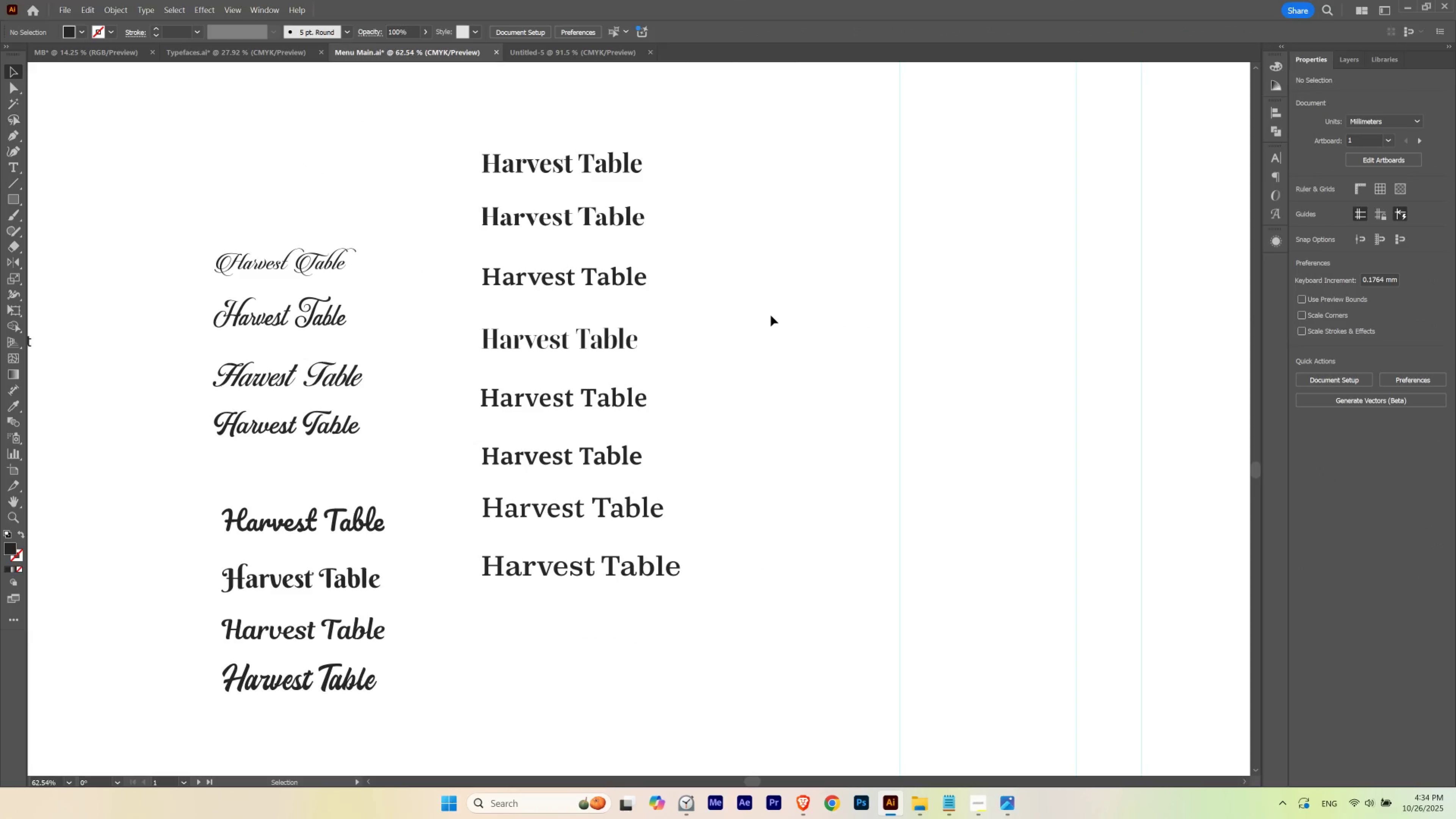 
left_click([771, 315])
 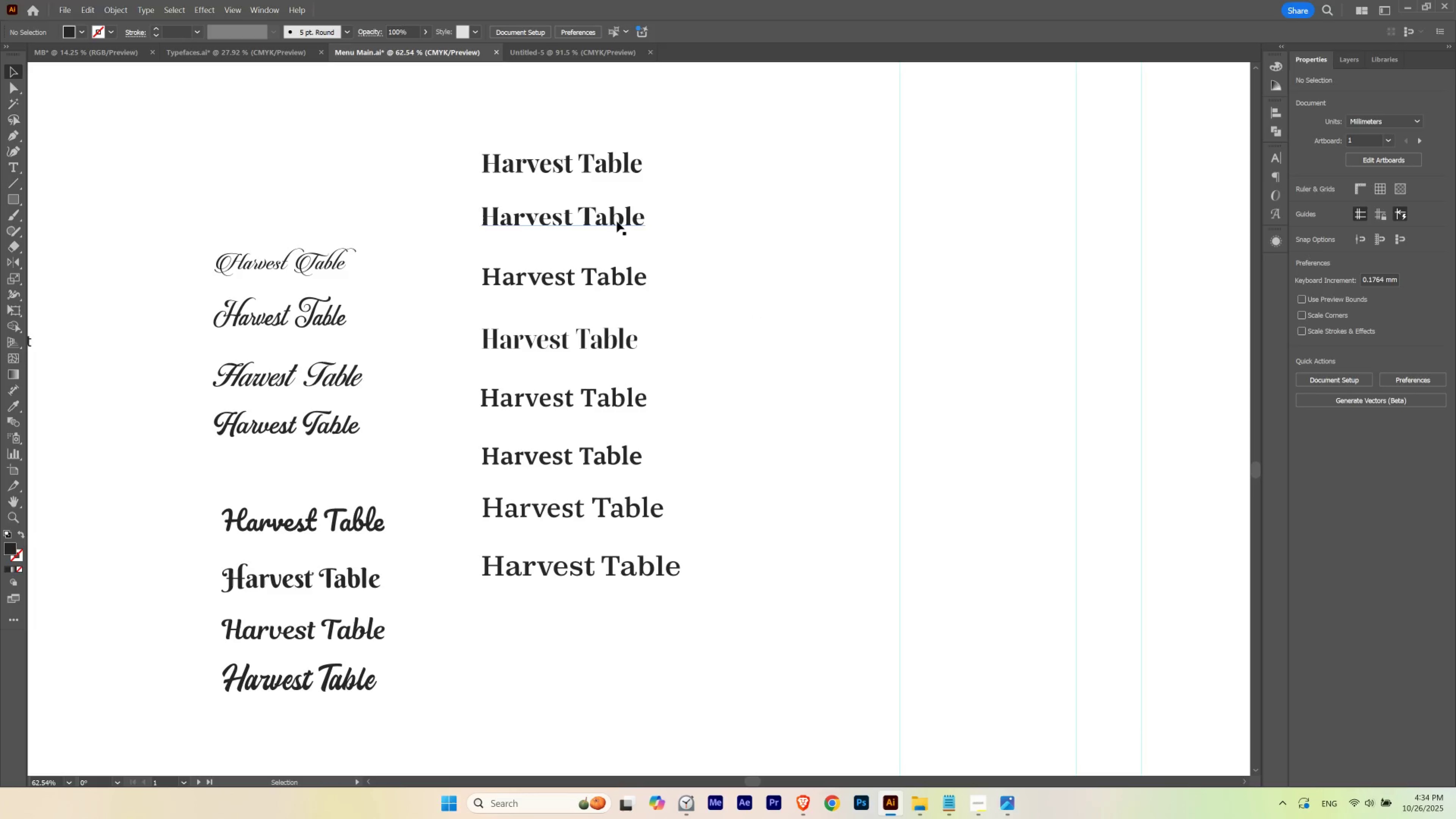 
left_click([626, 158])
 